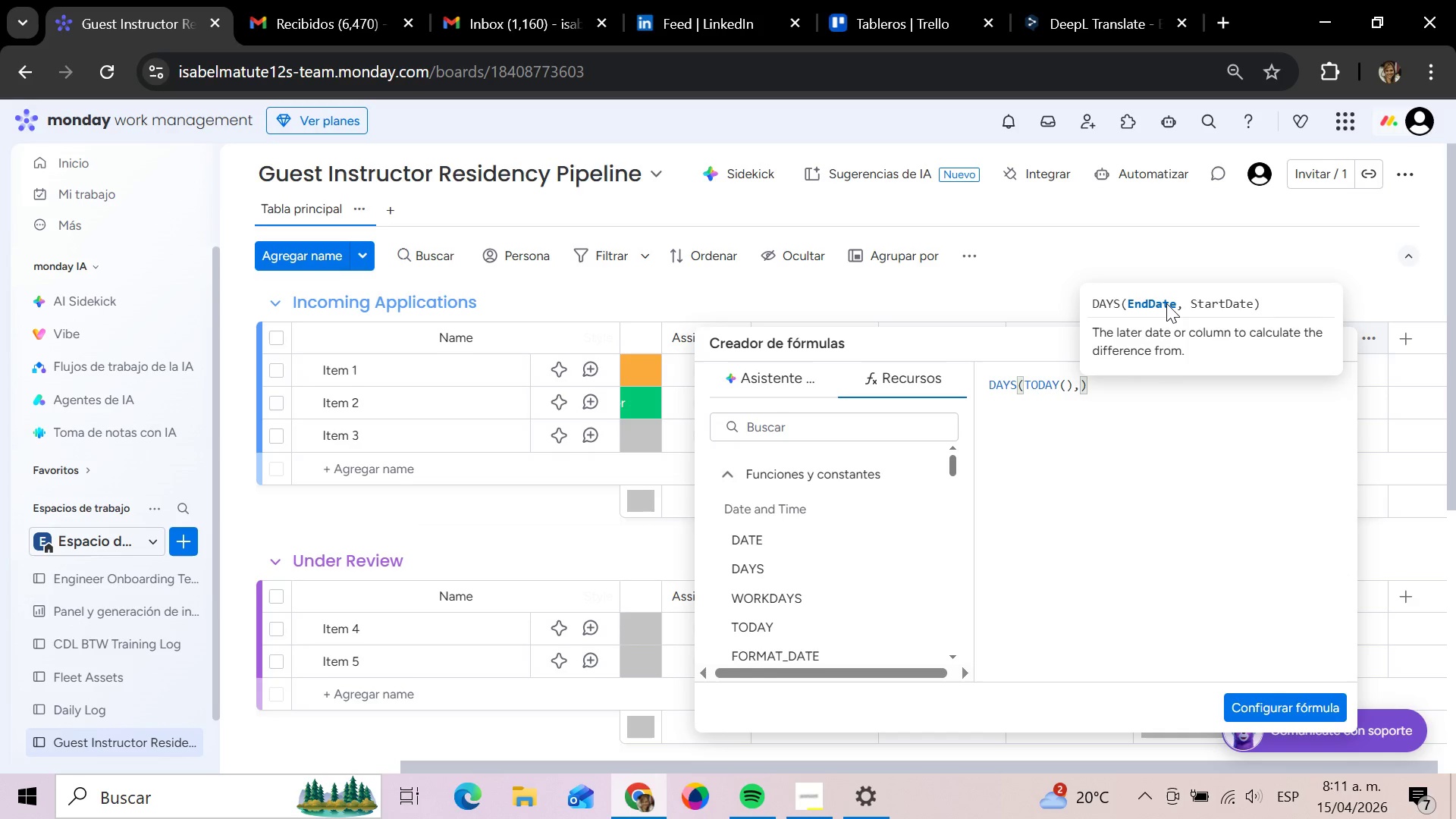 
key(Enter)
 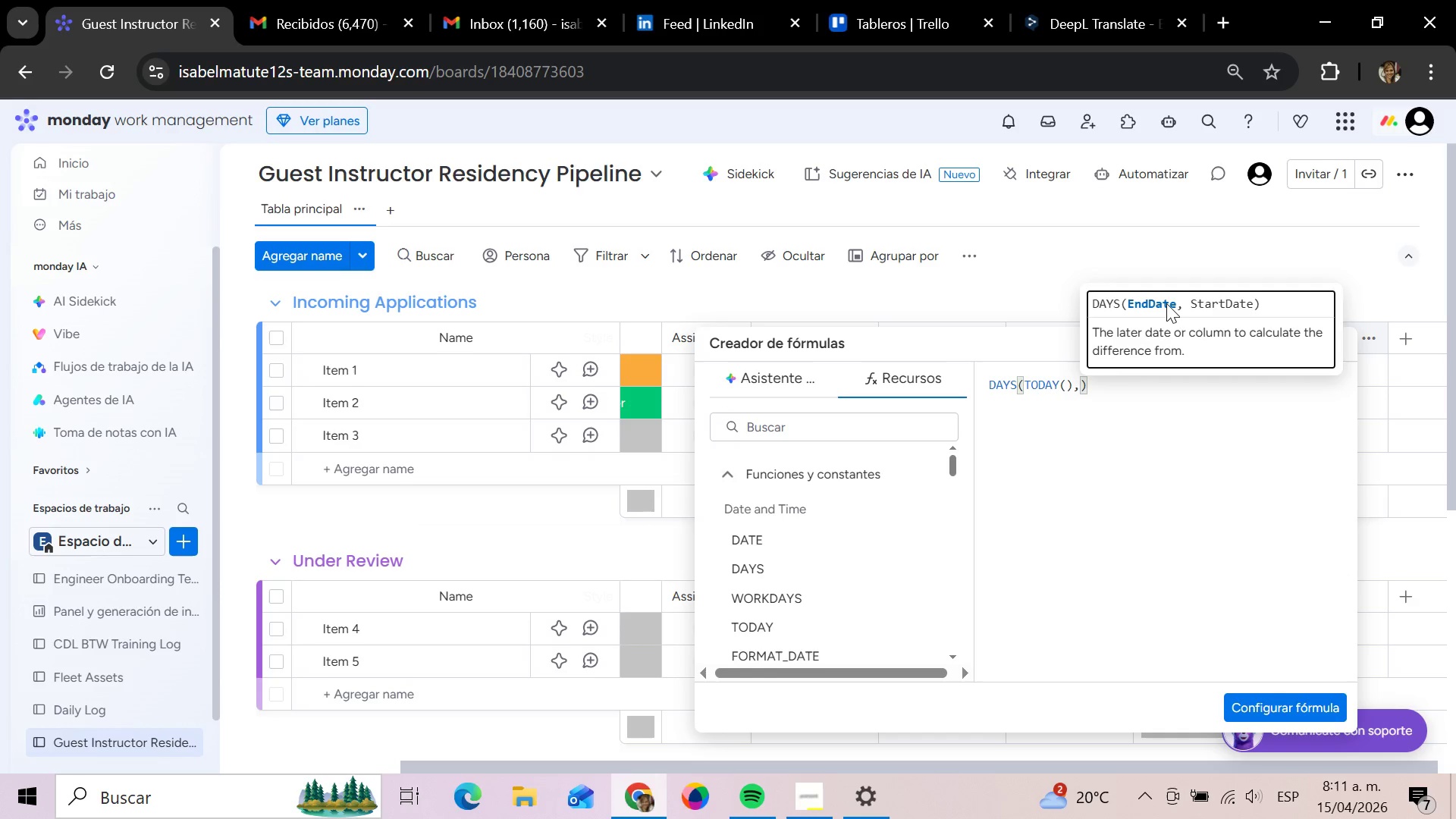 
left_click([1166, 308])
 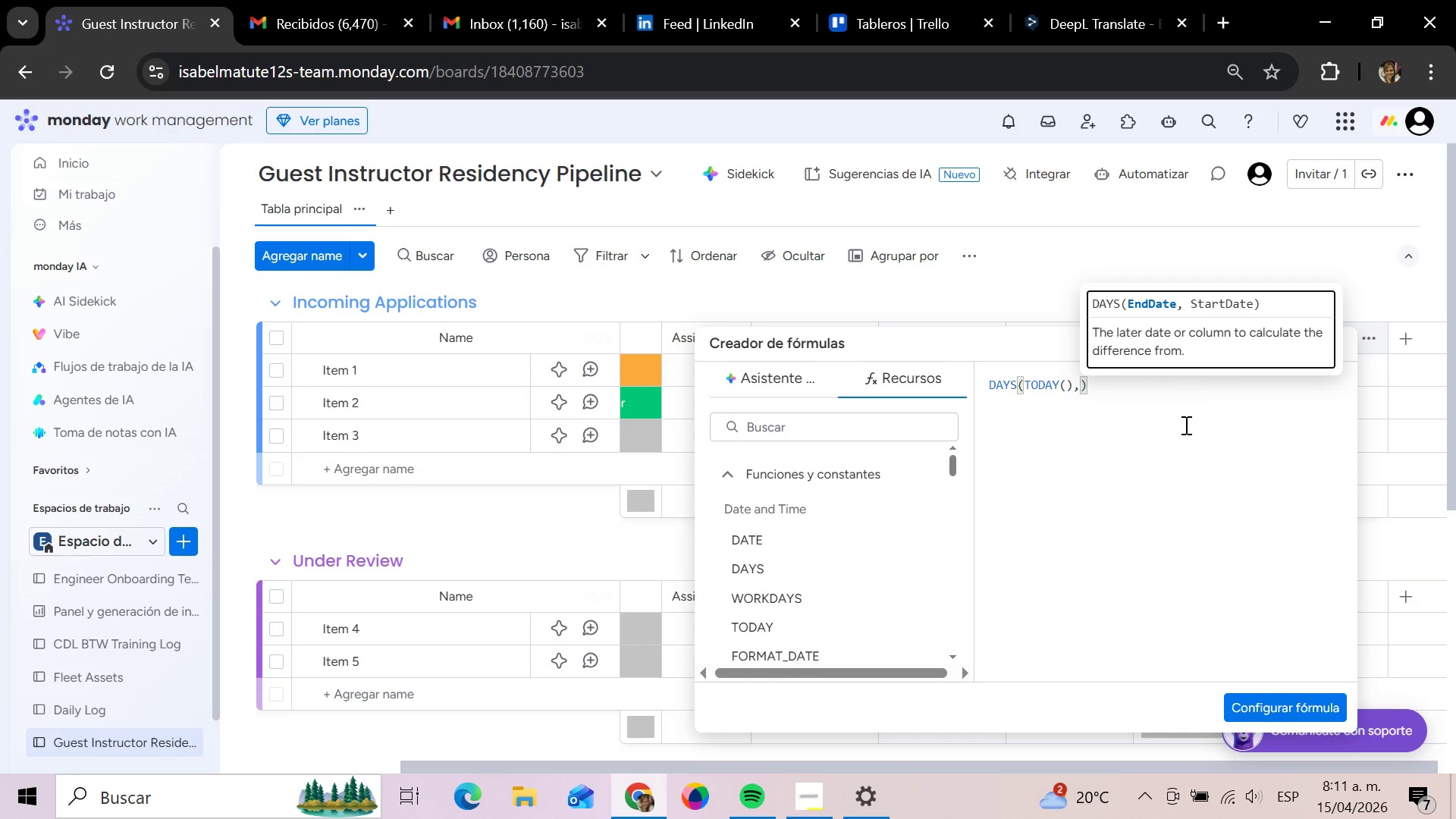 
left_click([1182, 447])
 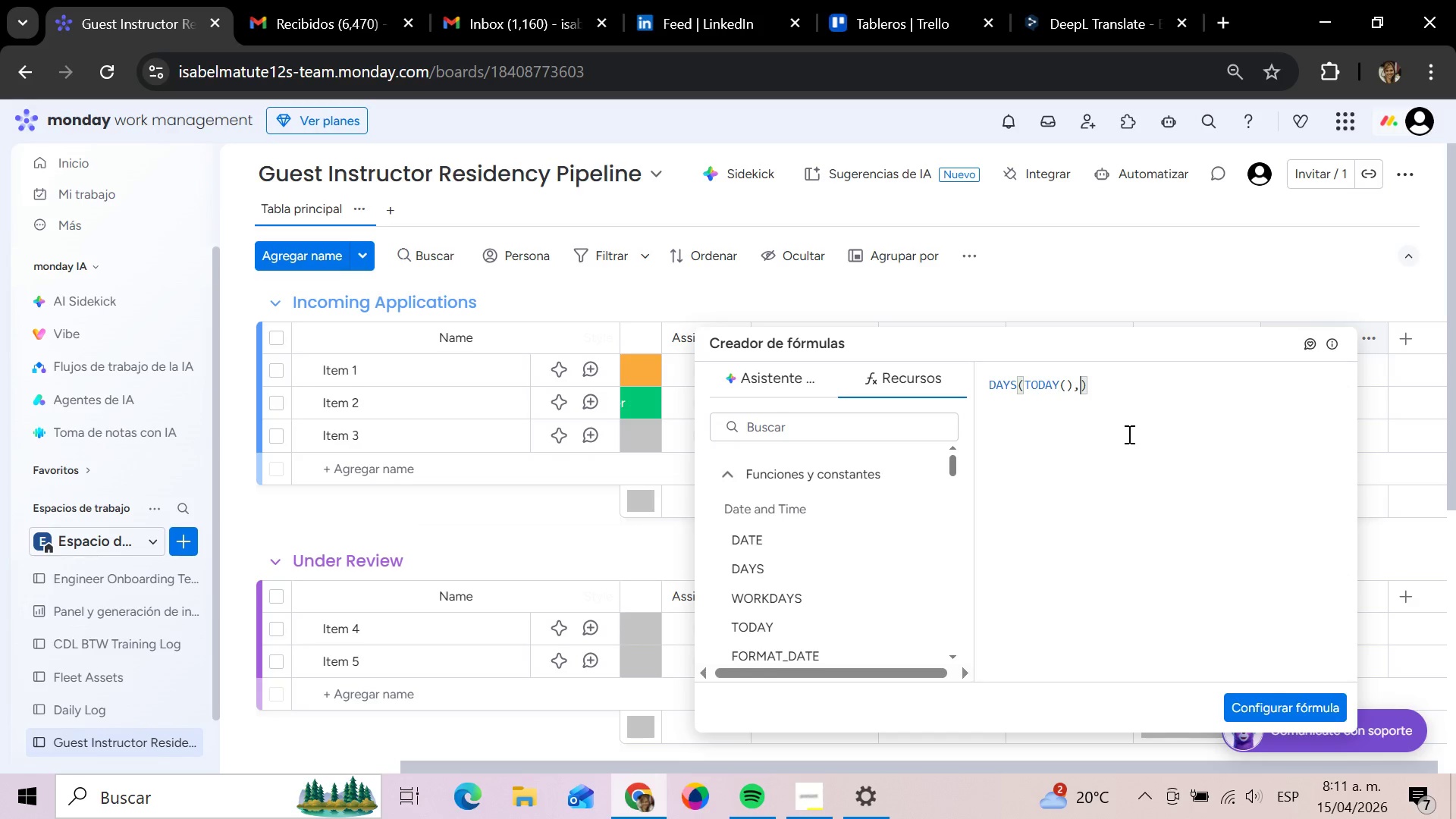 
wait(7.12)
 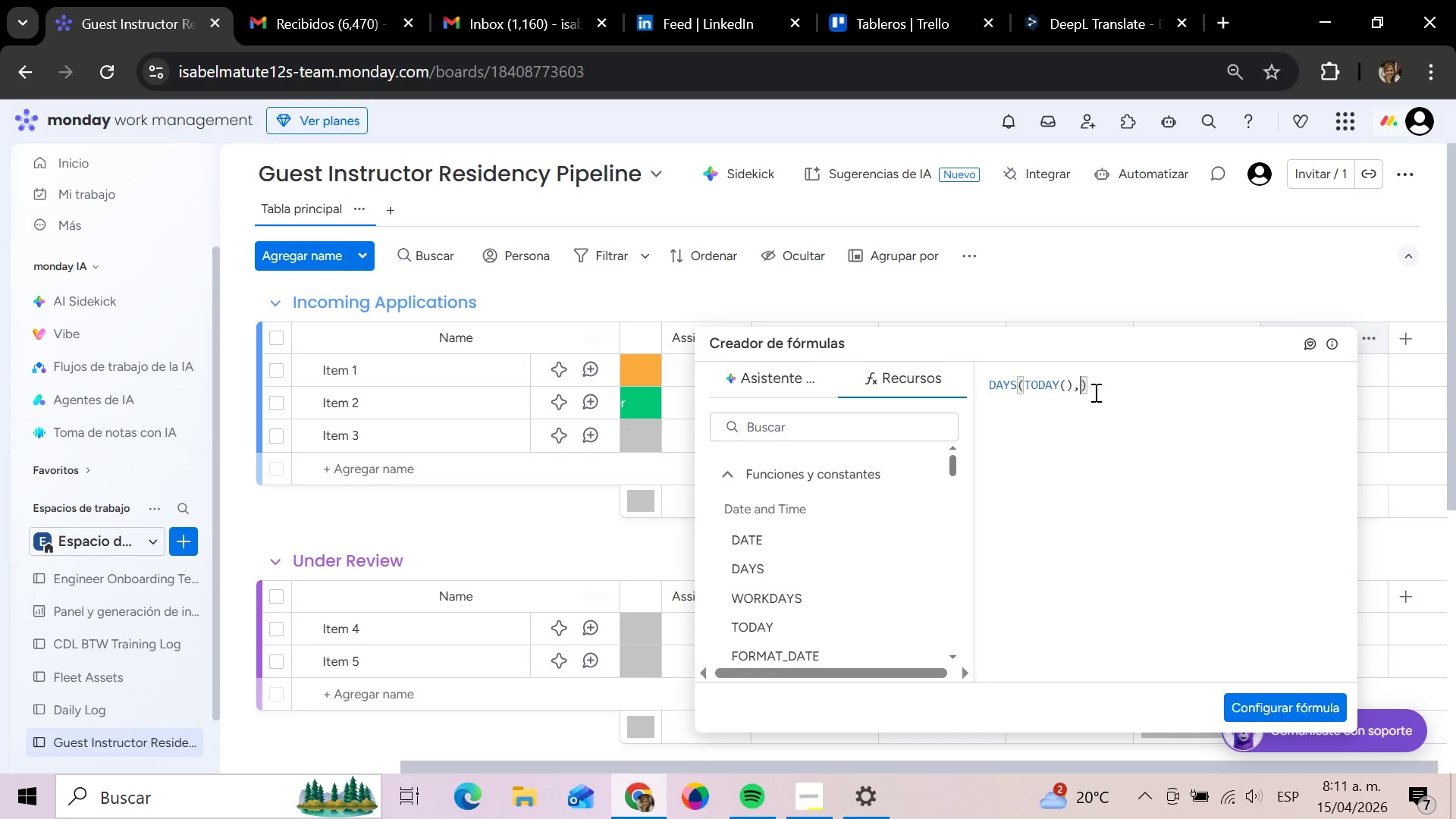 
left_click([1279, 708])
 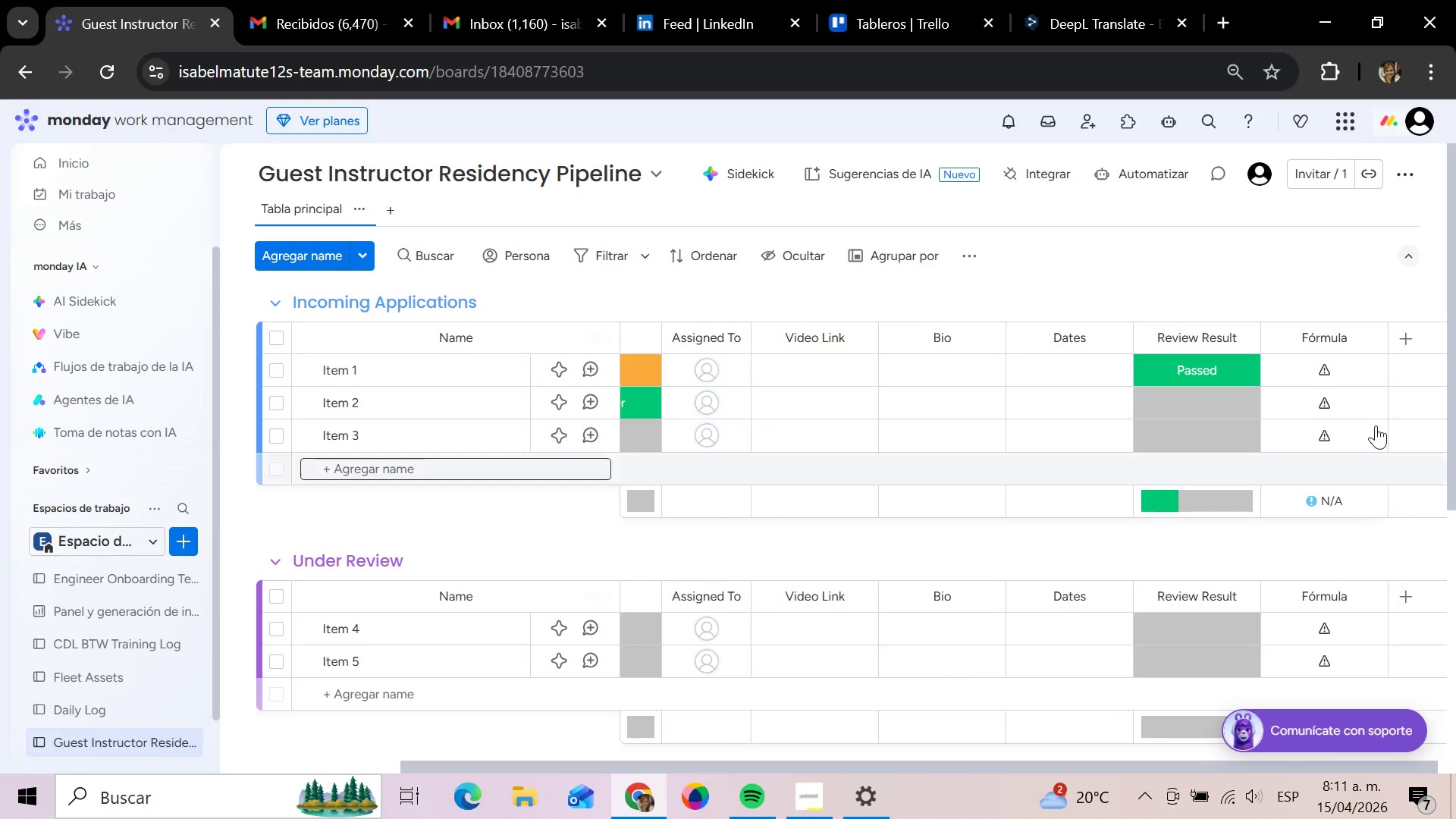 
mouse_move([1304, 371])
 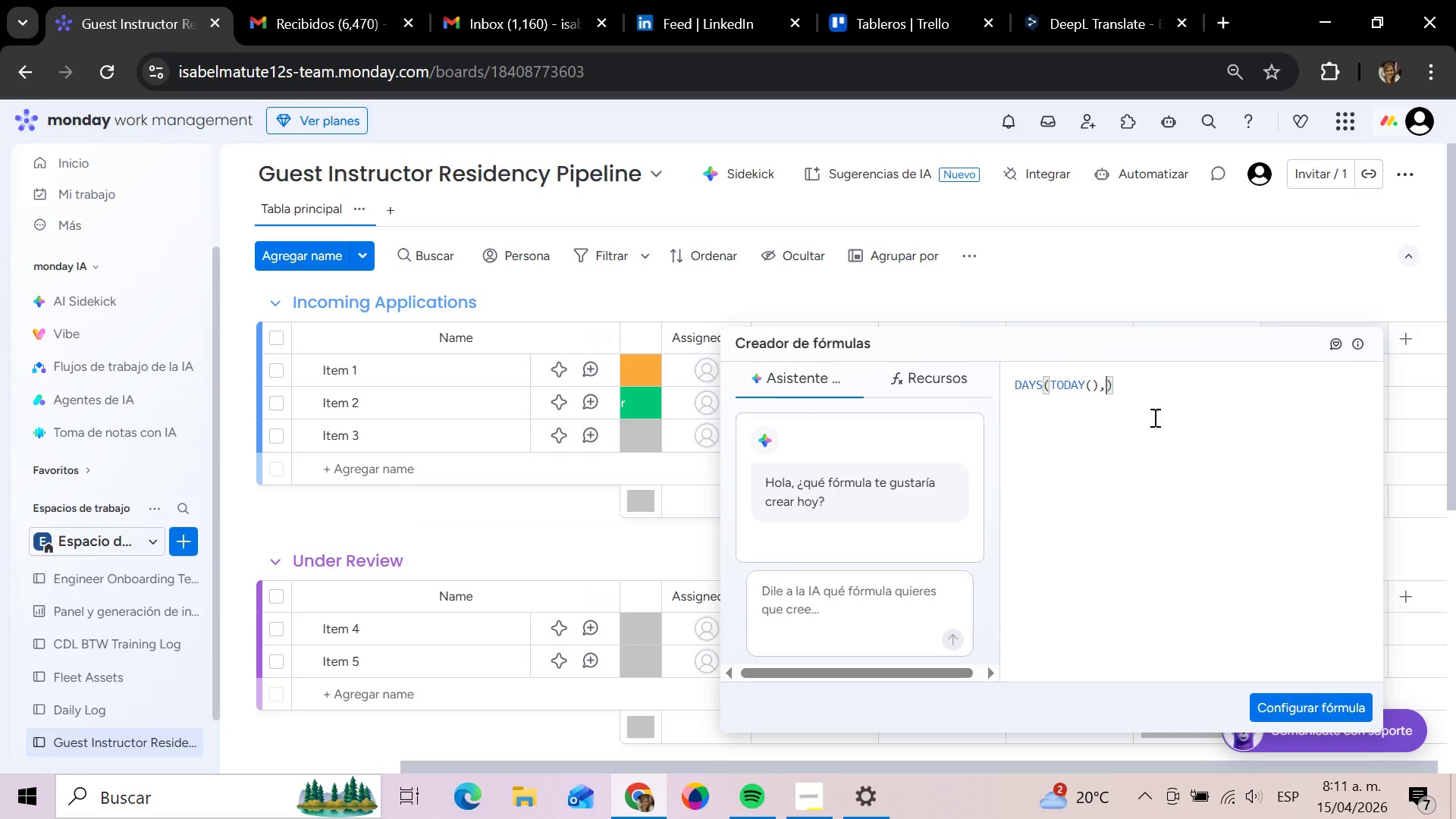 
left_click([934, 384])
 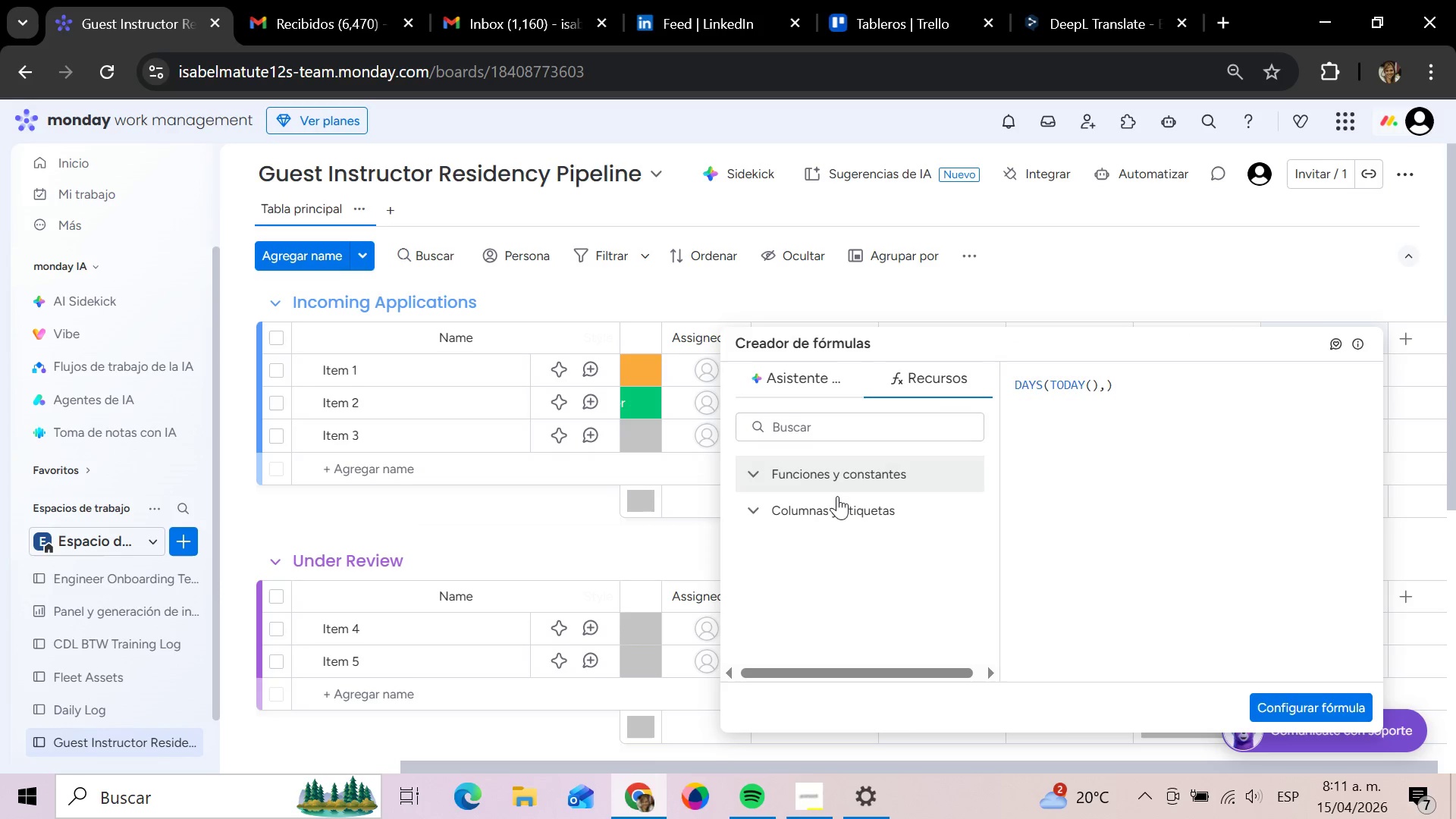 
left_click([833, 508])
 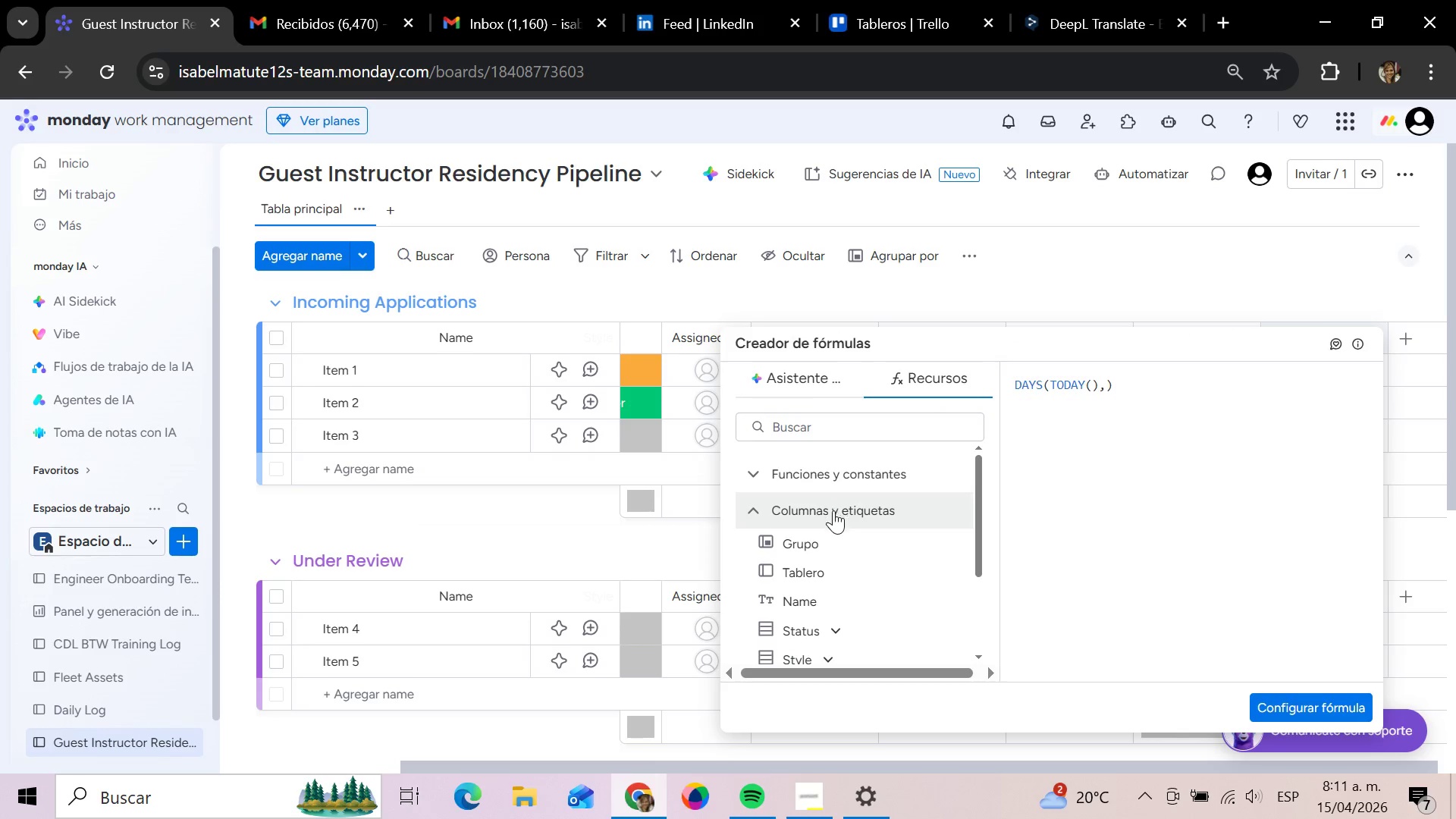 
scroll: coordinate [840, 545], scroll_direction: down, amount: 4.0
 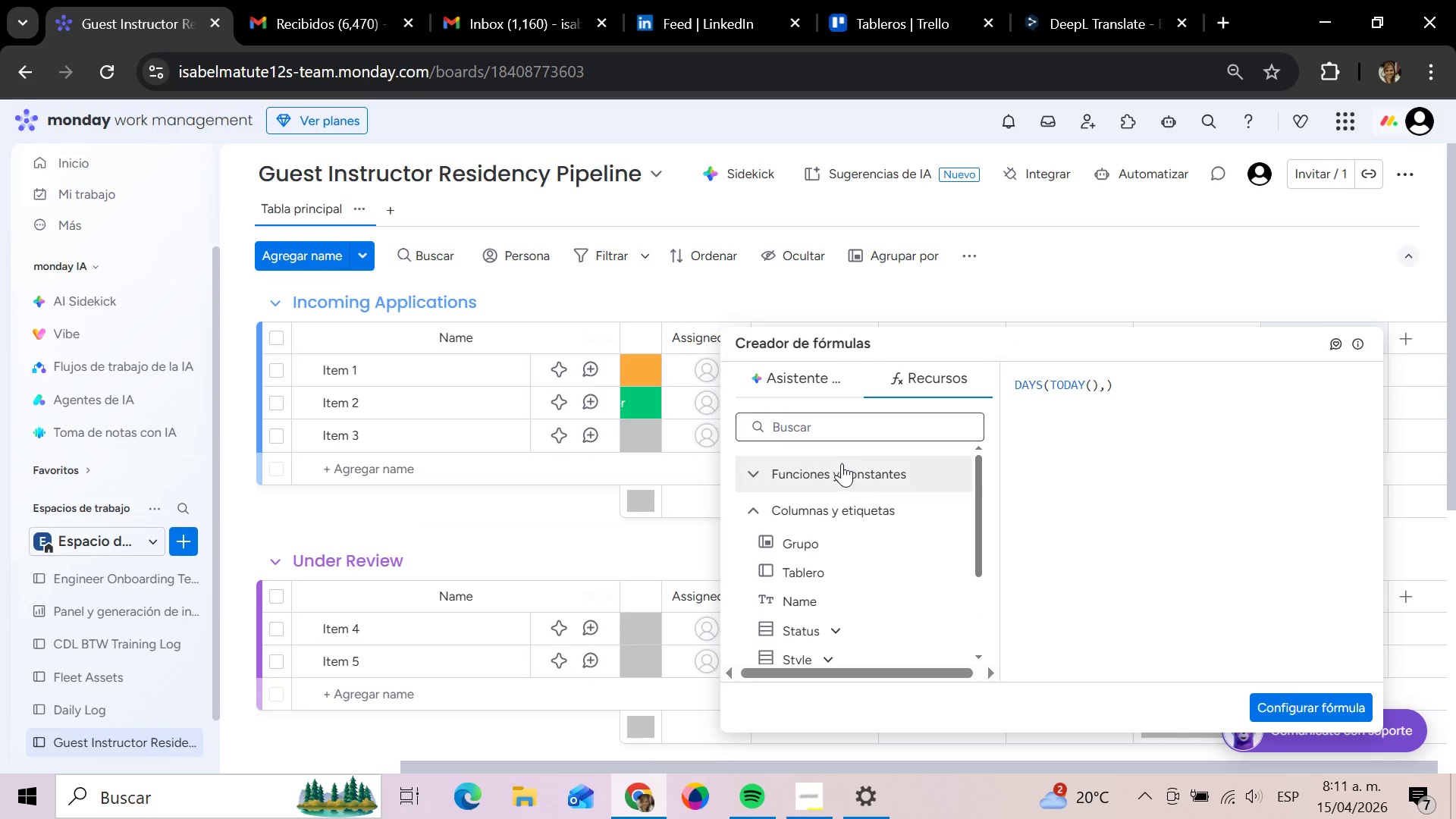 
mouse_move([834, 479])
 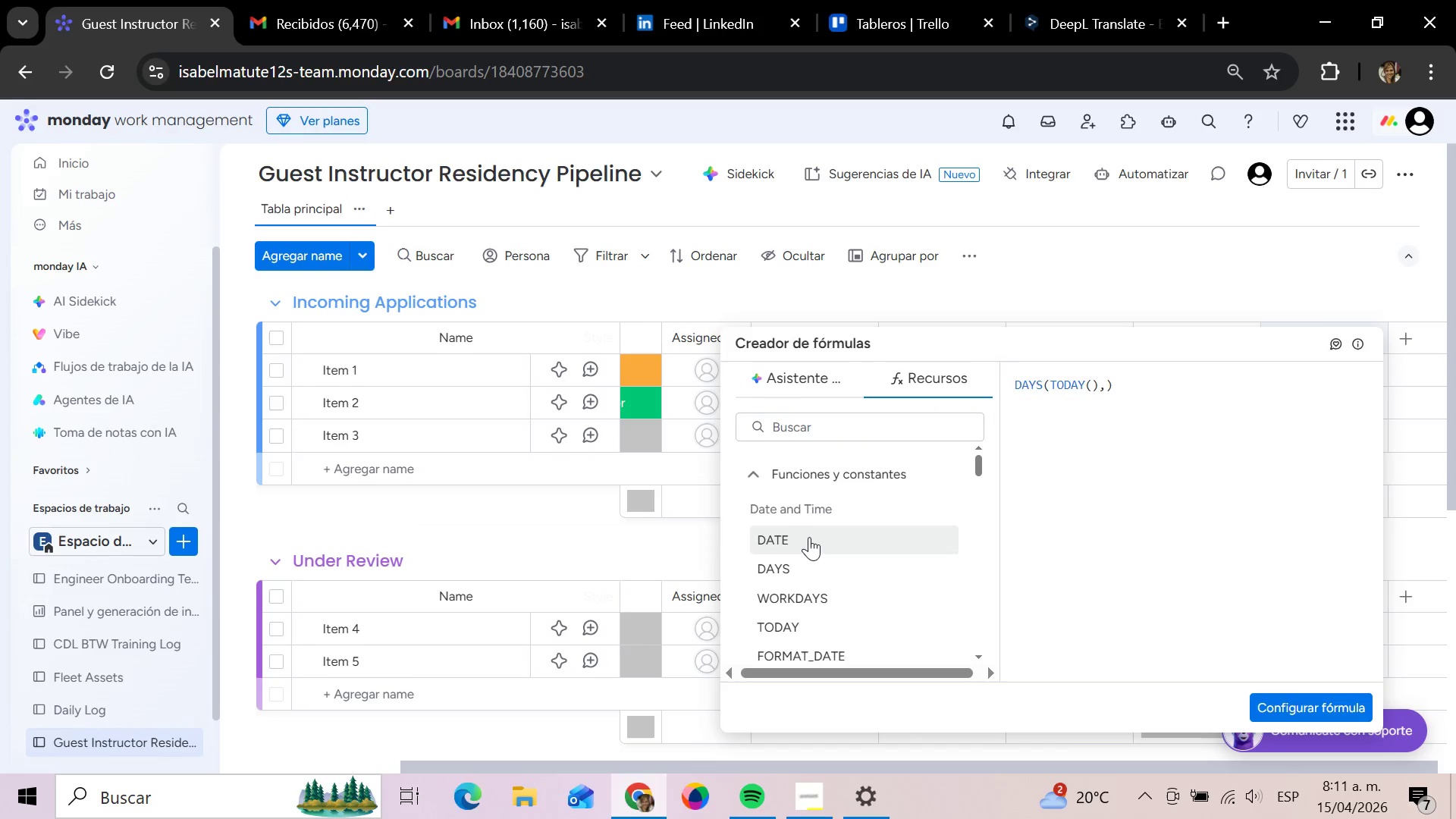 
left_click([809, 537])
 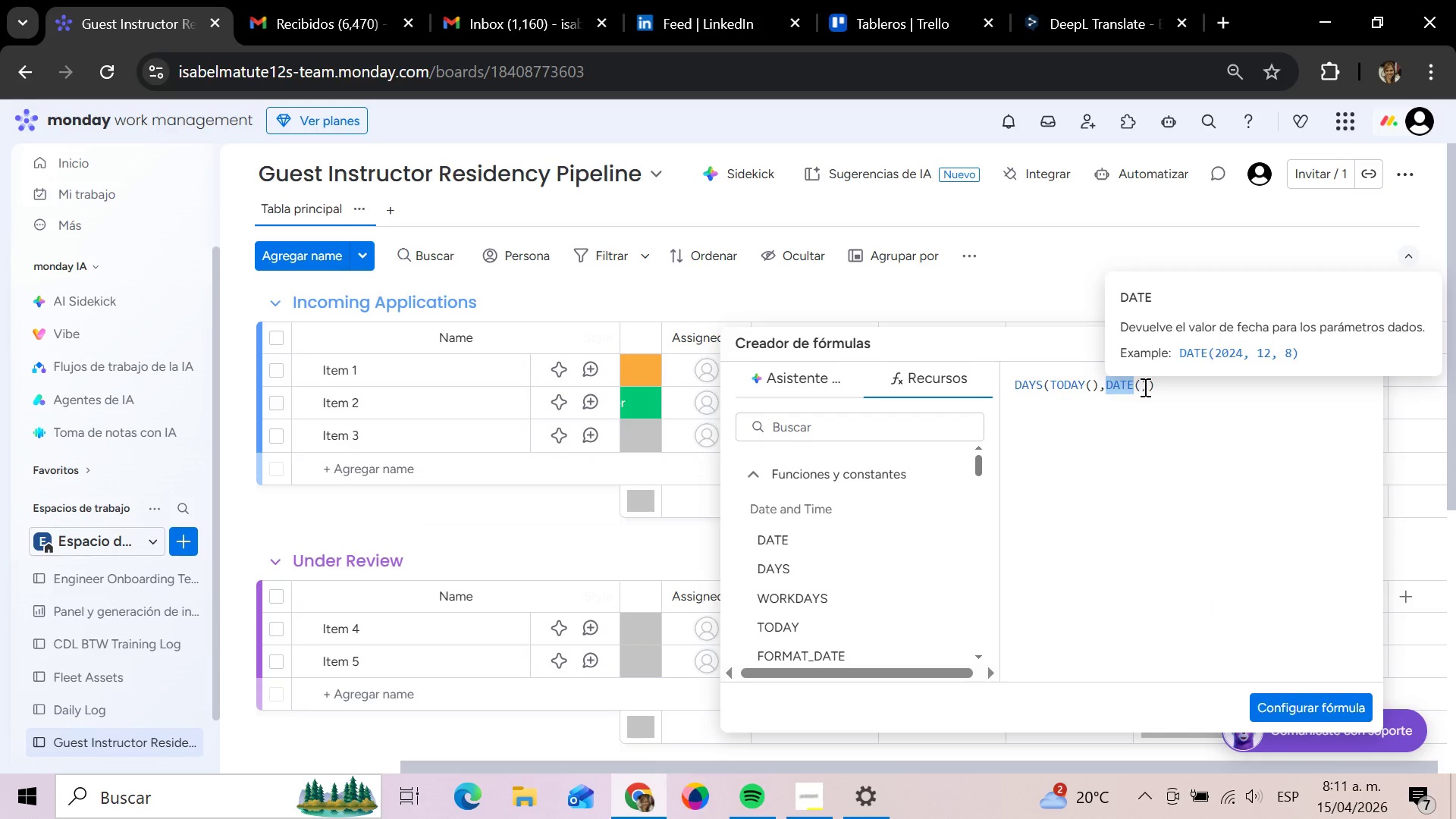 
wait(11.25)
 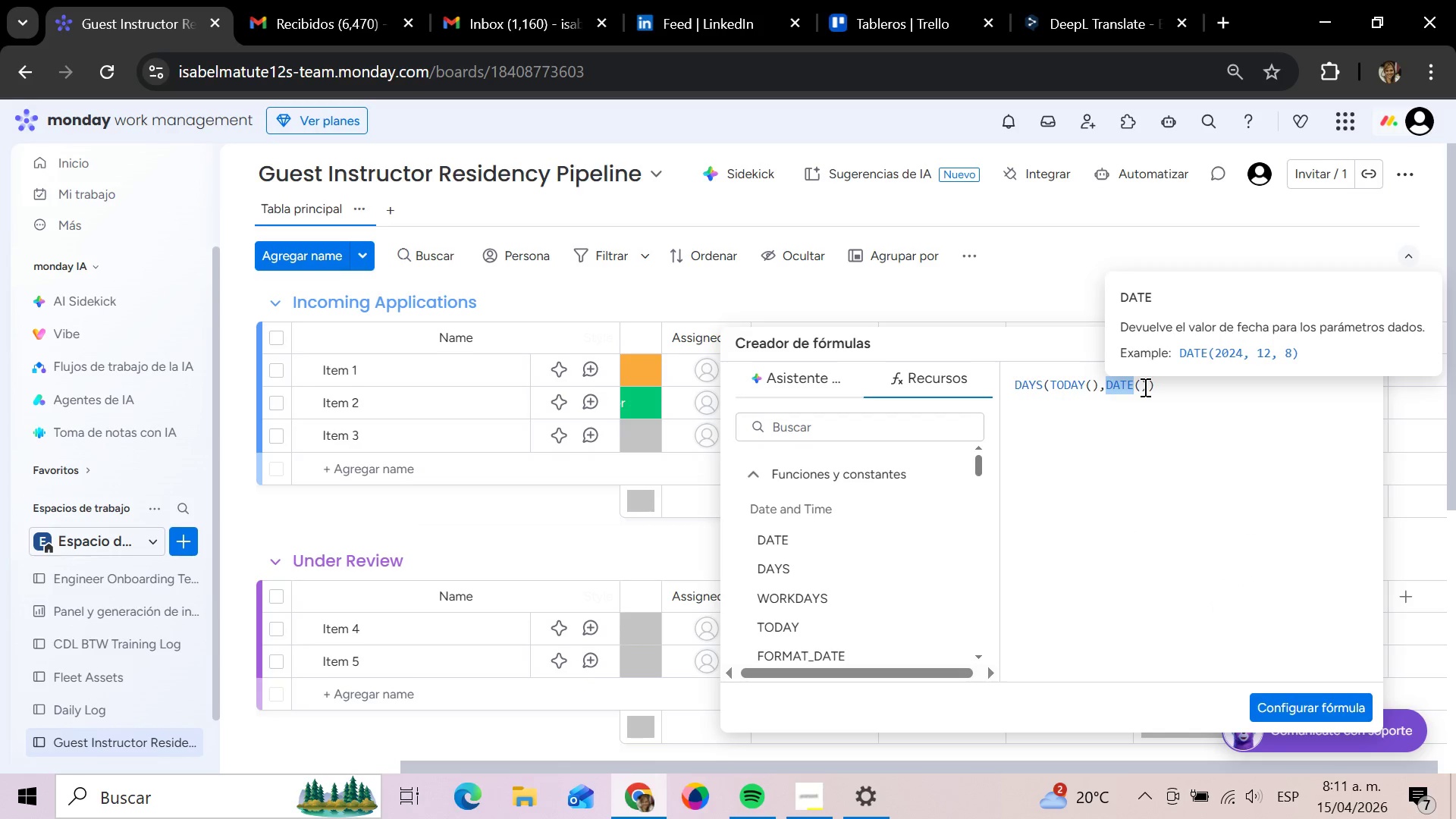 
left_click([1108, 387])
 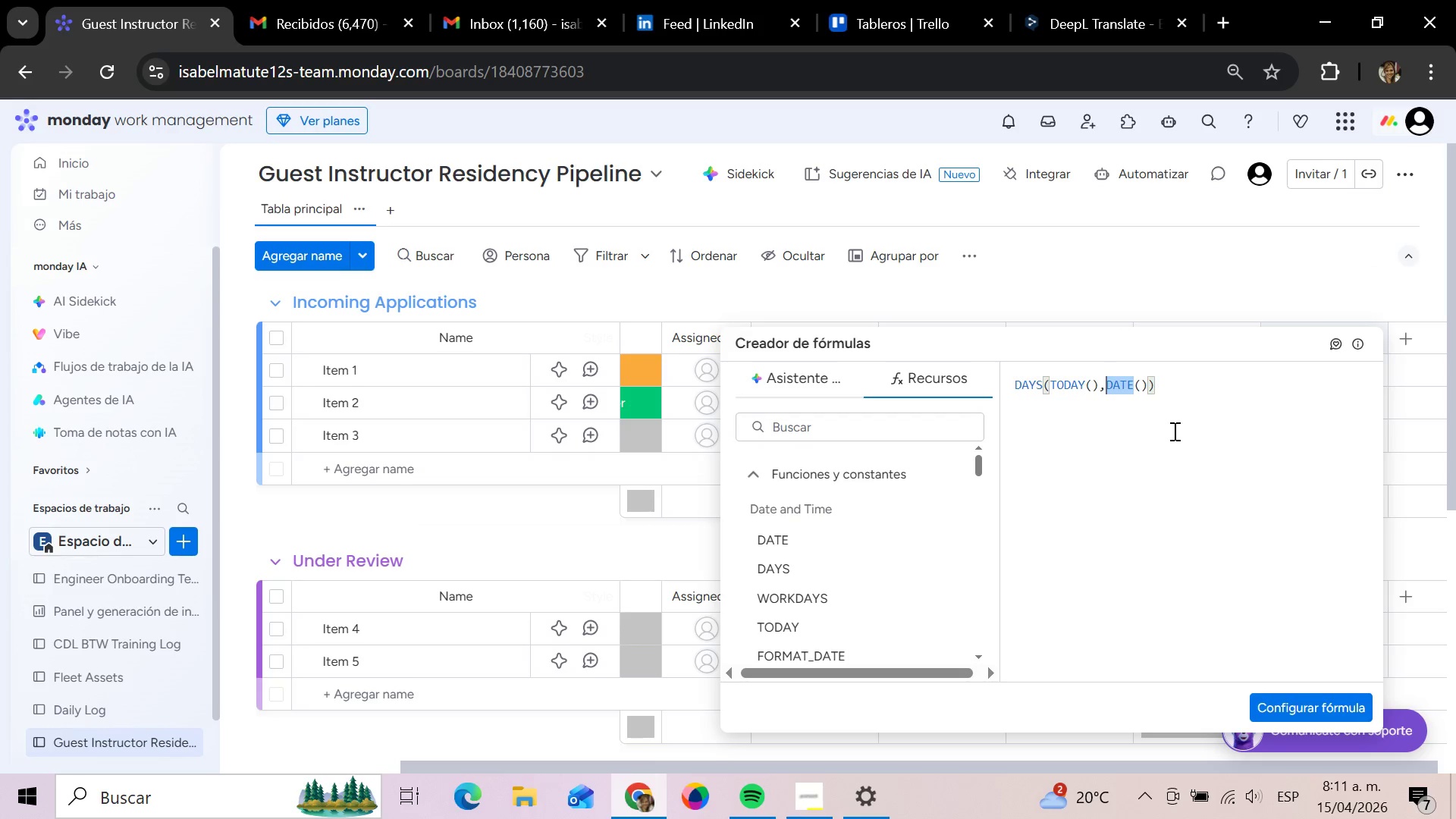 
key(Delete)
 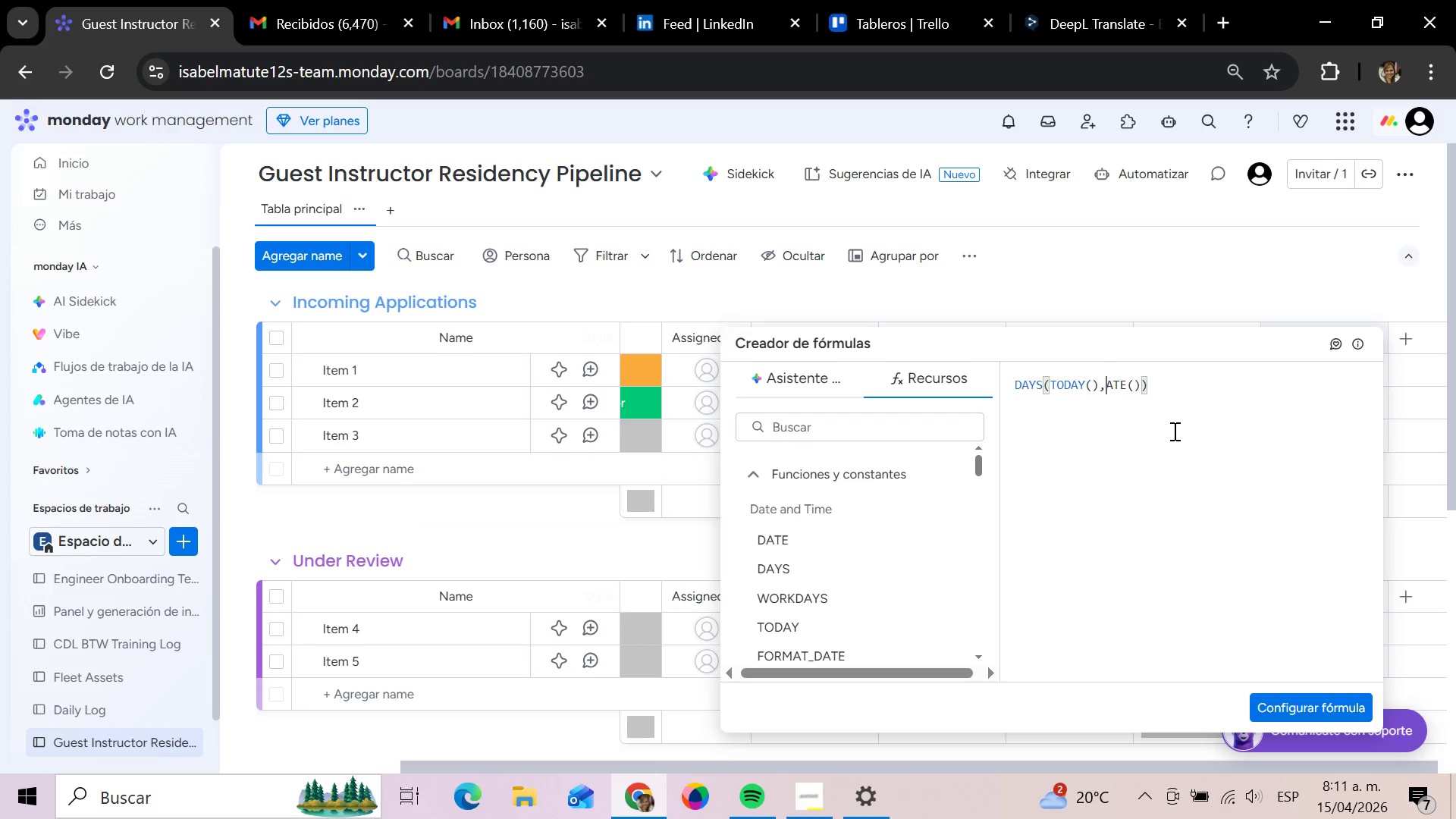 
key(Delete)
 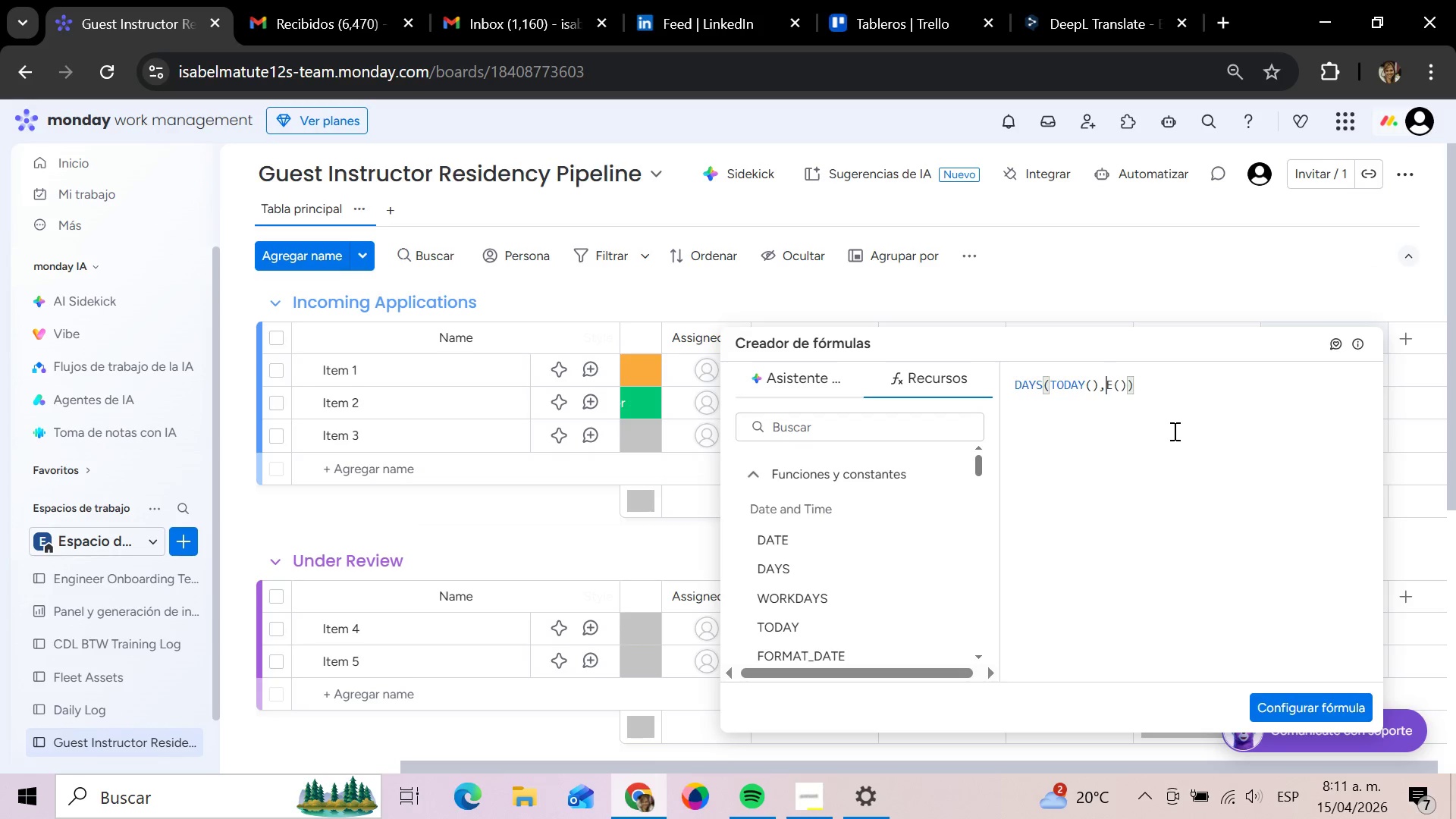 
key(Delete)
 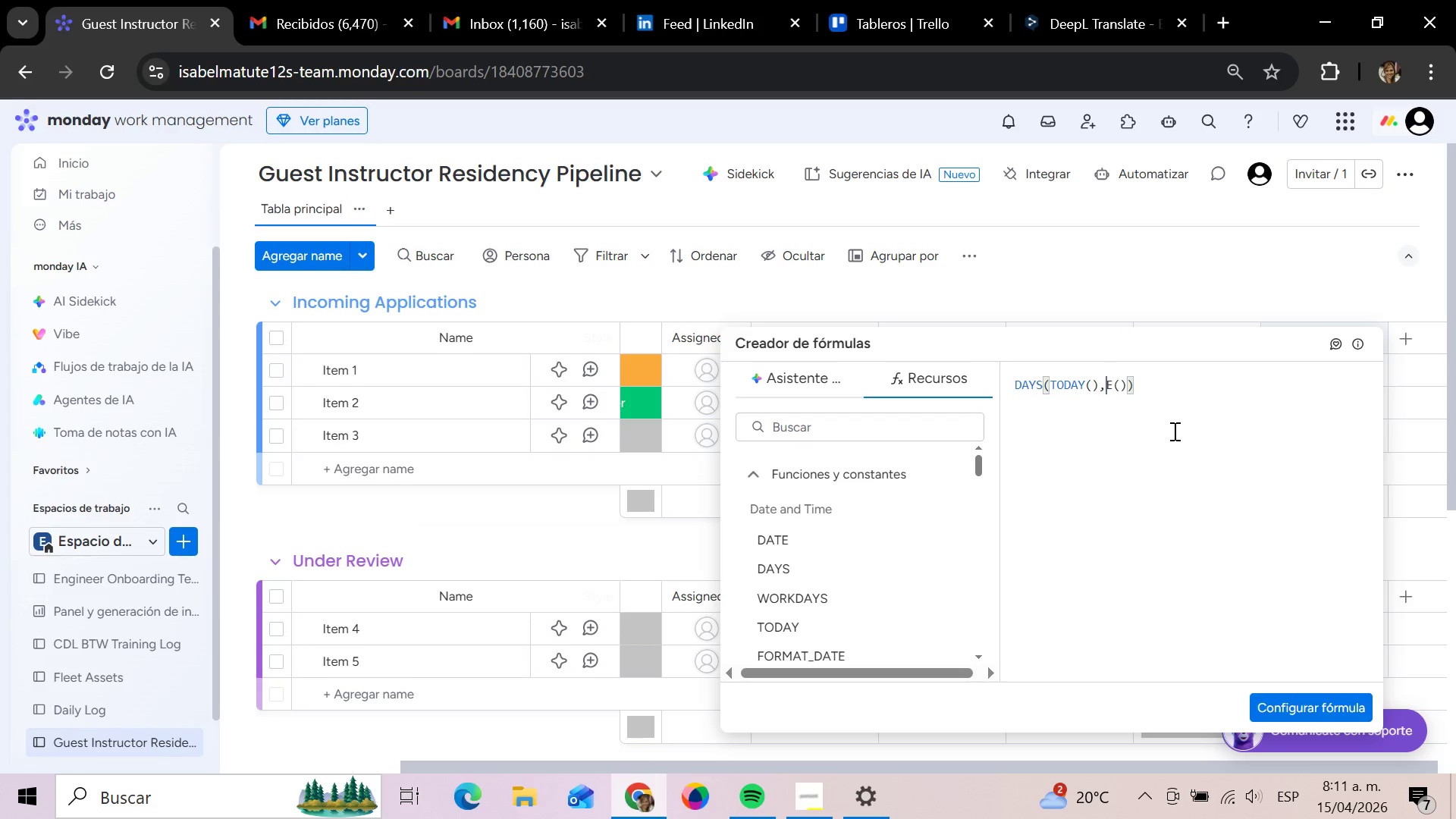 
key(Delete)
 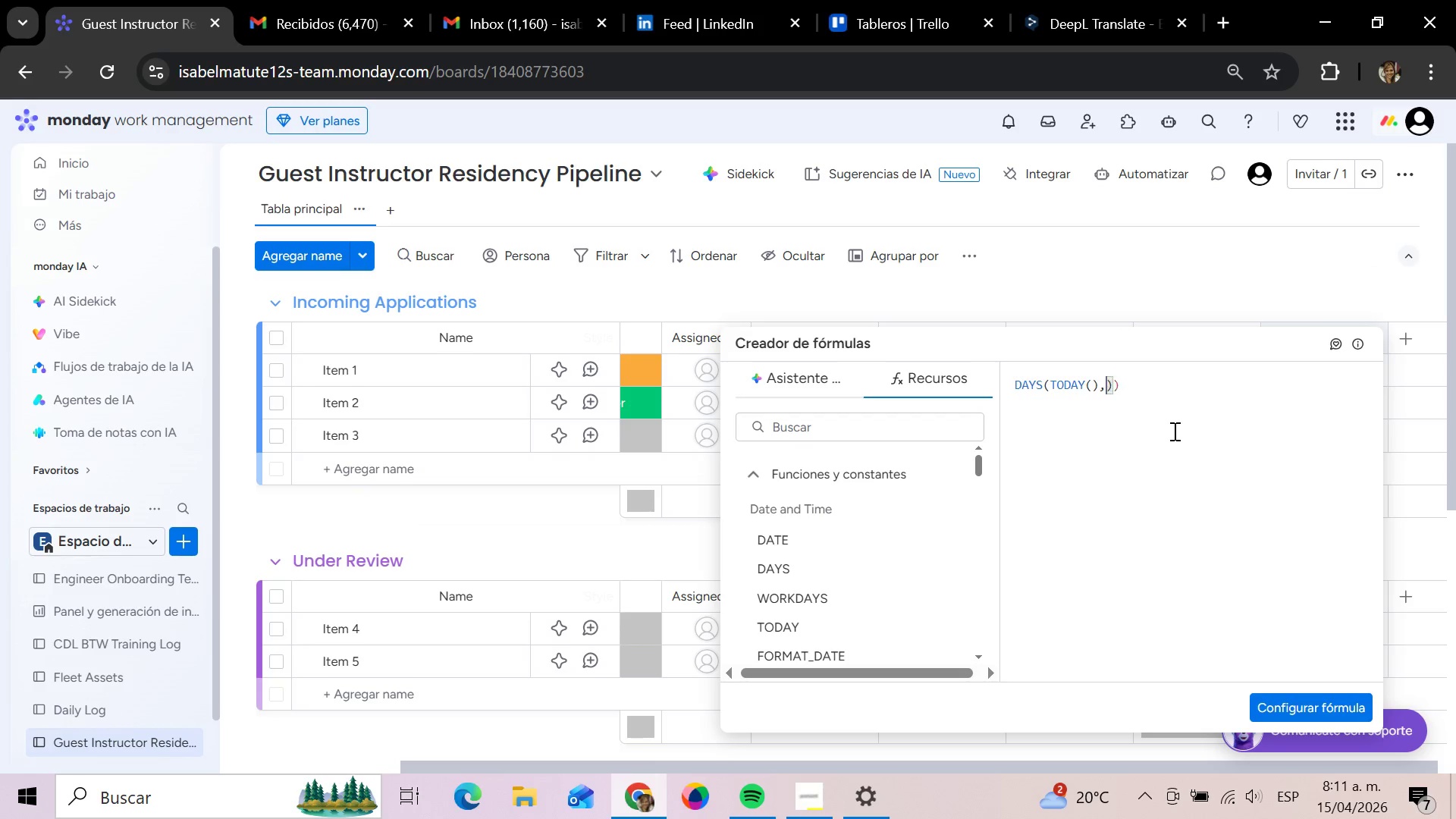 
key(Delete)
 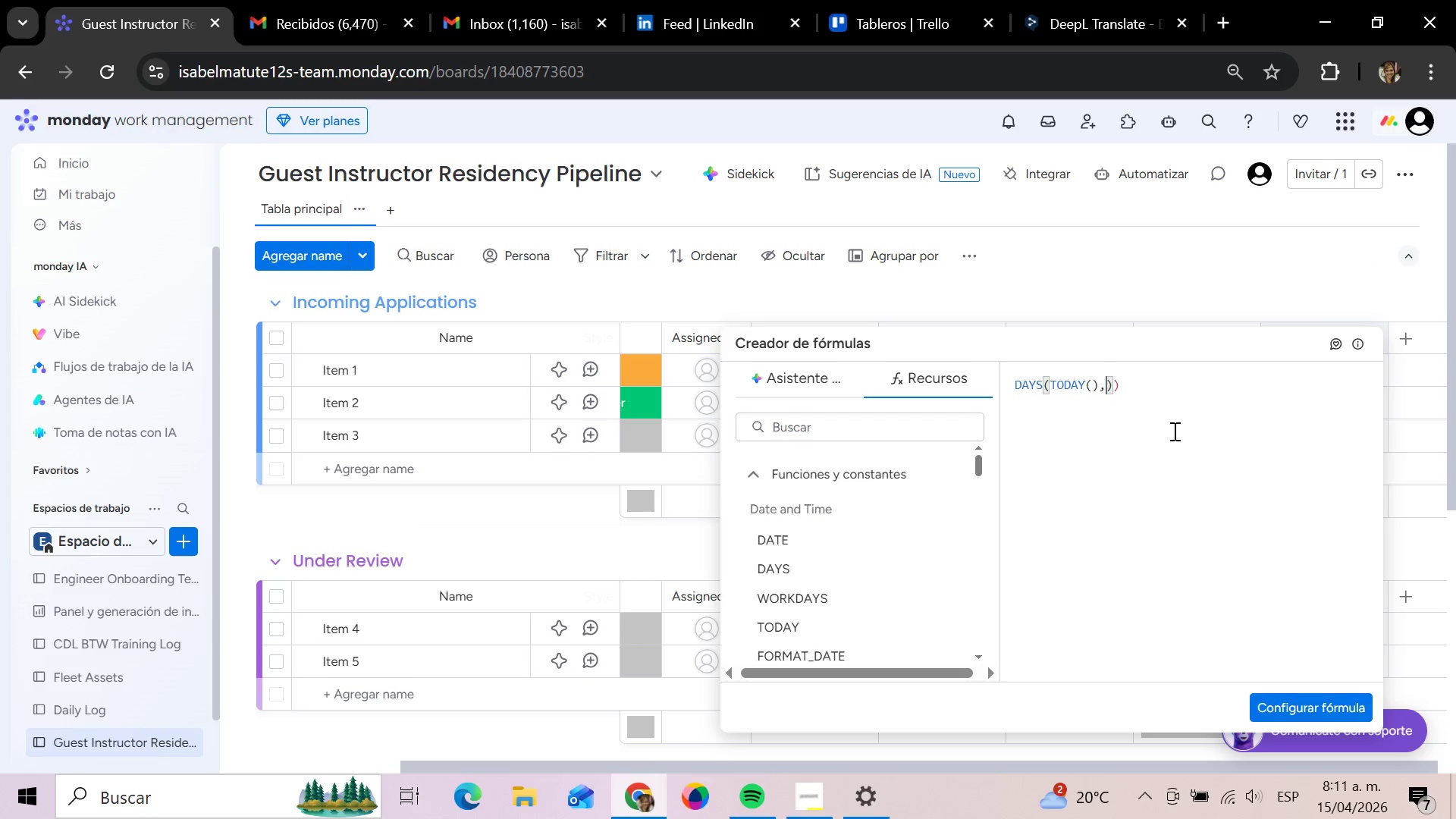 
key(Delete)
 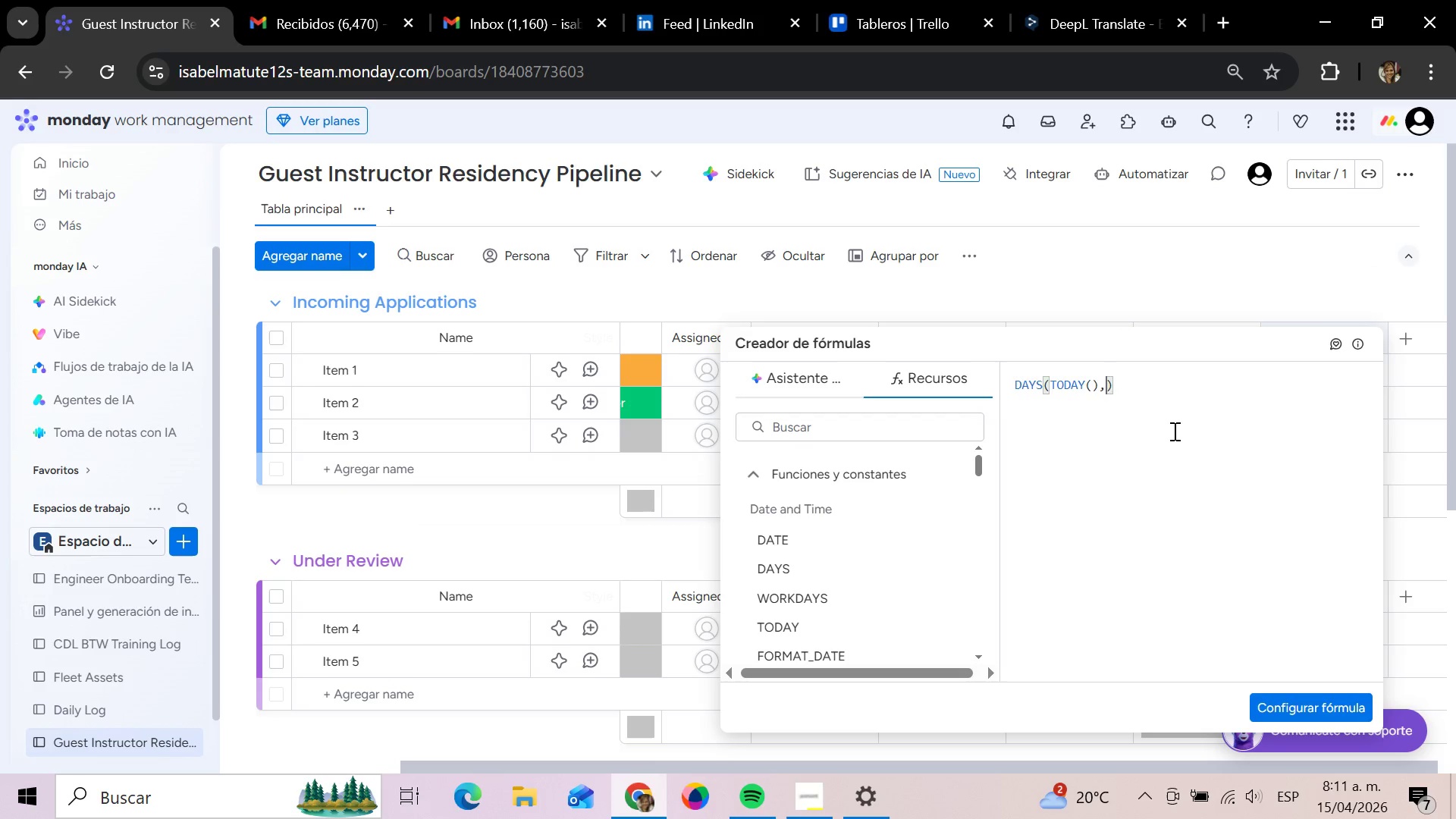 
key(Delete)
 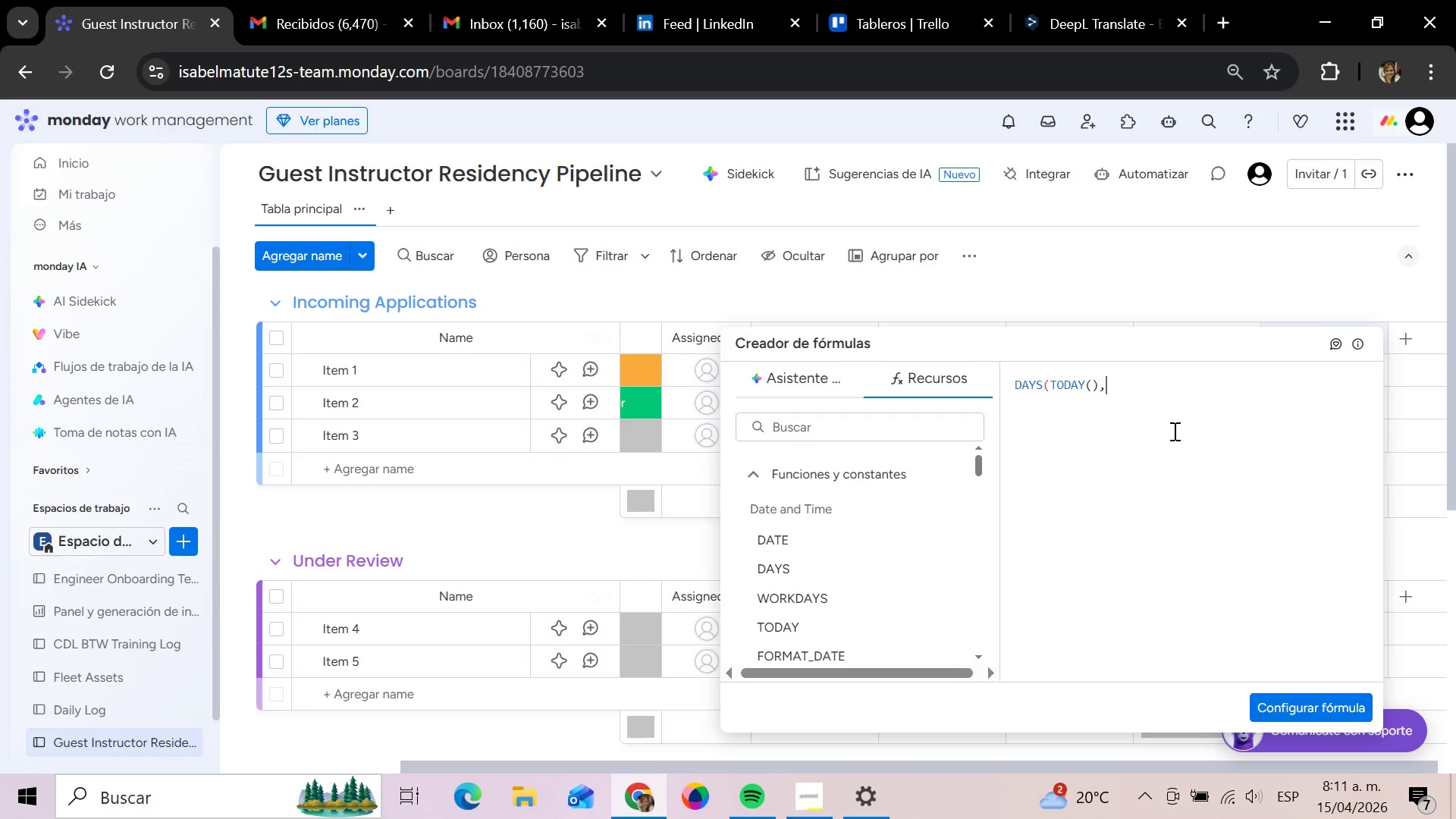 
wait(8.44)
 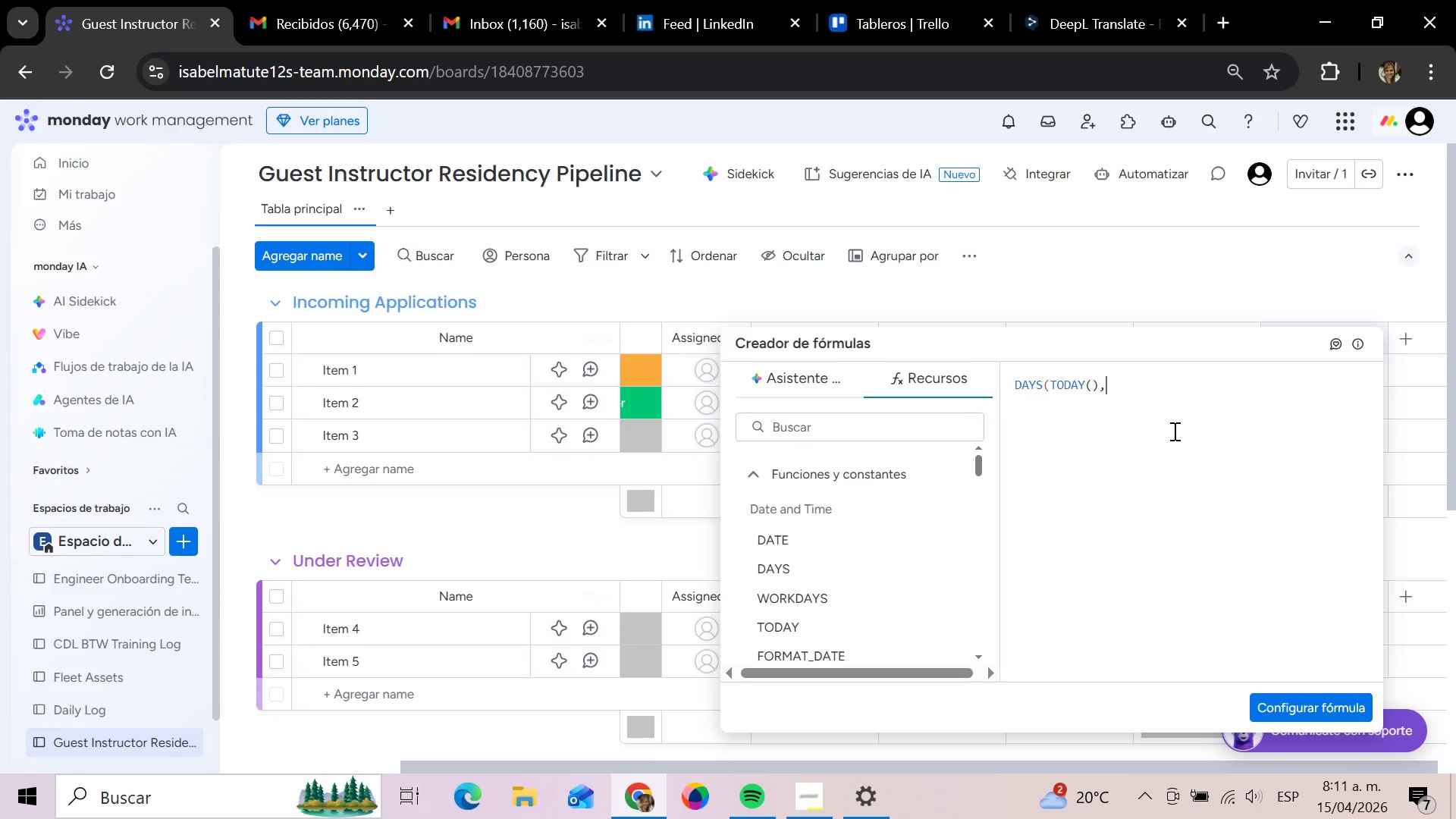 
left_click([1173, 431])
 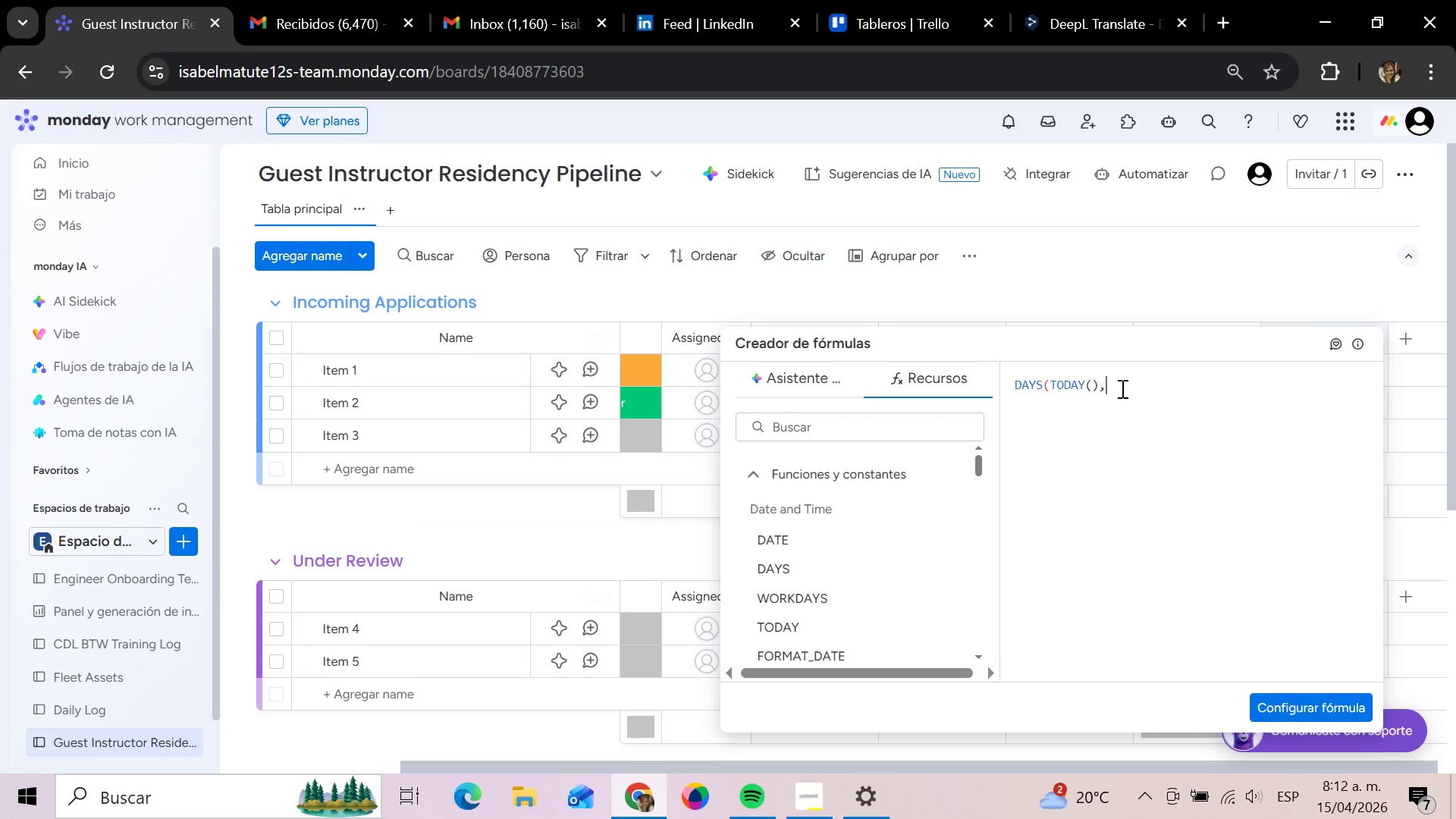 
left_click([1119, 388])
 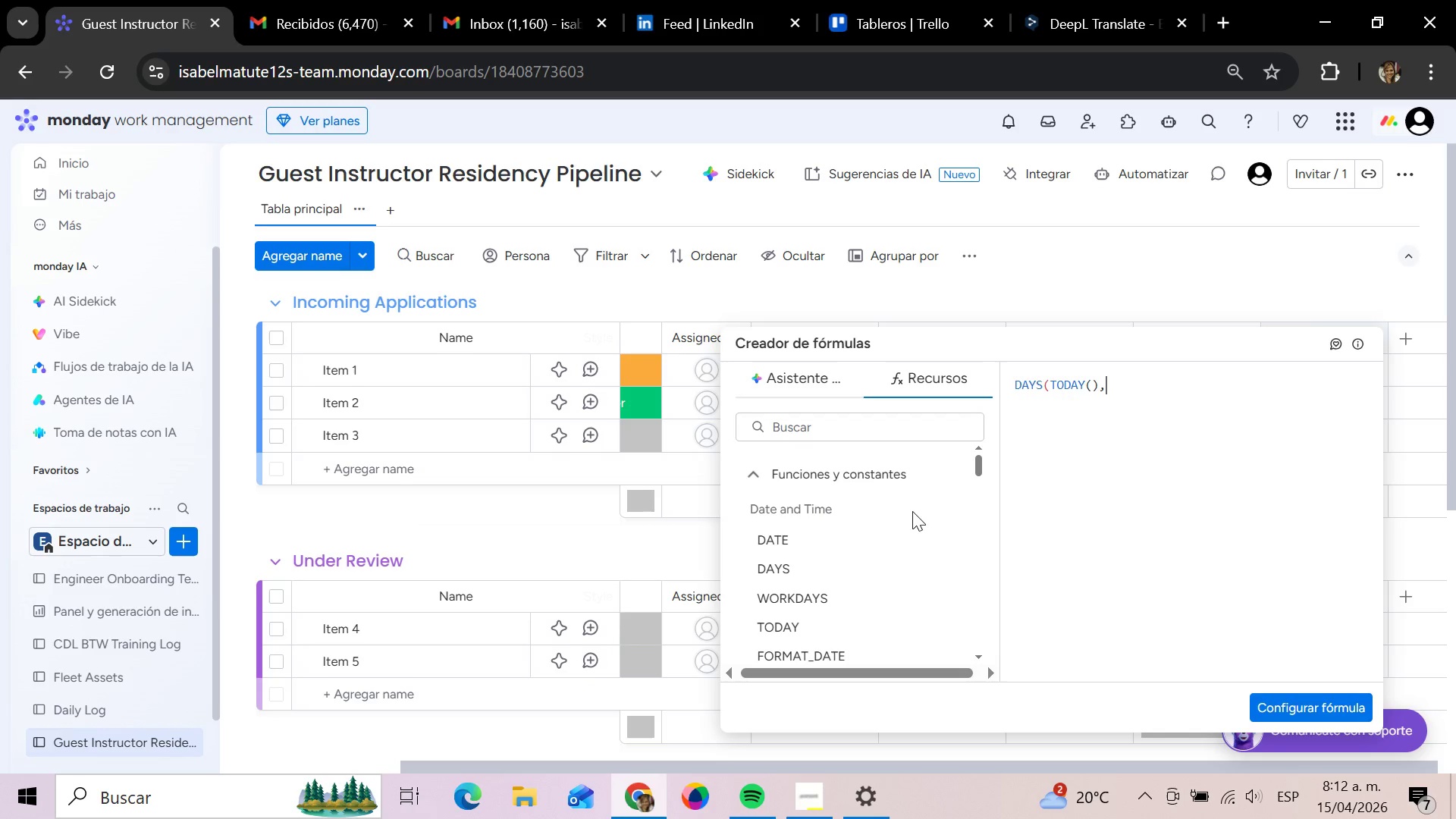 
scroll: coordinate [912, 559], scroll_direction: down, amount: 5.0
 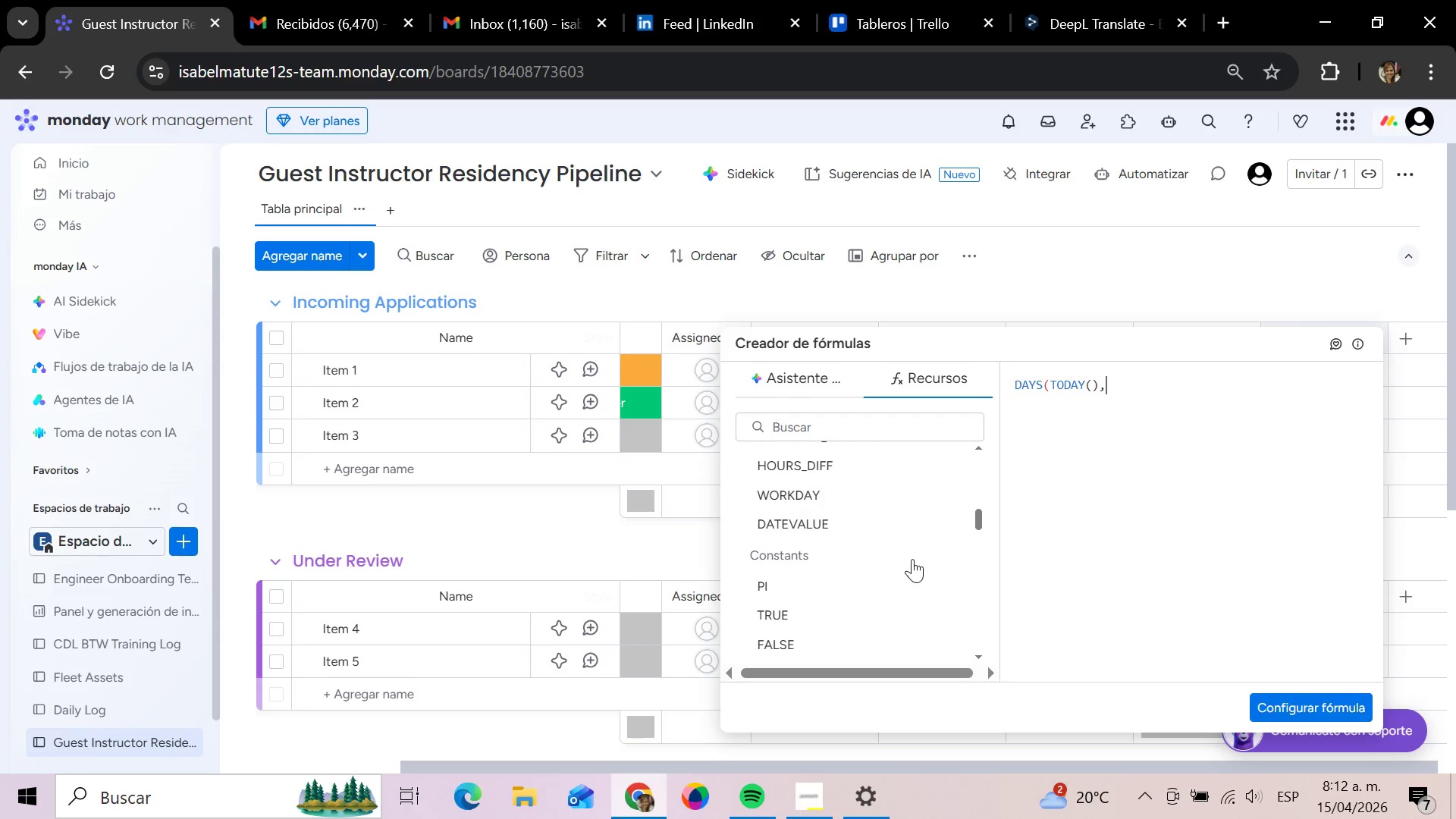 
scroll: coordinate [912, 559], scroll_direction: up, amount: 3.0
 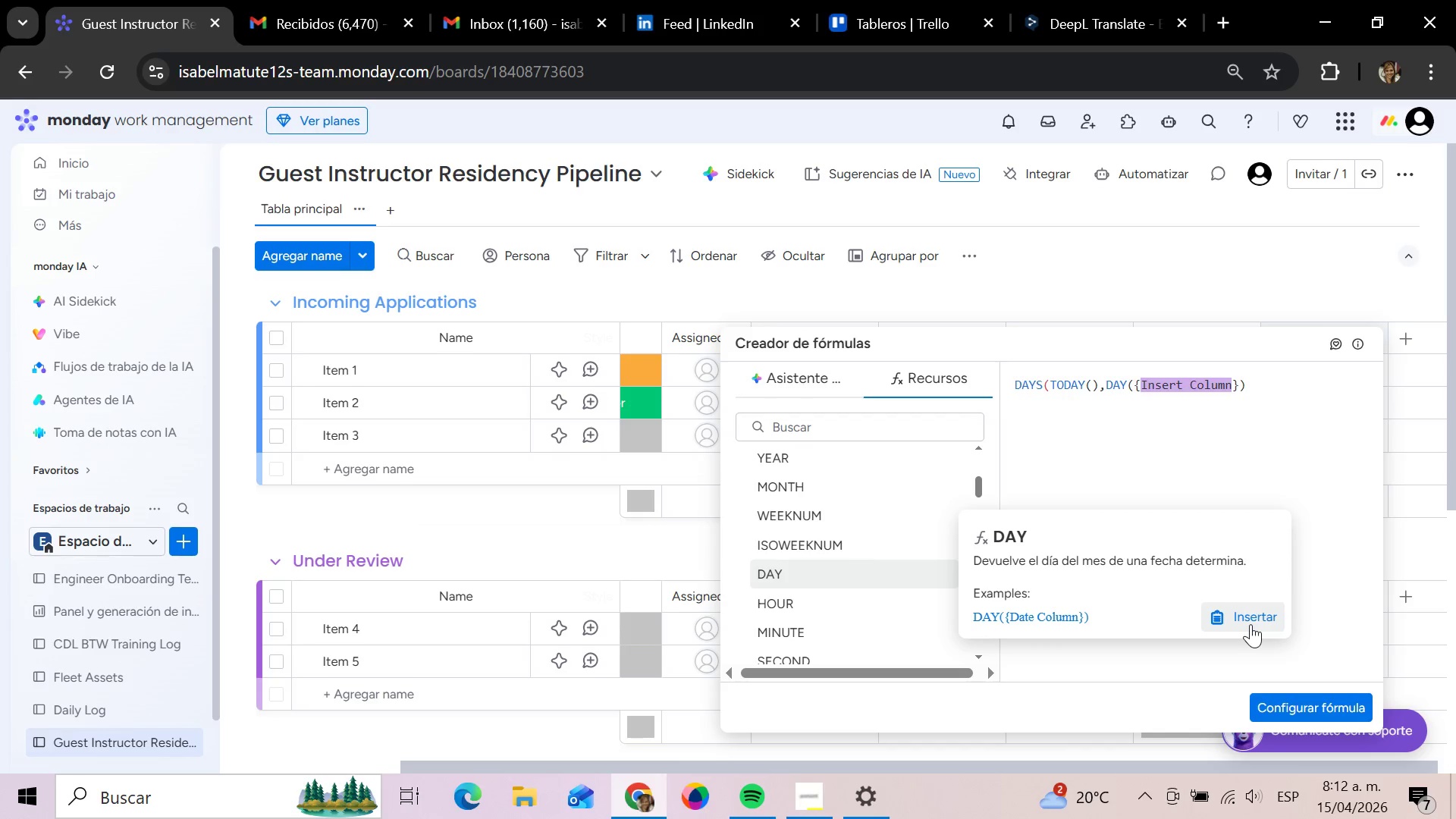 
wait(15.88)
 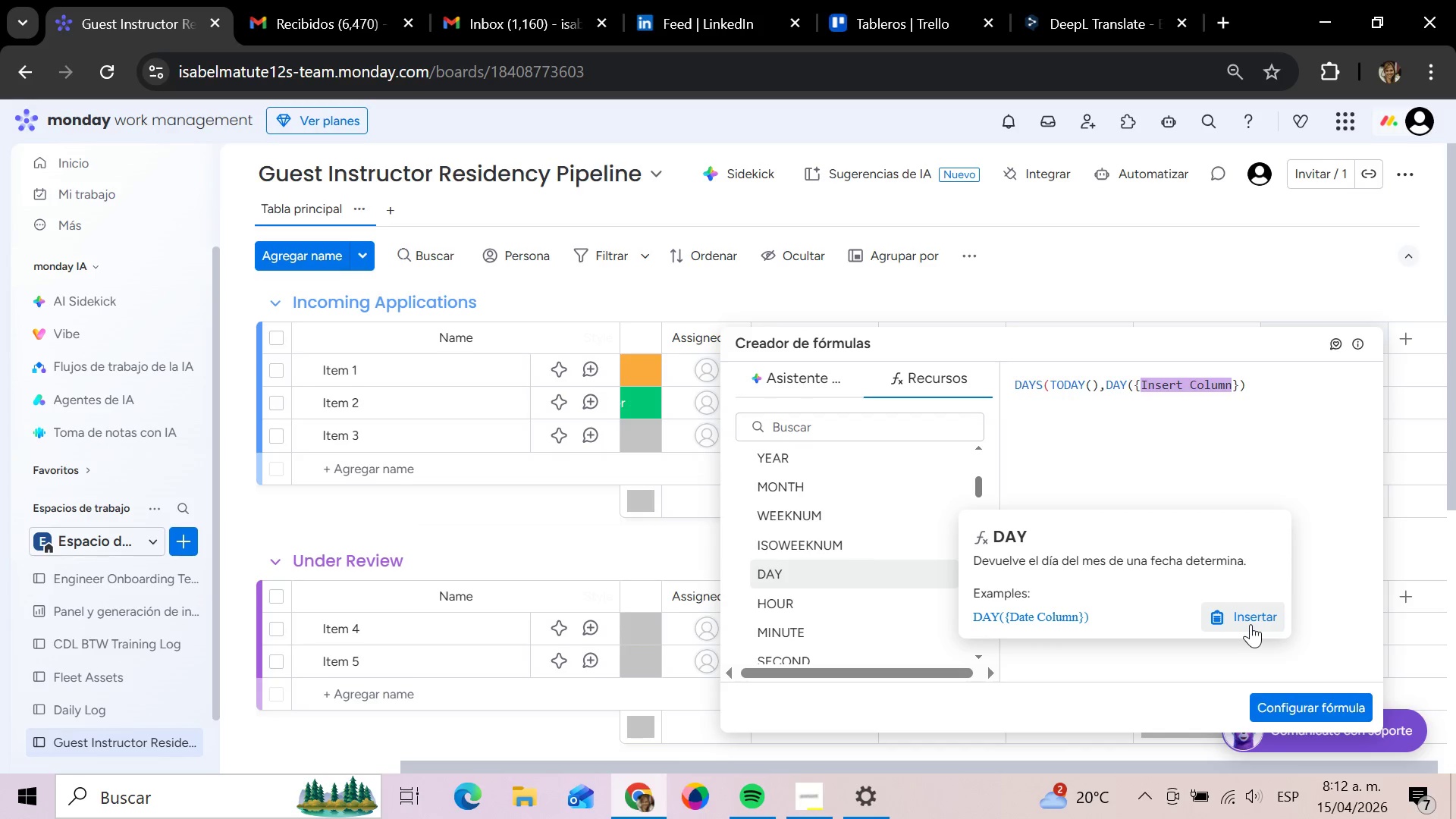 
key(Enter)
 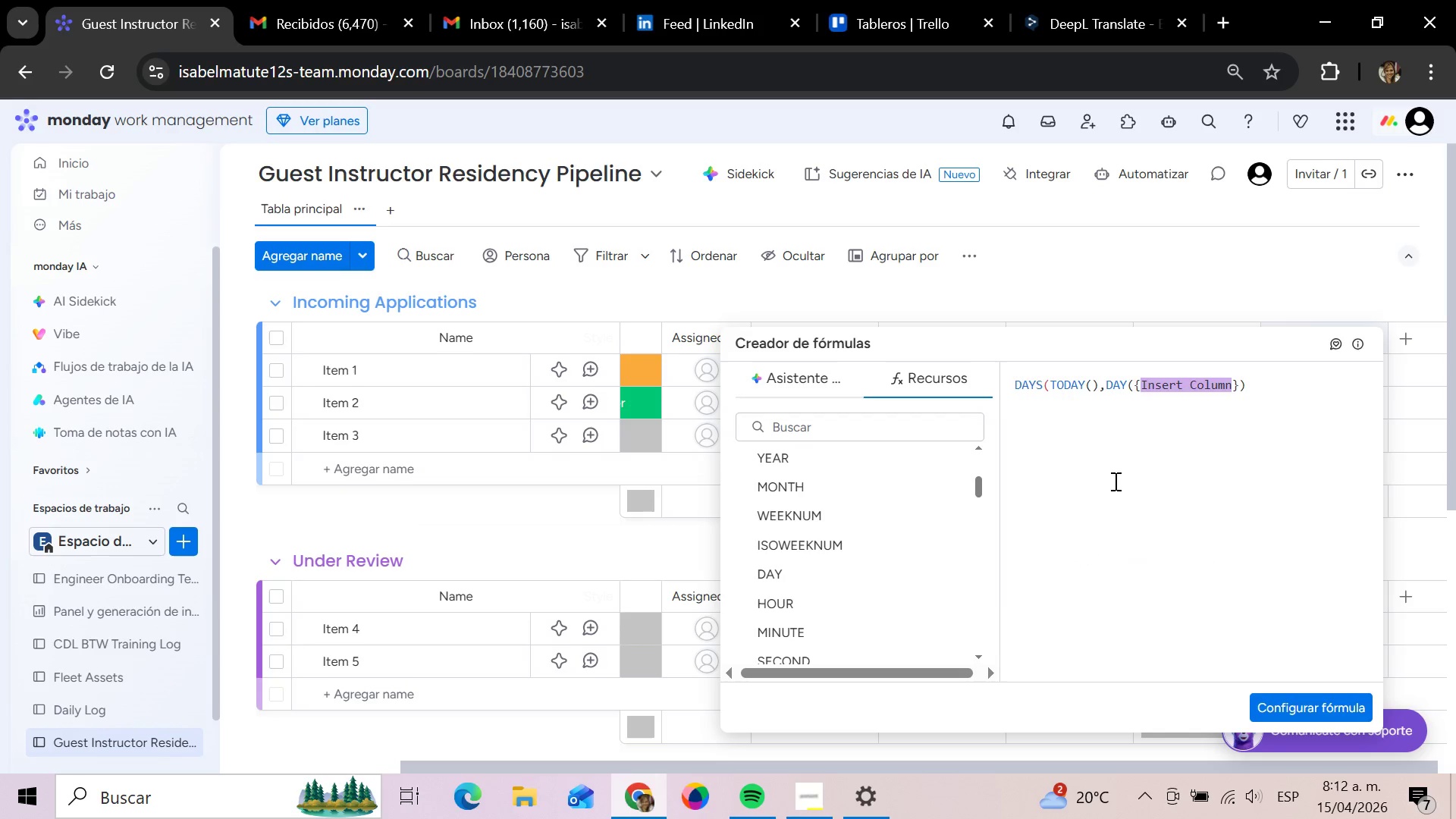 
scroll: coordinate [1112, 480], scroll_direction: down, amount: 2.0
 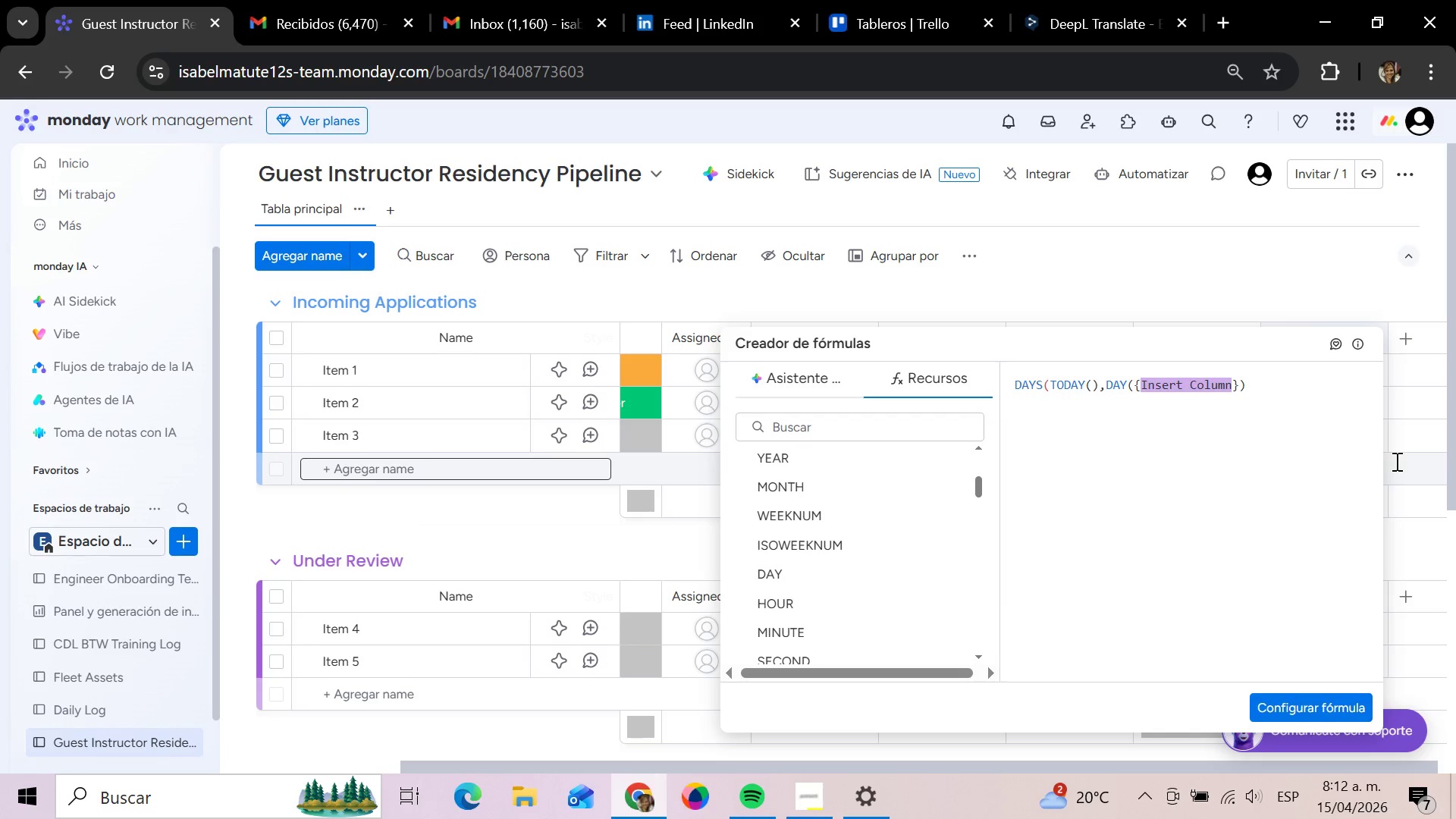 
left_click([1395, 461])
 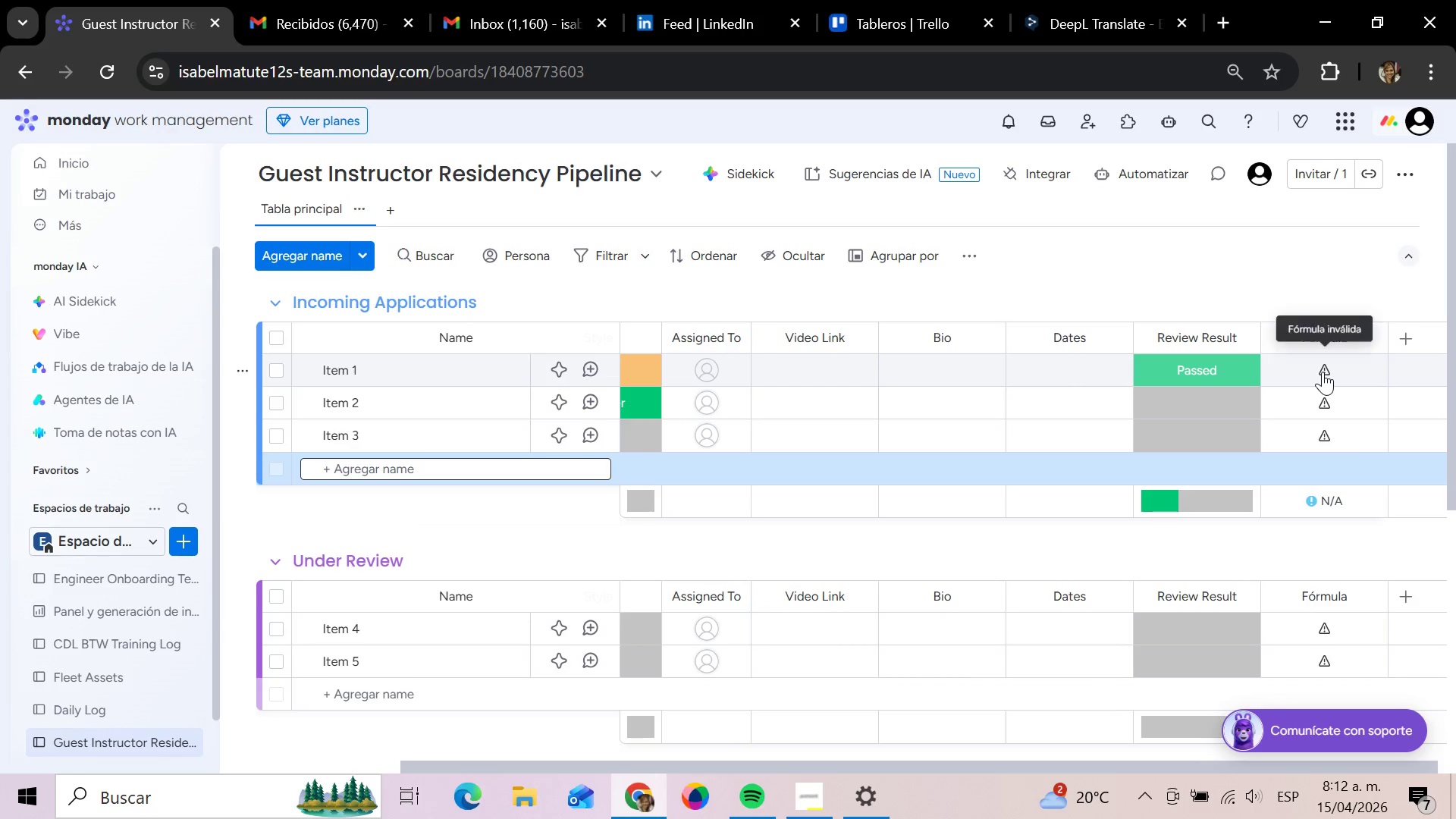 
wait(5.03)
 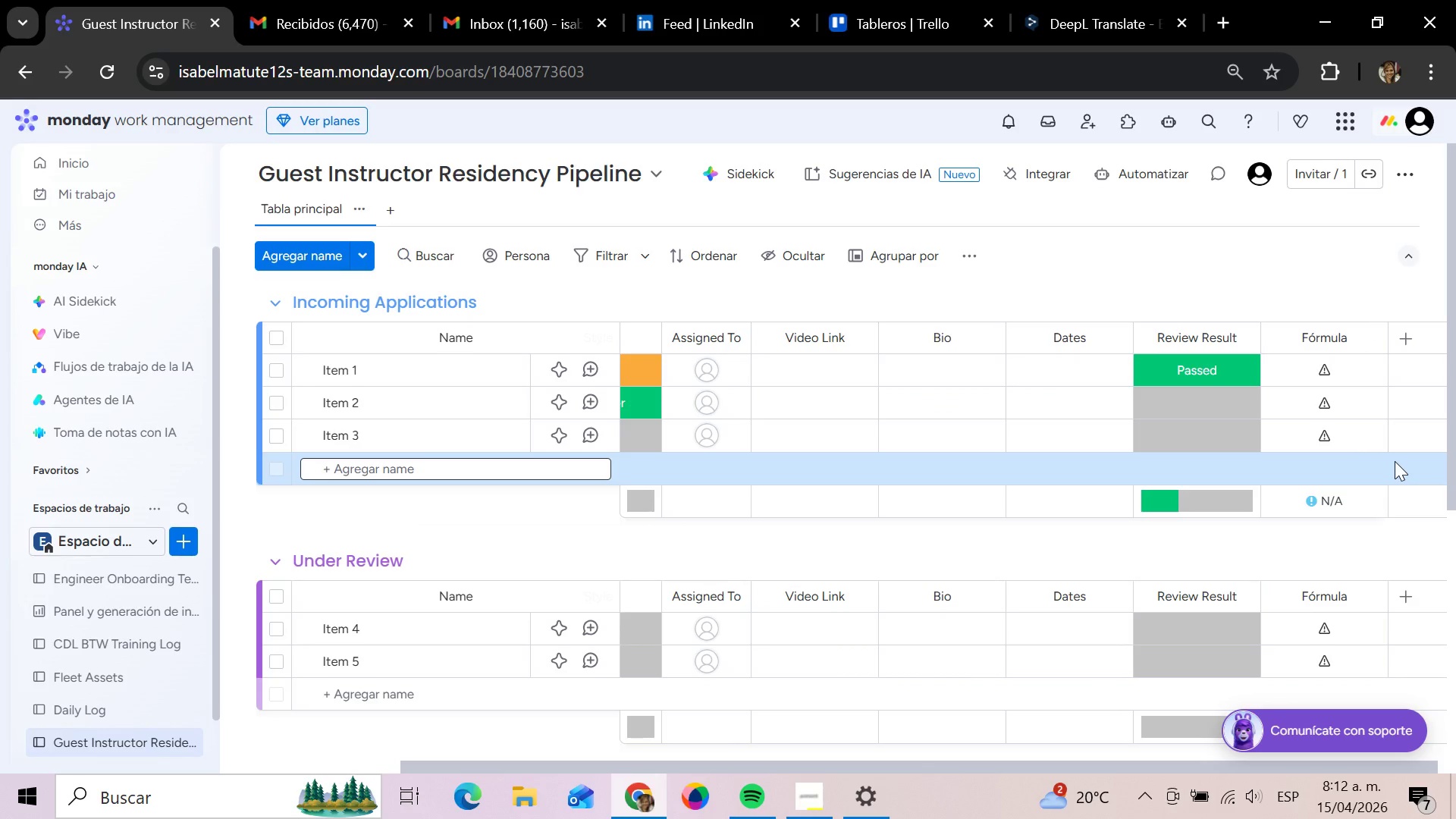 
mouse_move([1352, 368])
 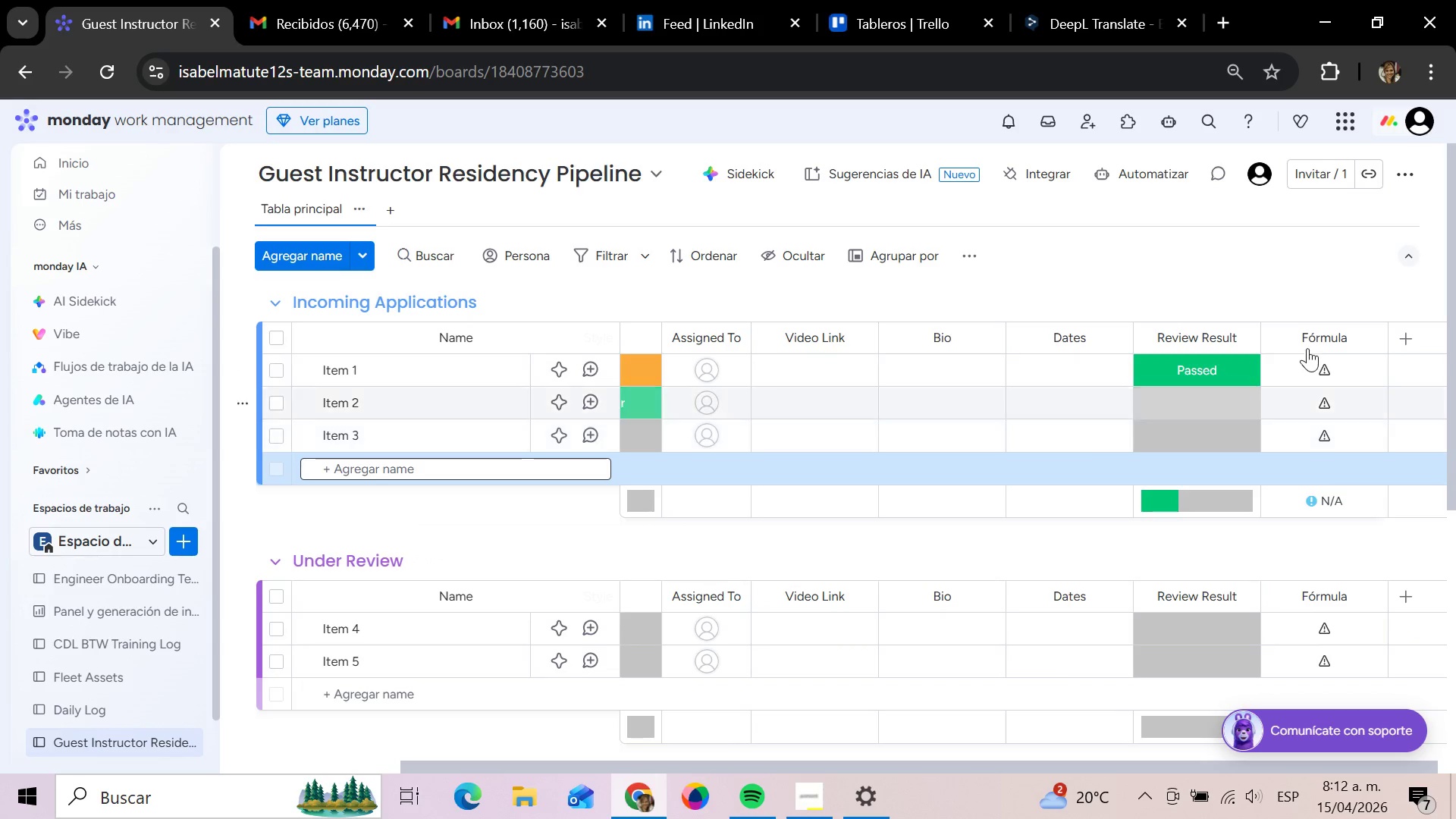 
left_click([1329, 367])
 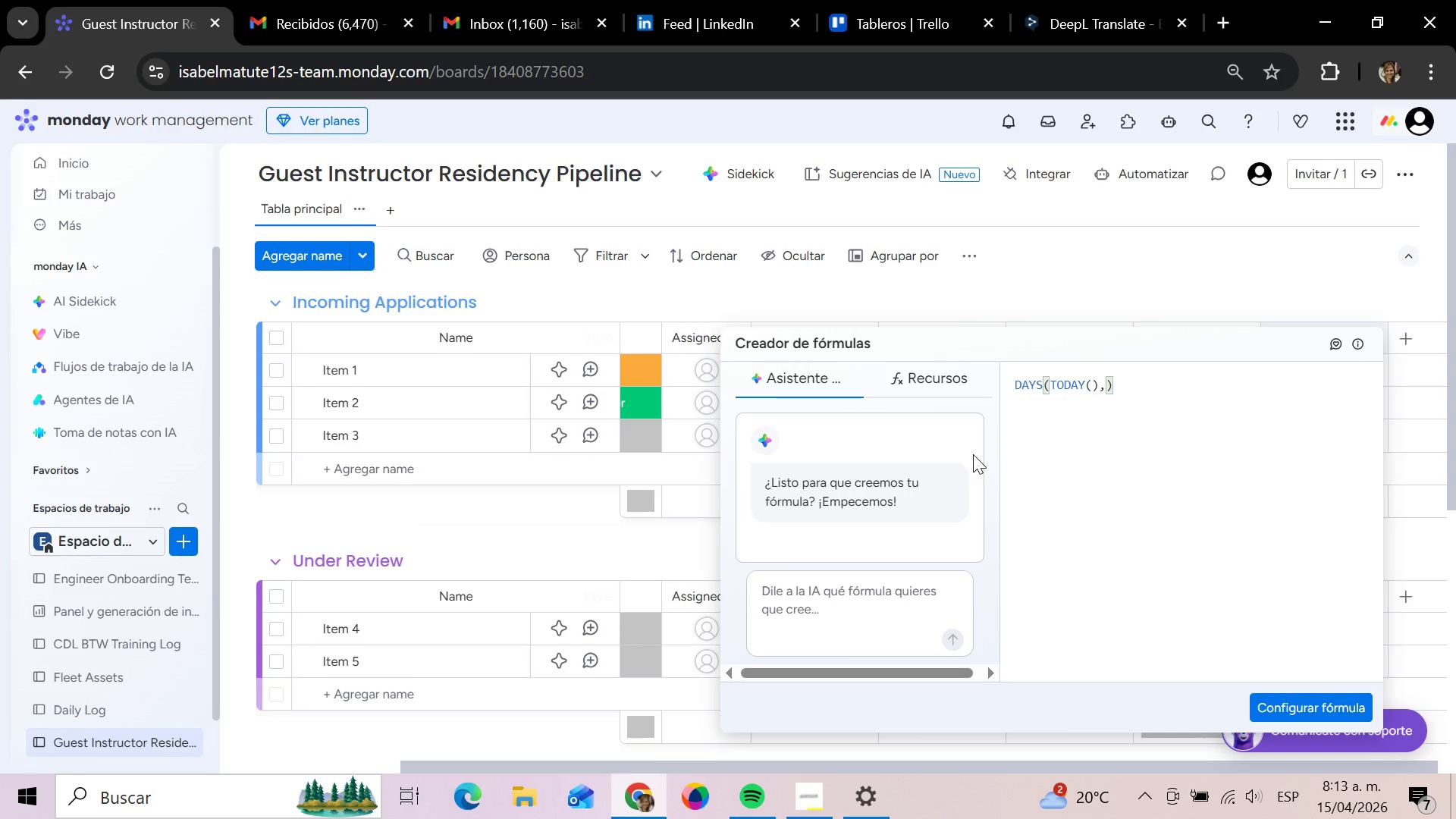 
wait(56.28)
 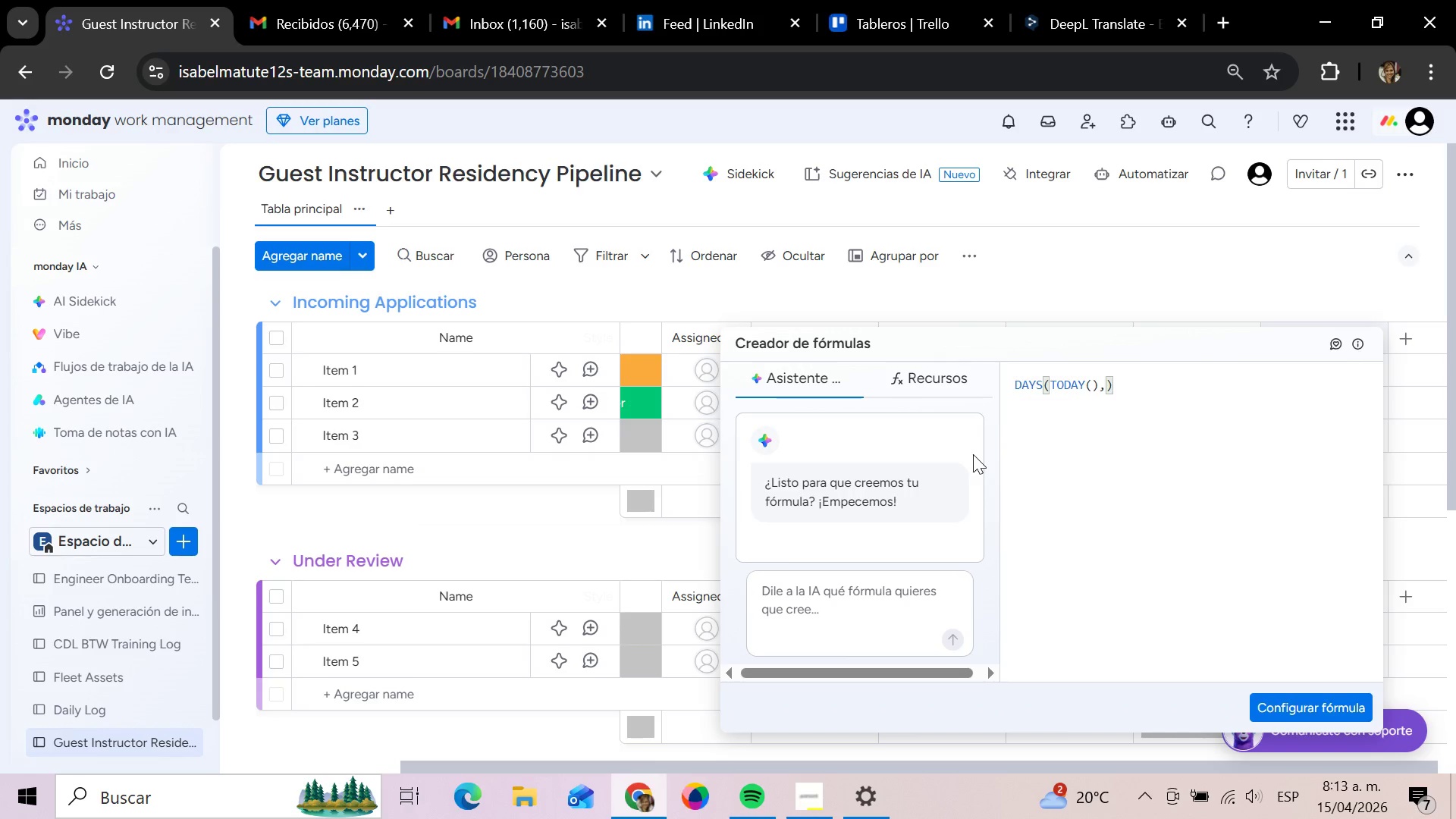 
left_click([1068, 287])
 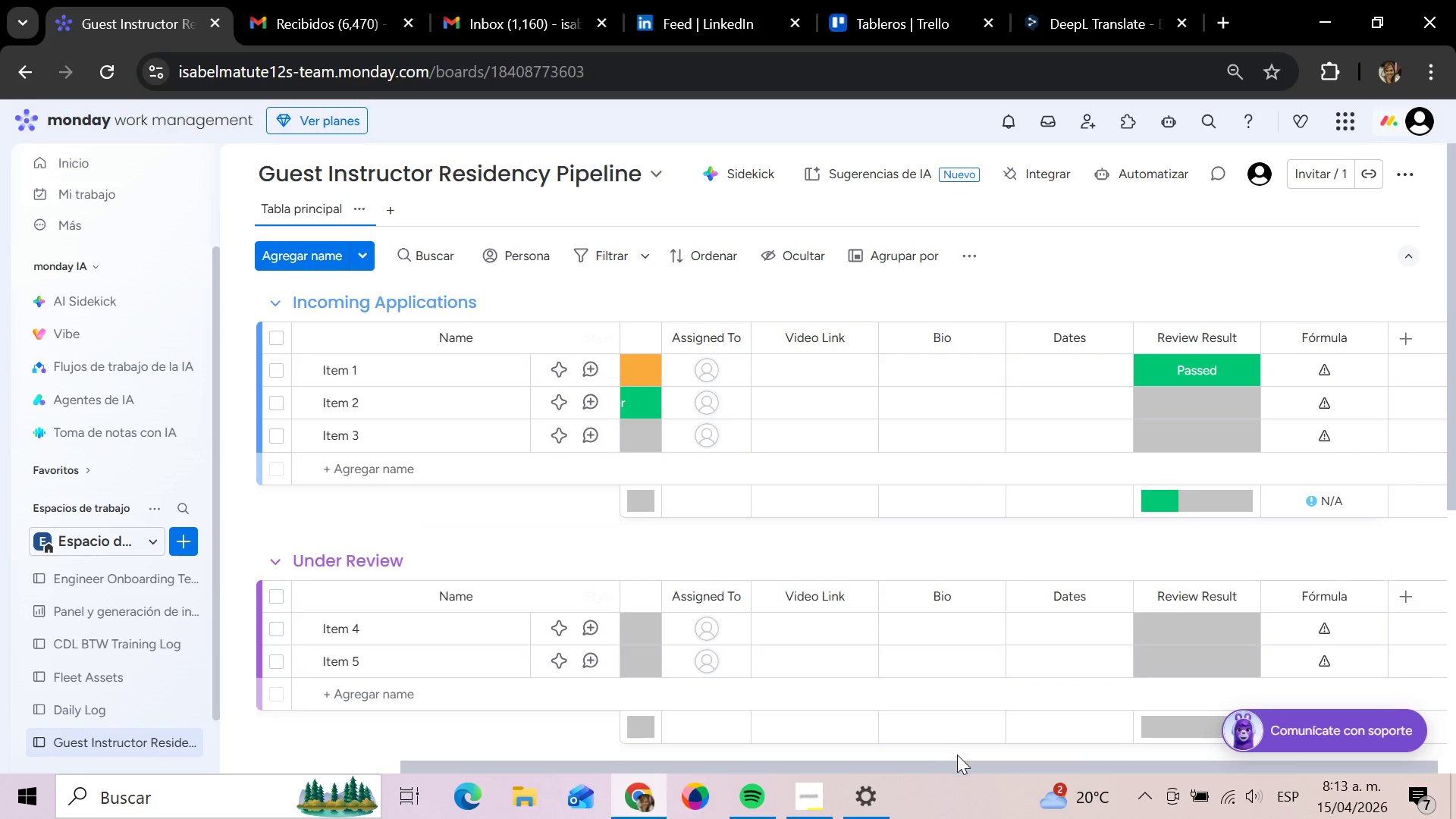 
mouse_move([1423, 344])
 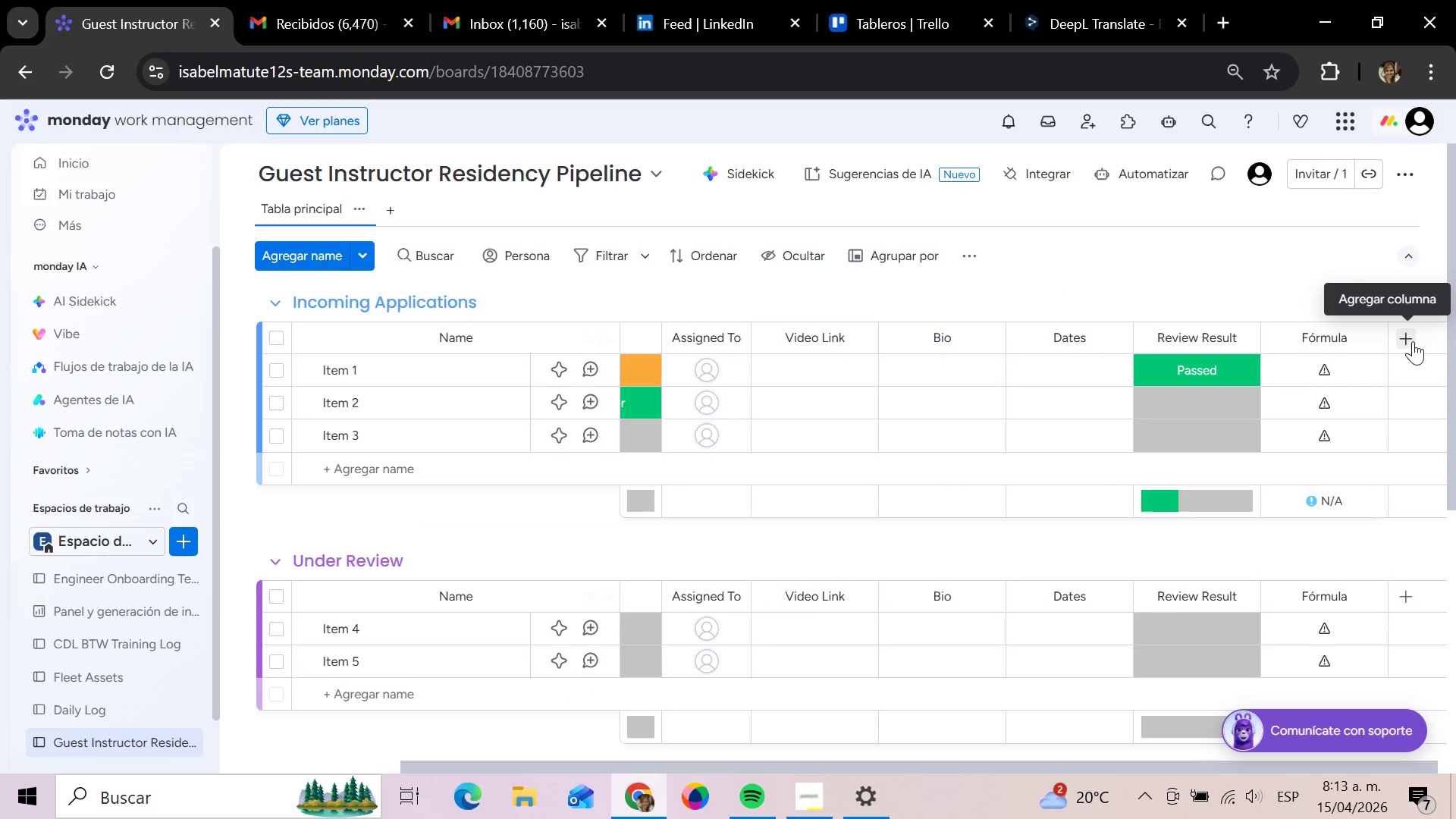 
wait(5.13)
 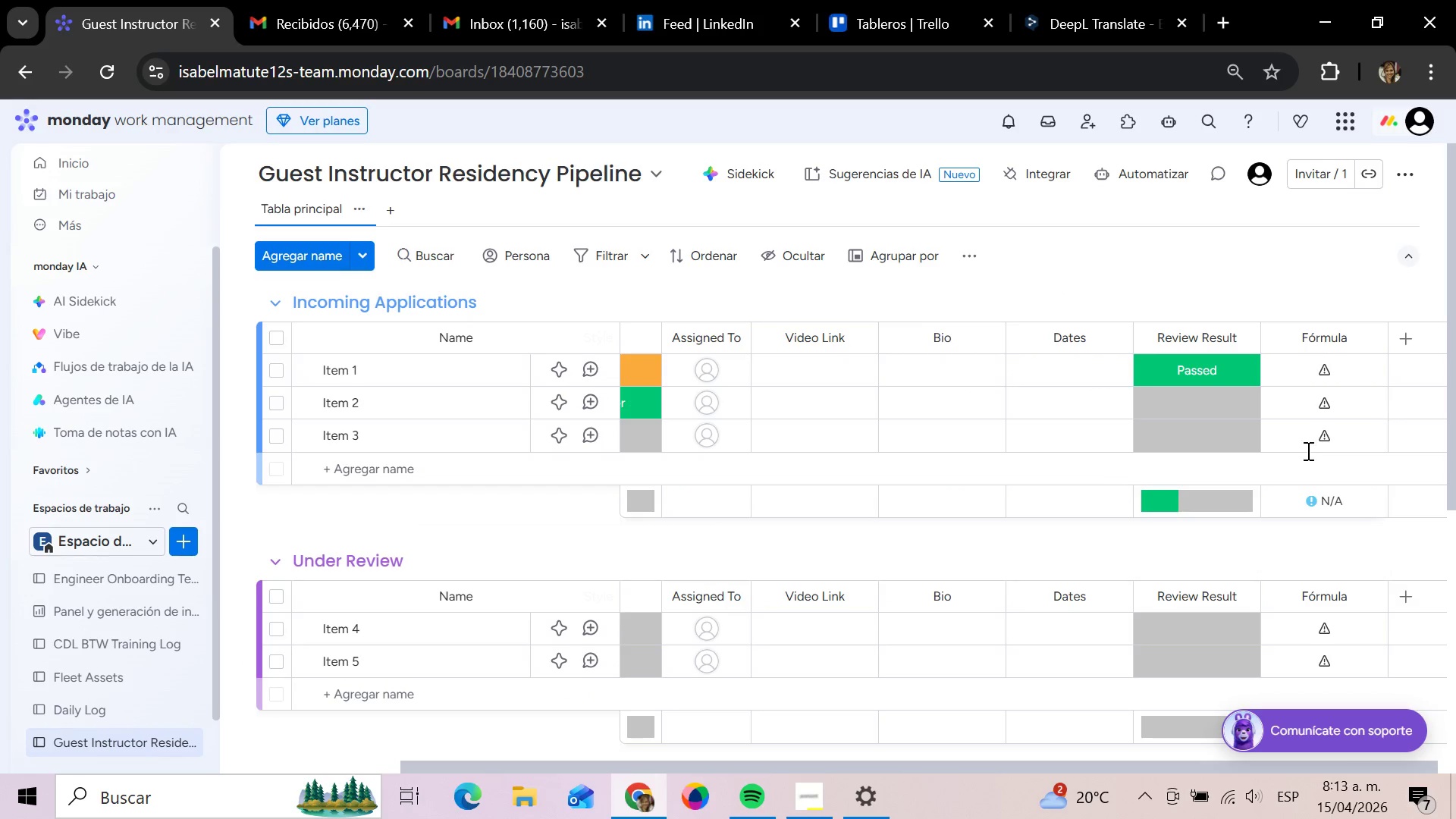 
left_click([1411, 341])
 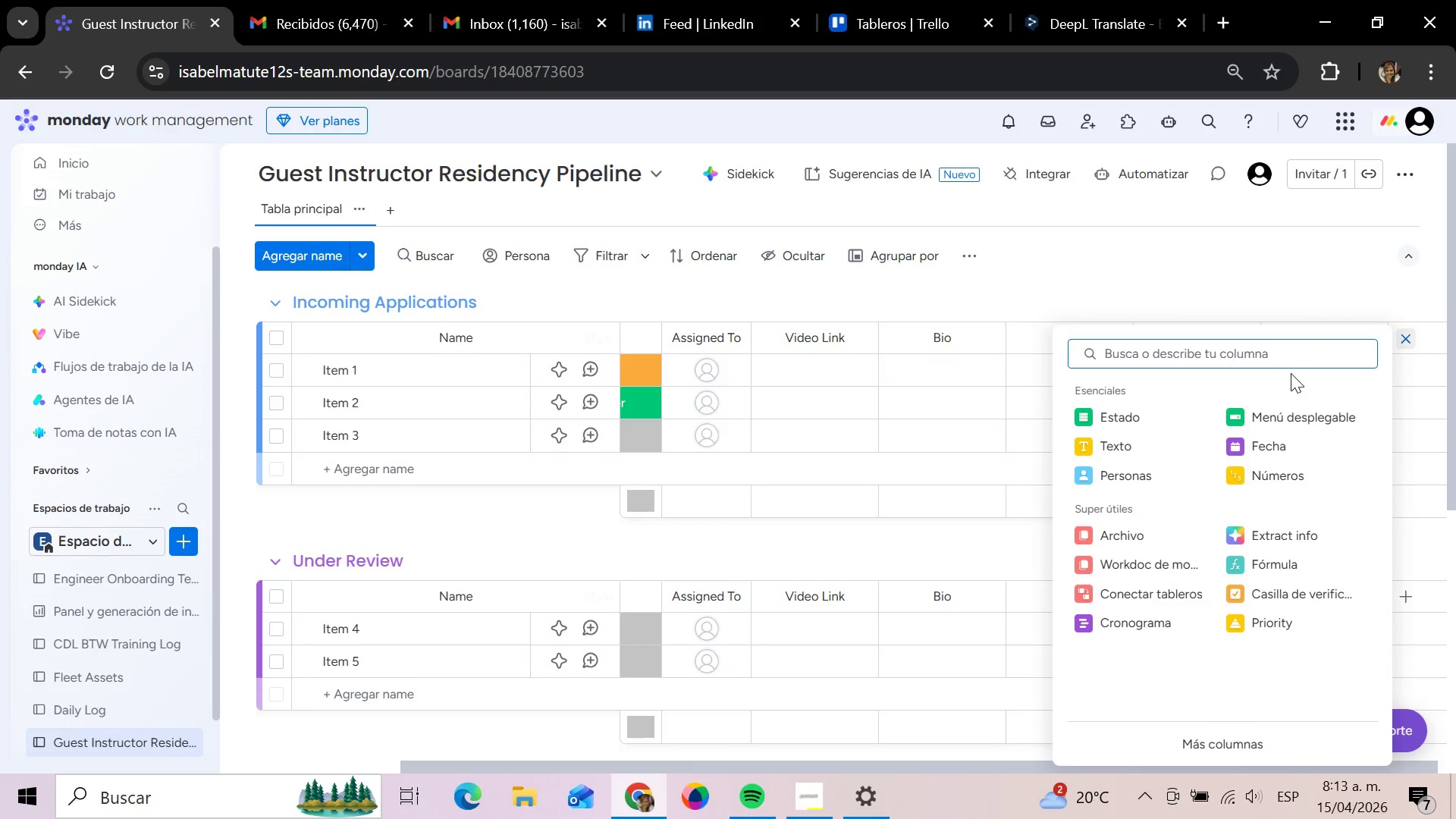 
wait(6.09)
 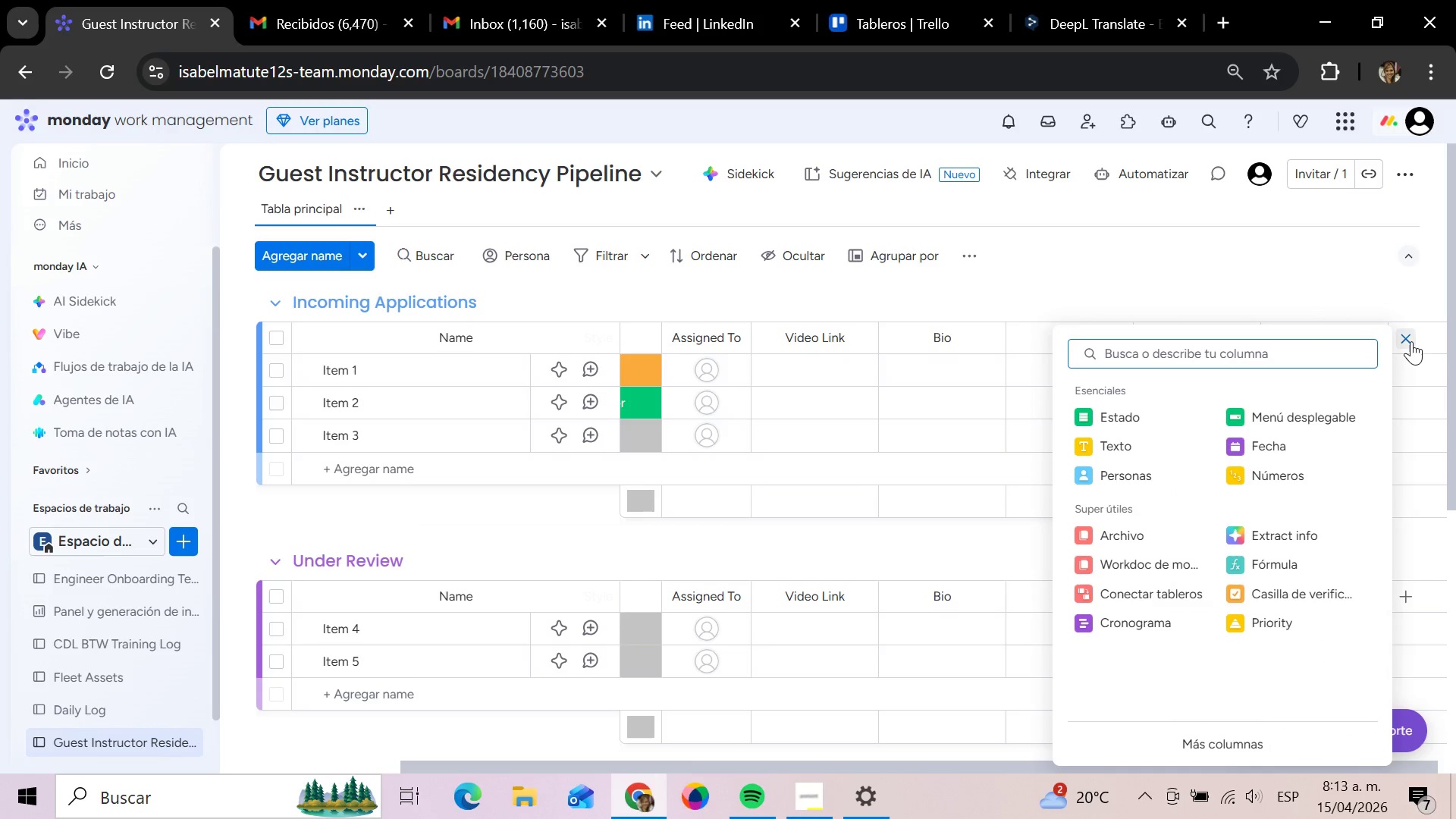 
left_click([1288, 358])
 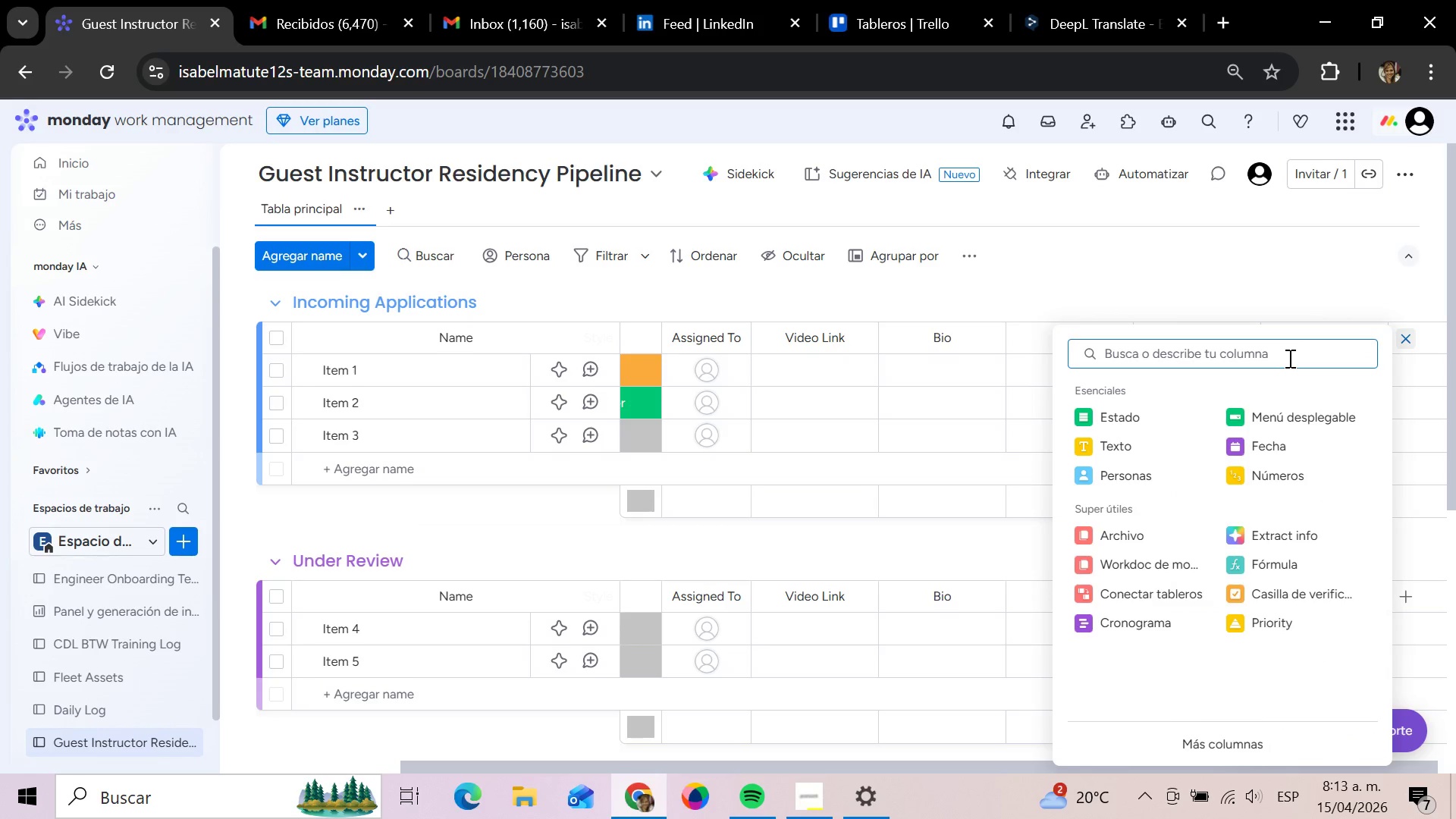 
type(LAST)
 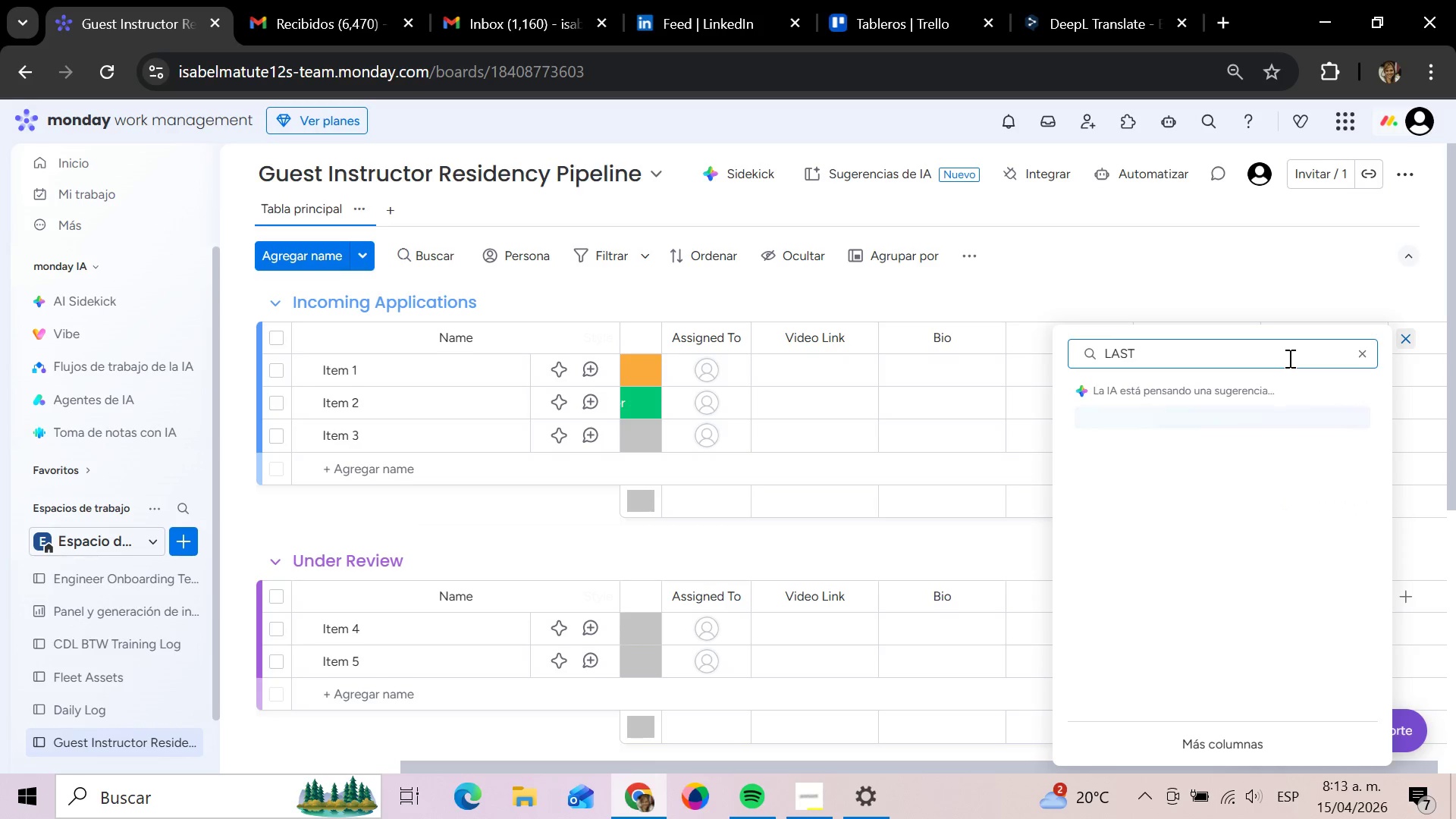 
hold_key(key=Backspace, duration=0.92)
 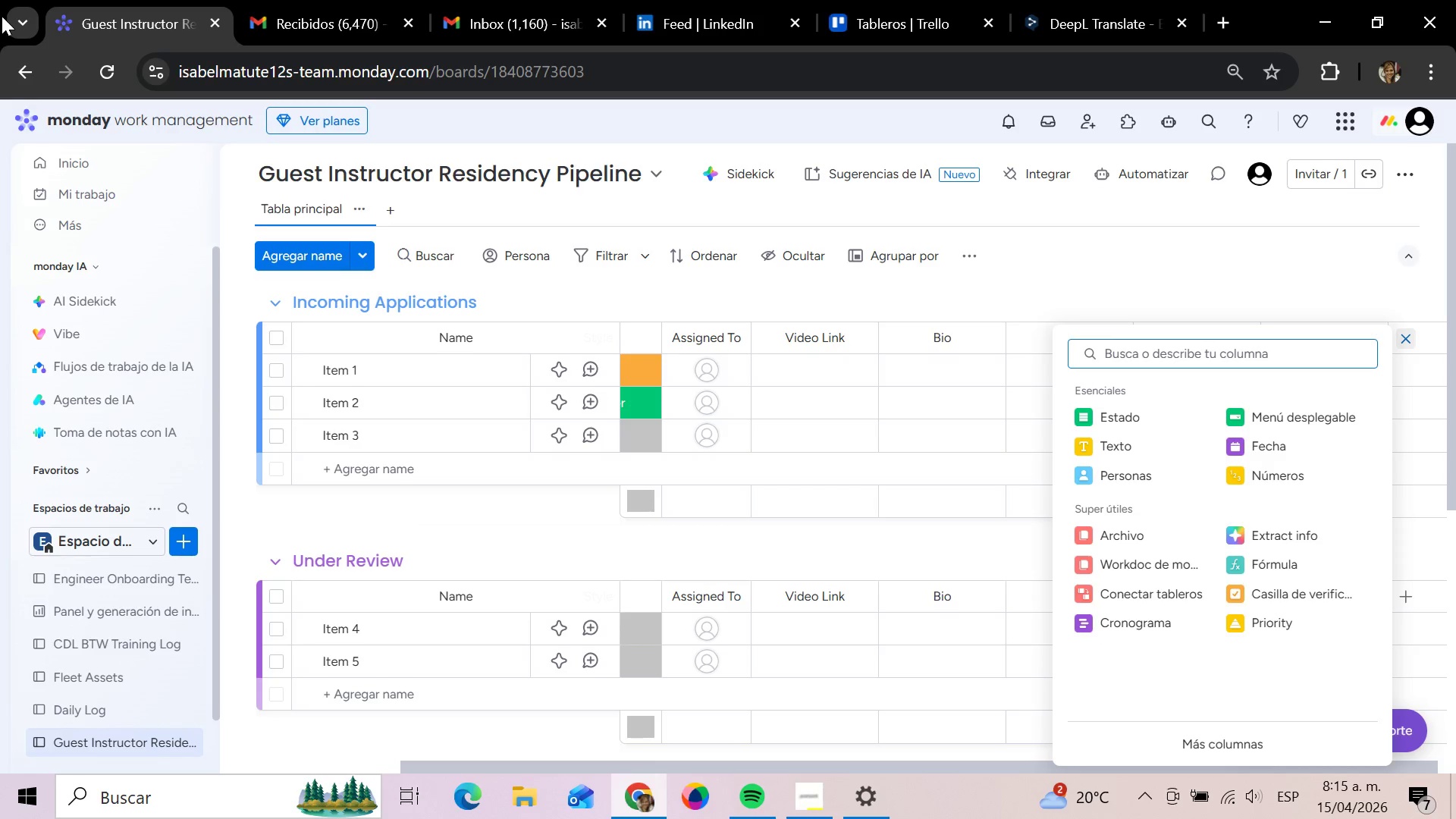 
wait(90.0)
 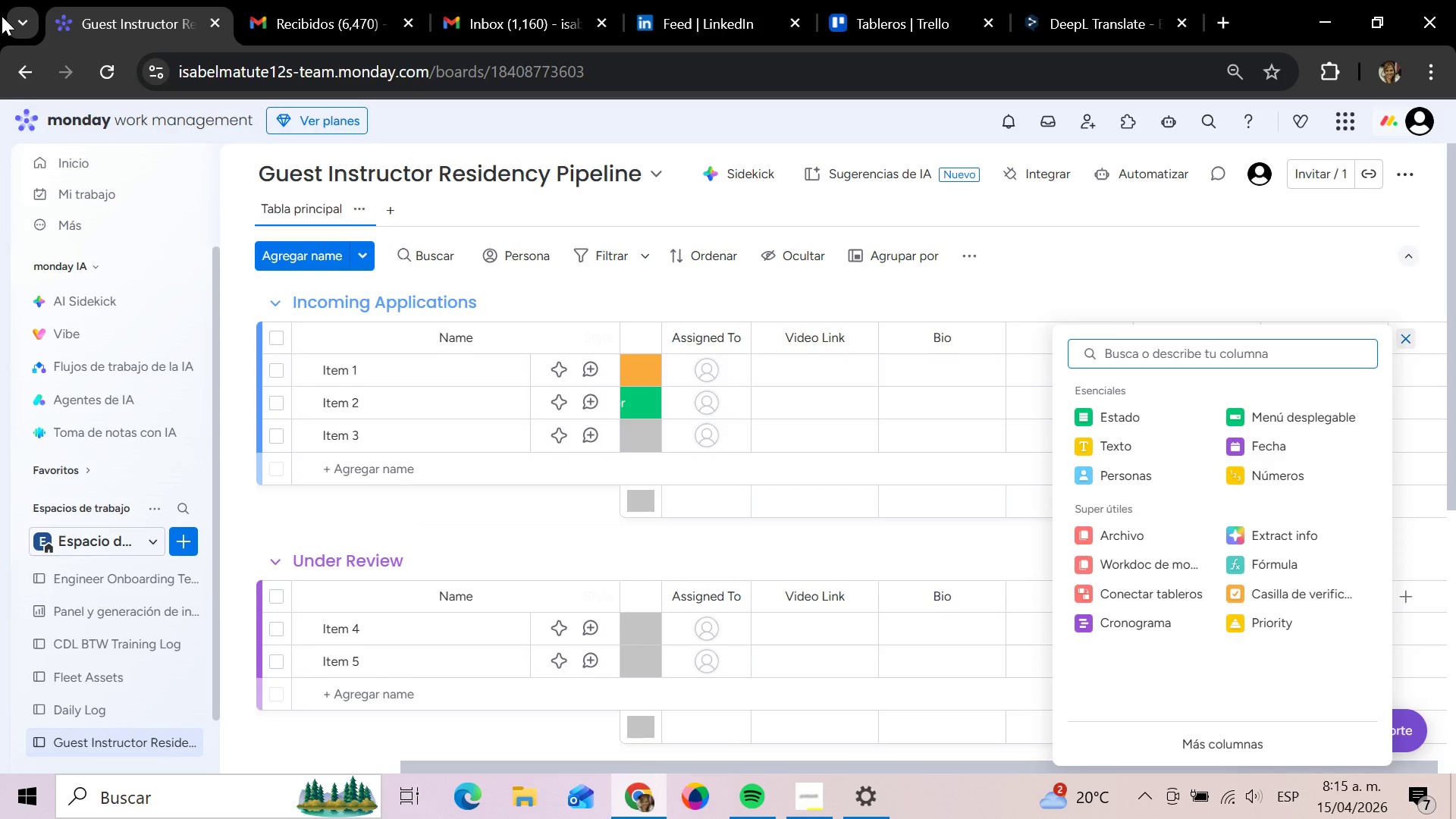 
left_click([1178, 355])
 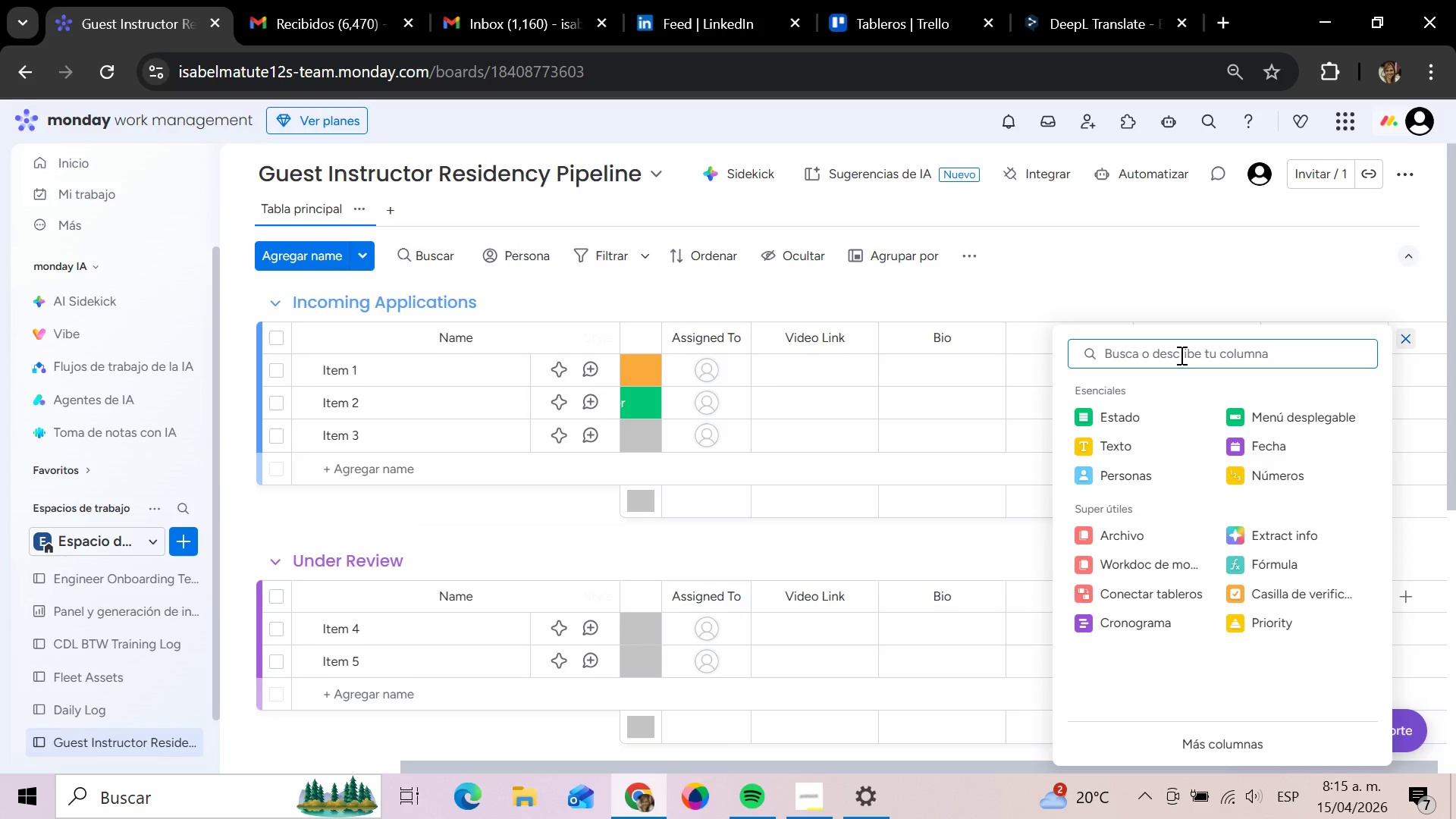 
type(ULTI)
 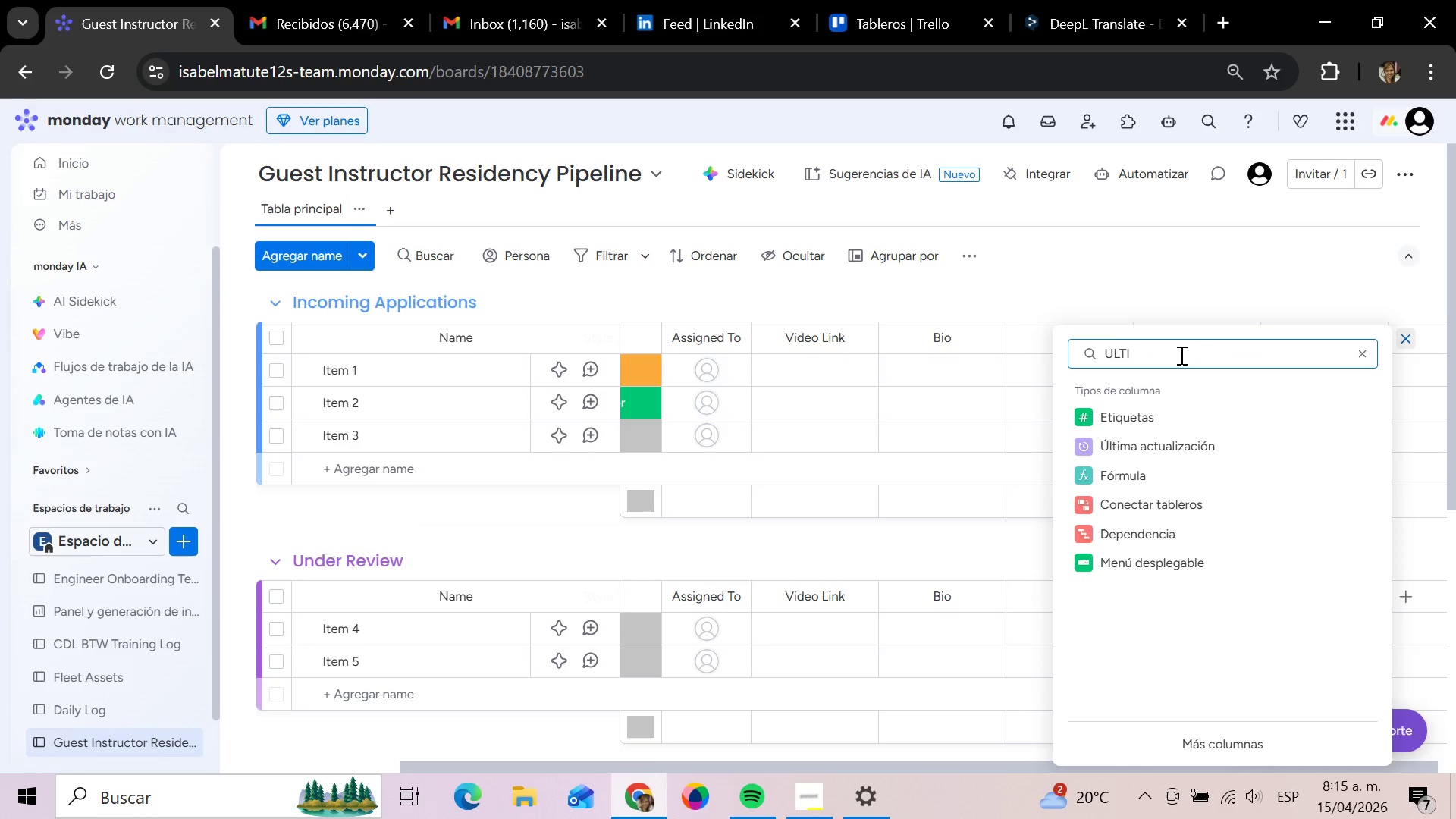 
left_click([1211, 441])
 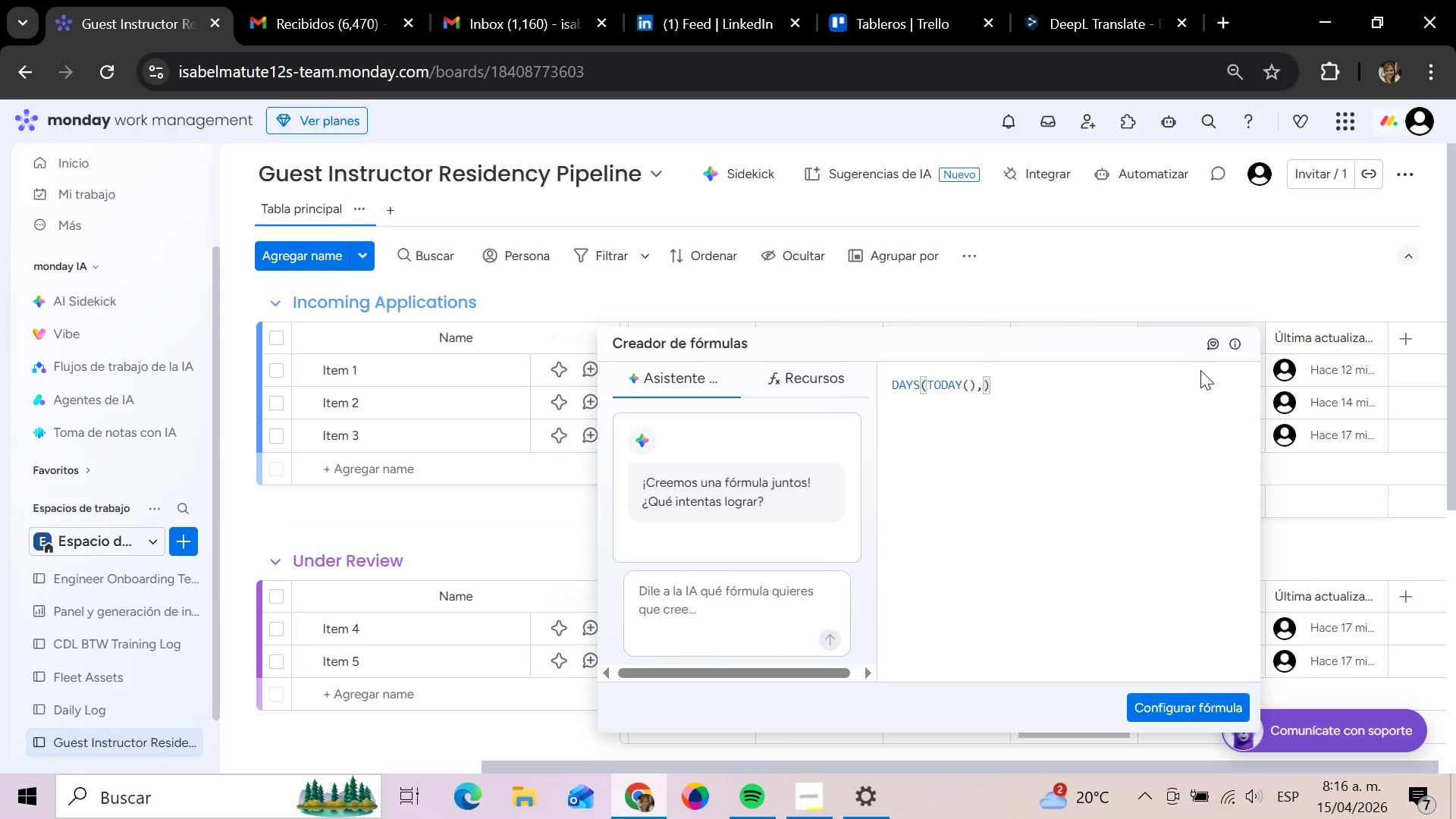 
wait(68.33)
 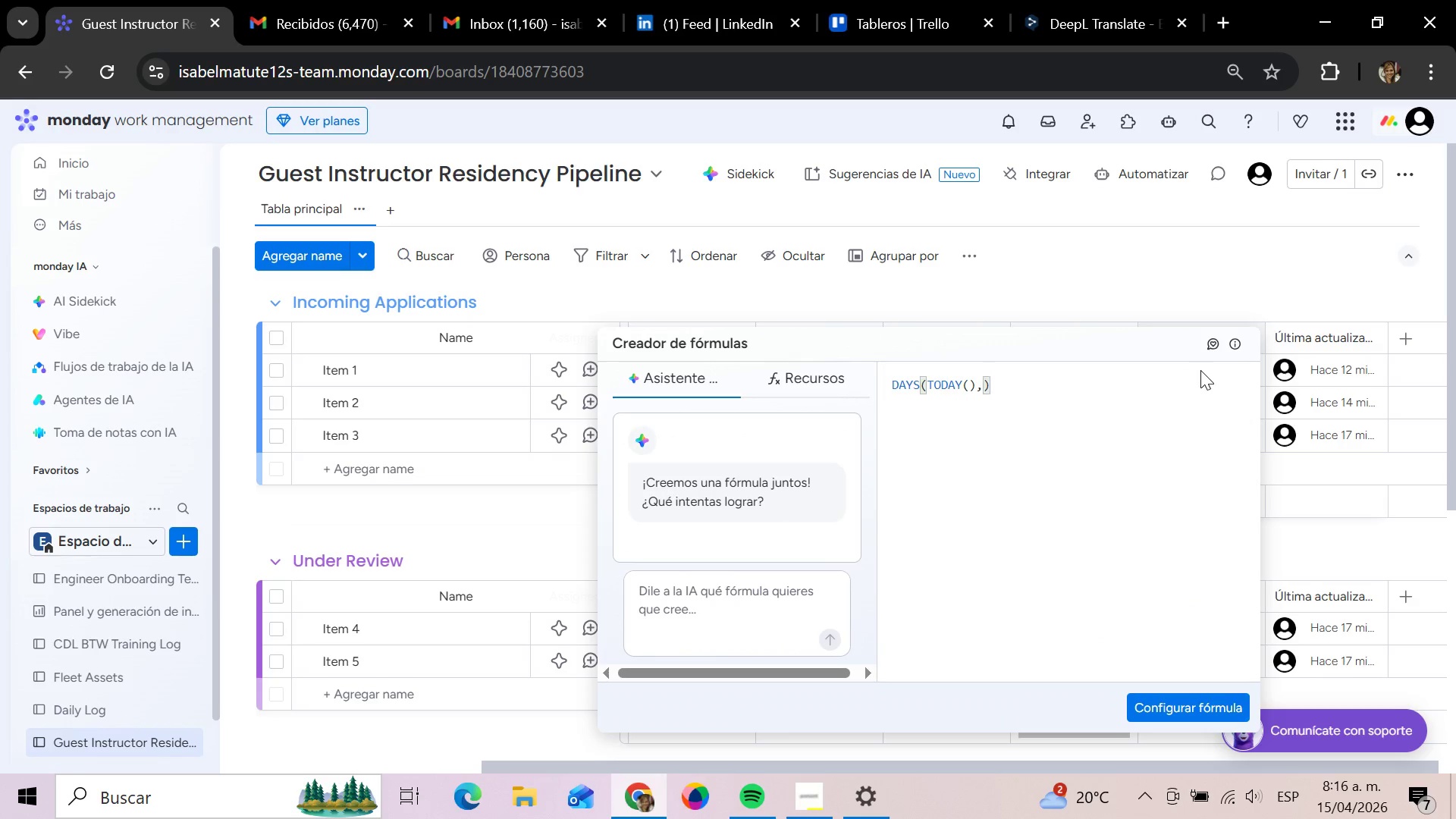 
left_click([1157, 705])
 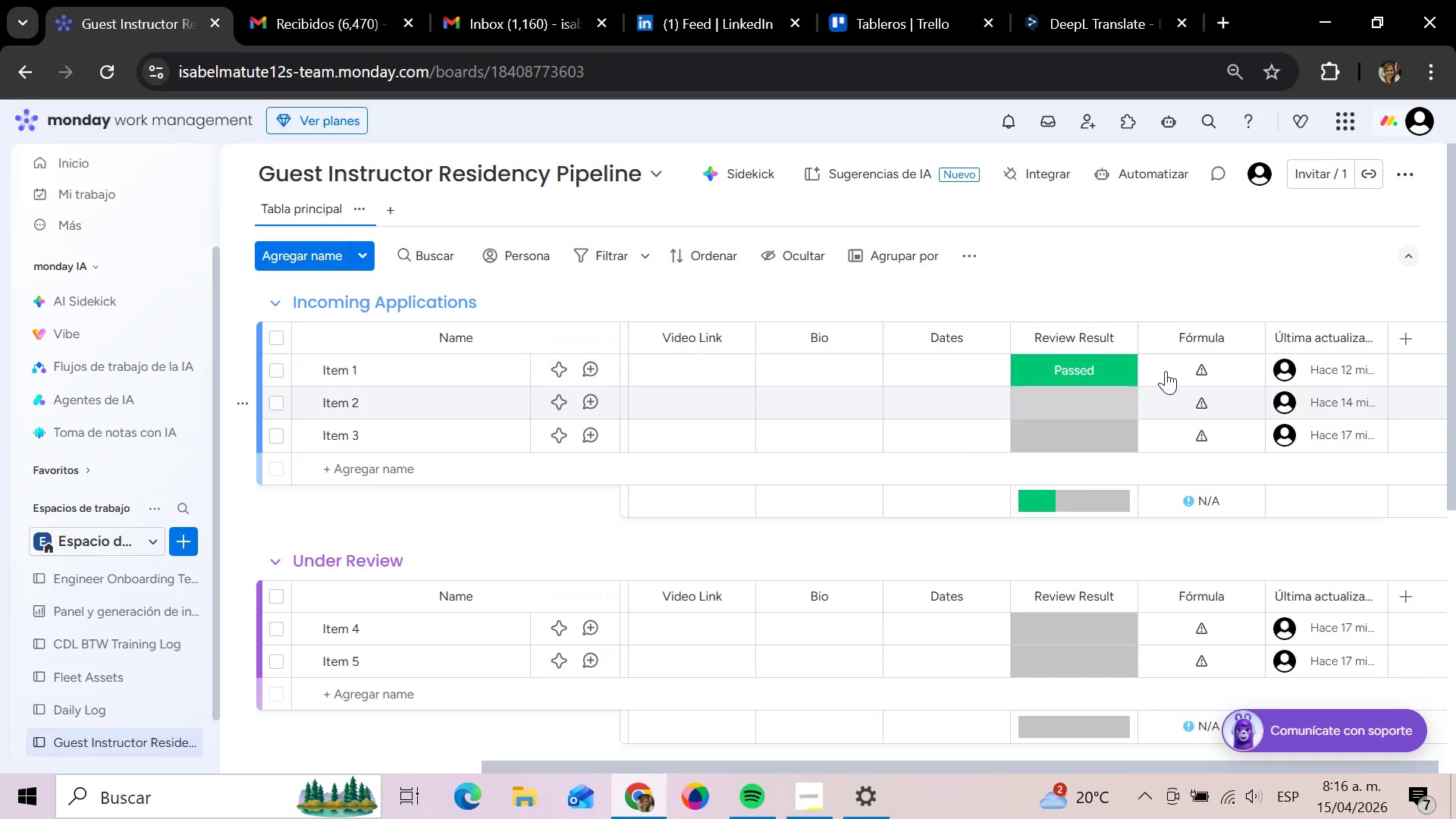 
left_click([1200, 369])
 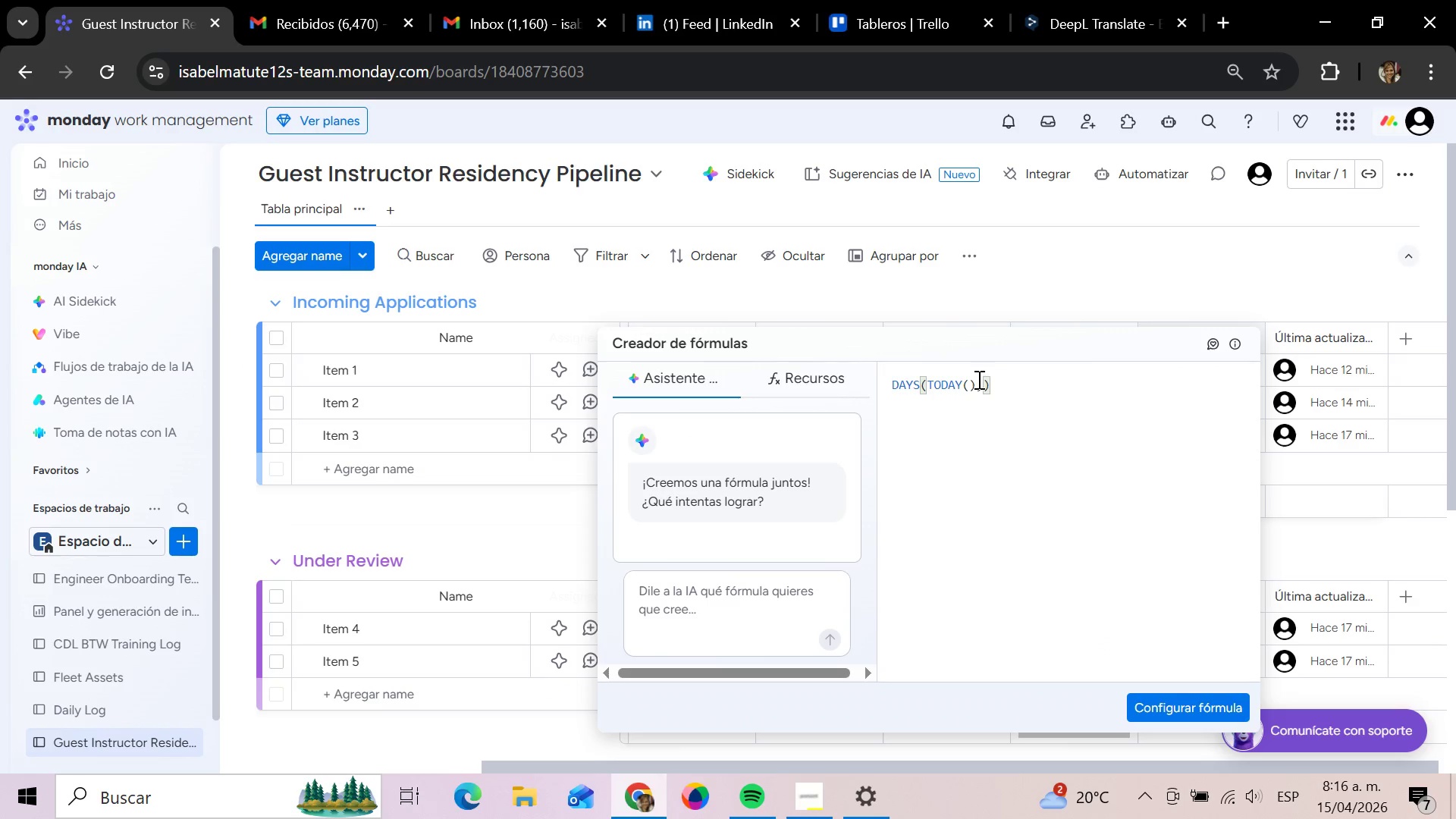 
left_click([981, 379])
 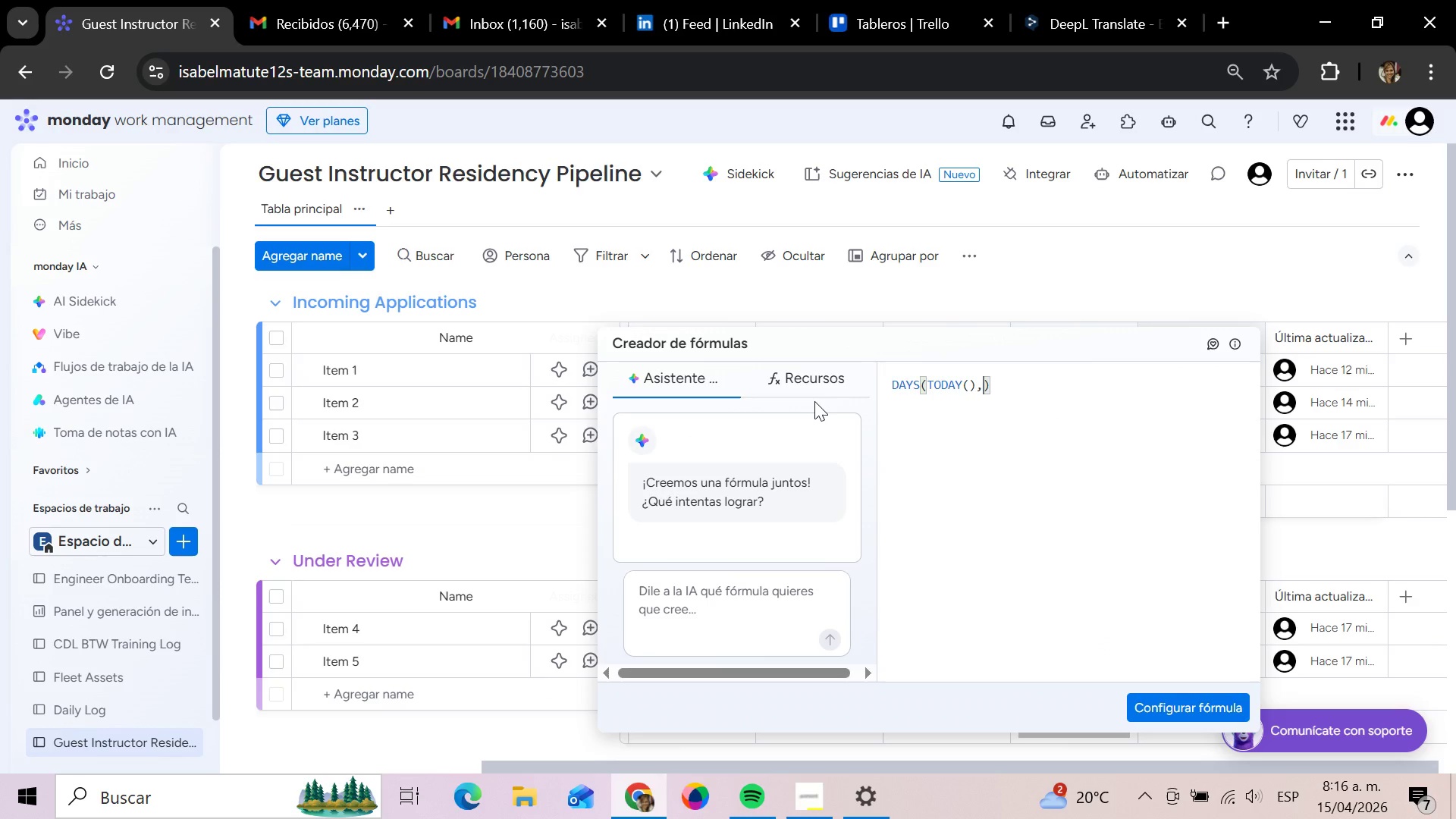 
left_click([814, 391])
 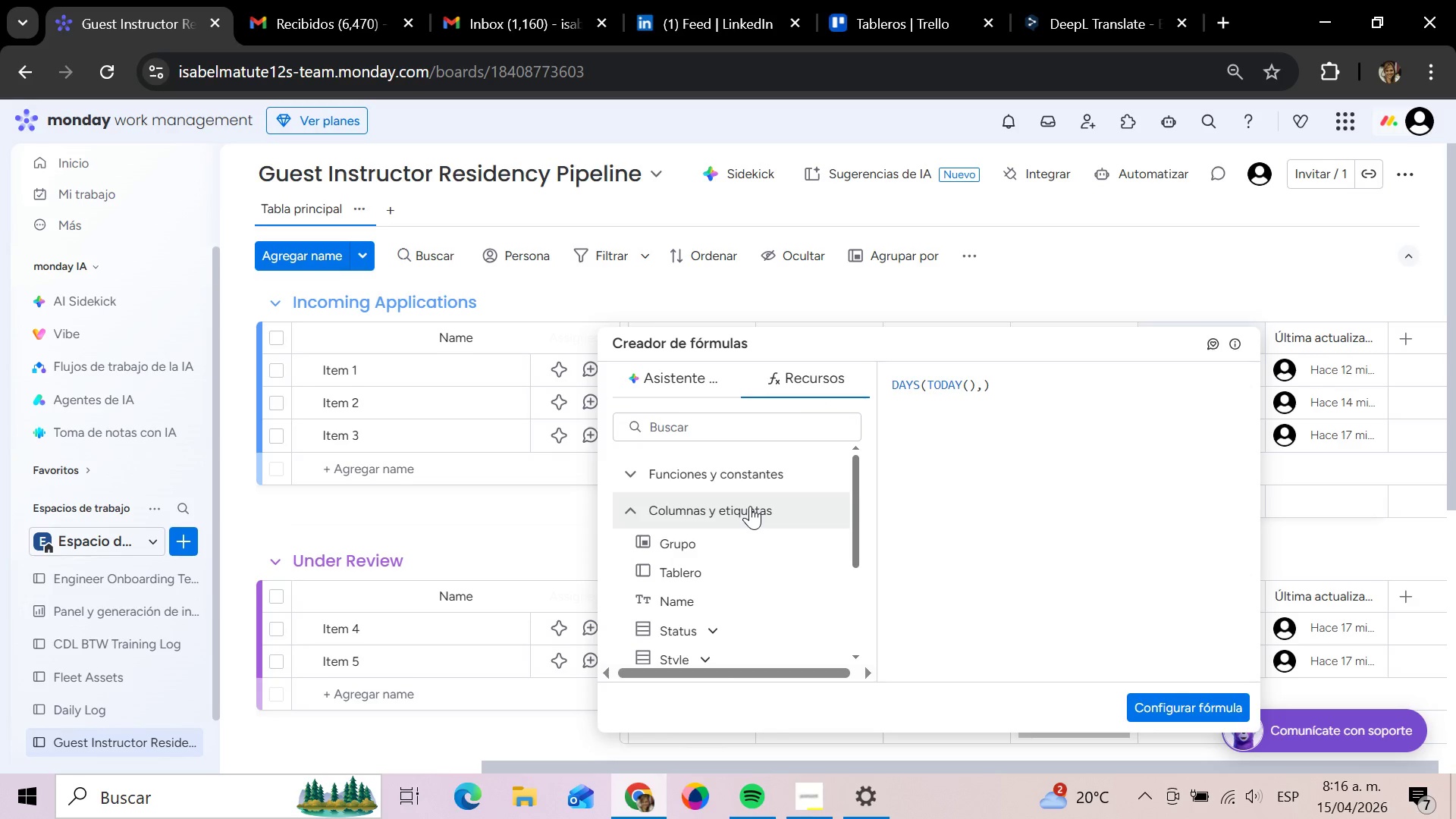 
scroll: coordinate [750, 580], scroll_direction: down, amount: 2.0
 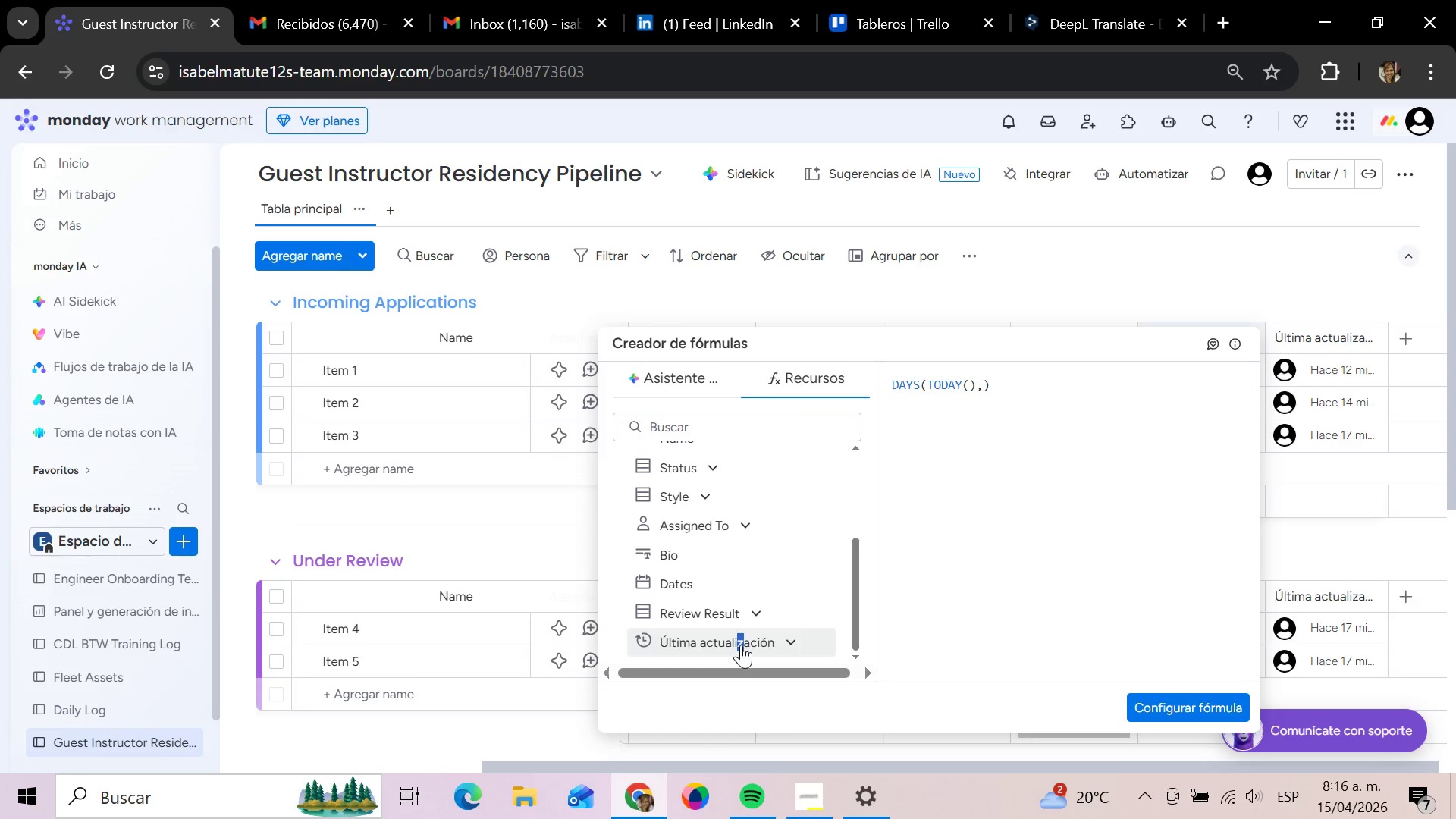 
wait(6.09)
 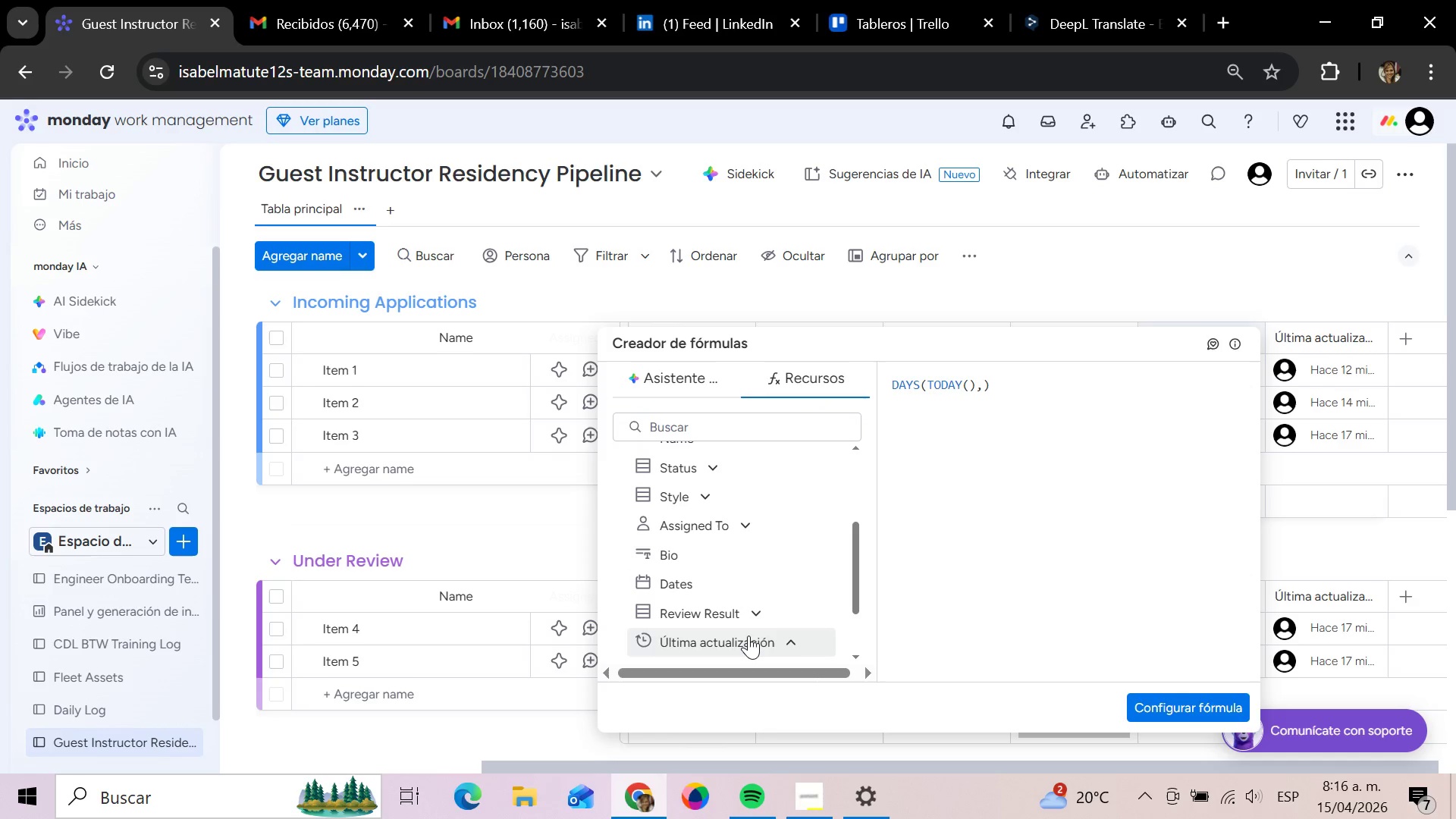 
left_click([982, 384])
 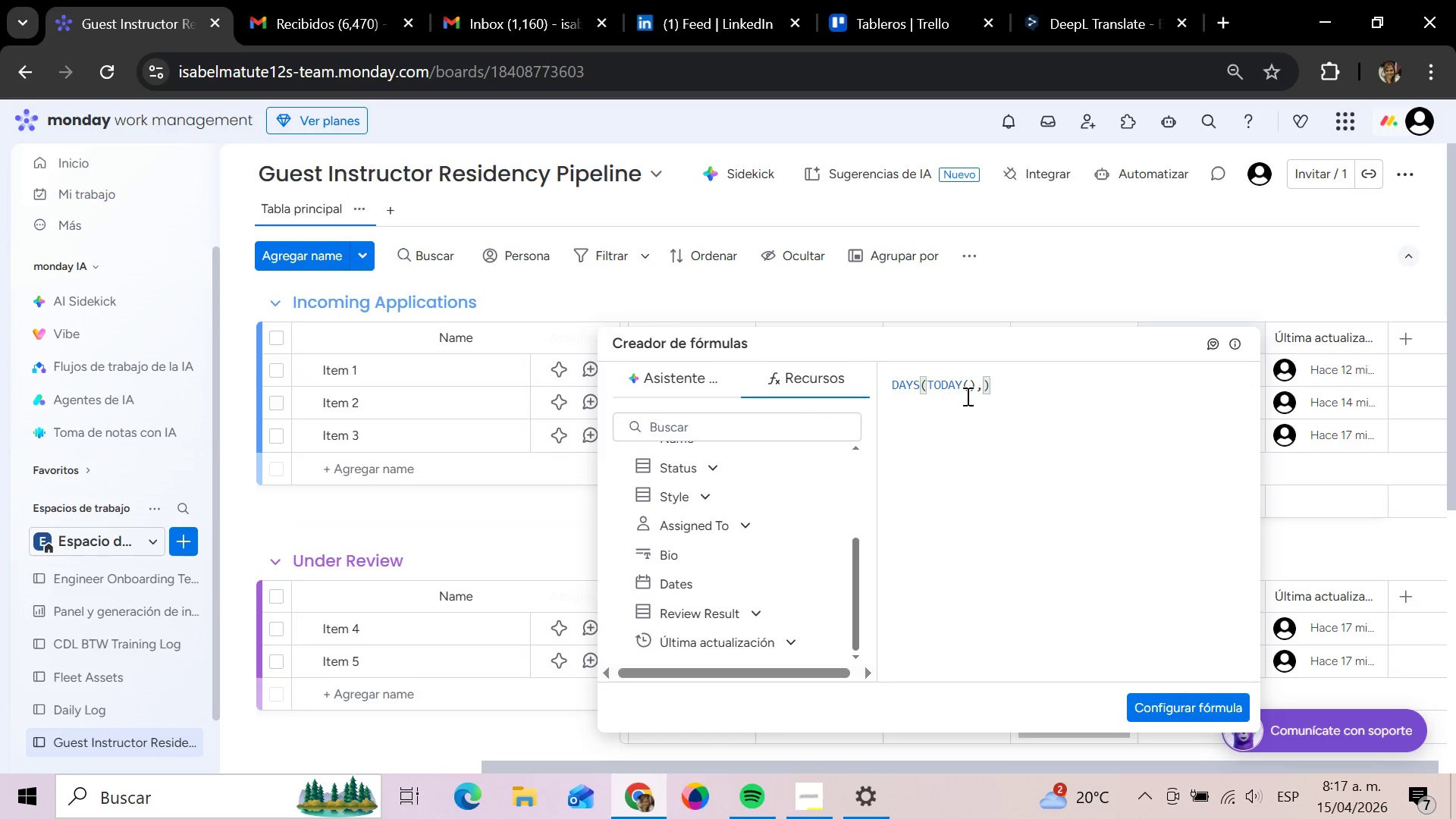 
left_click([981, 385])
 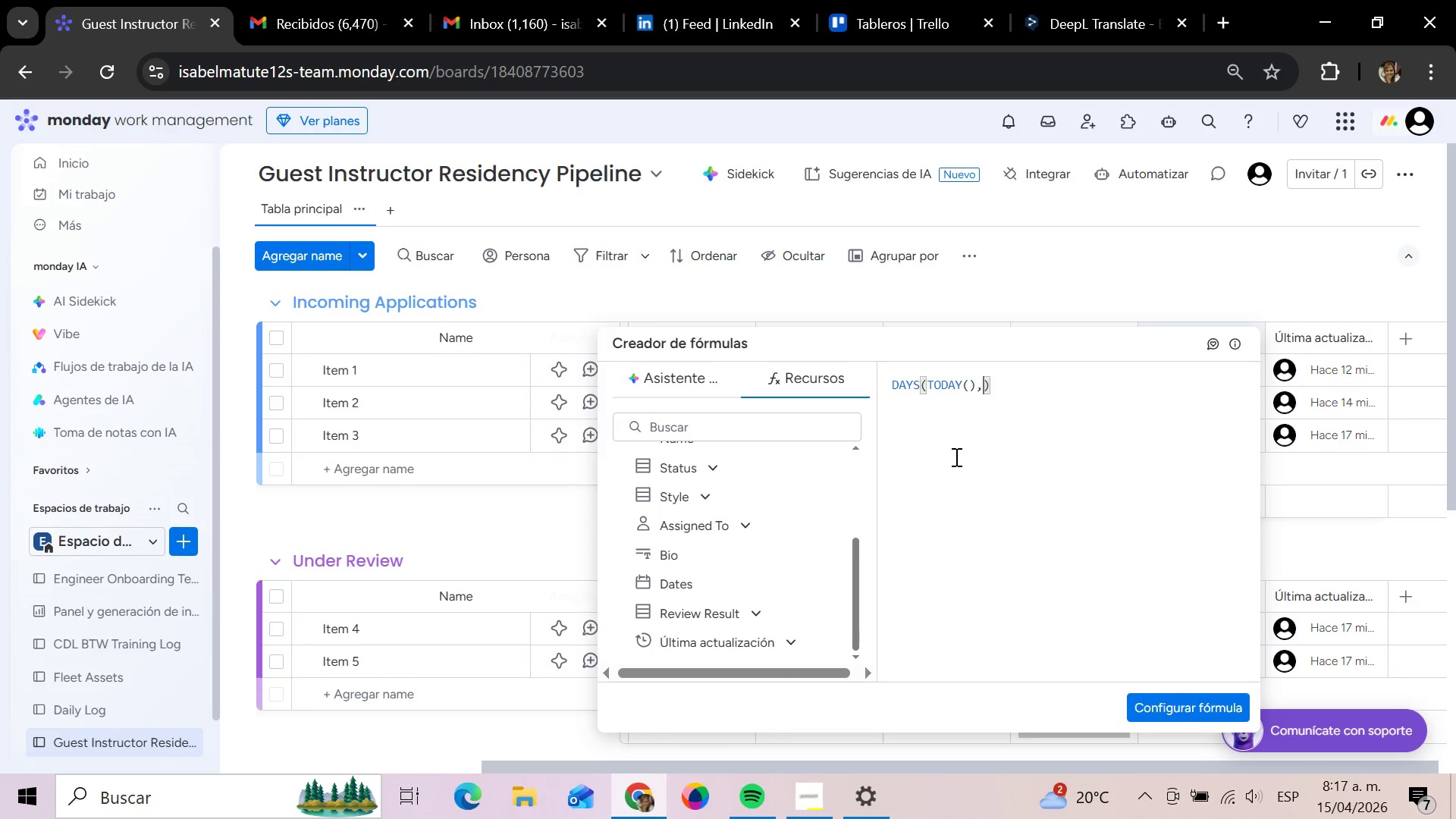 
key(Backspace)
 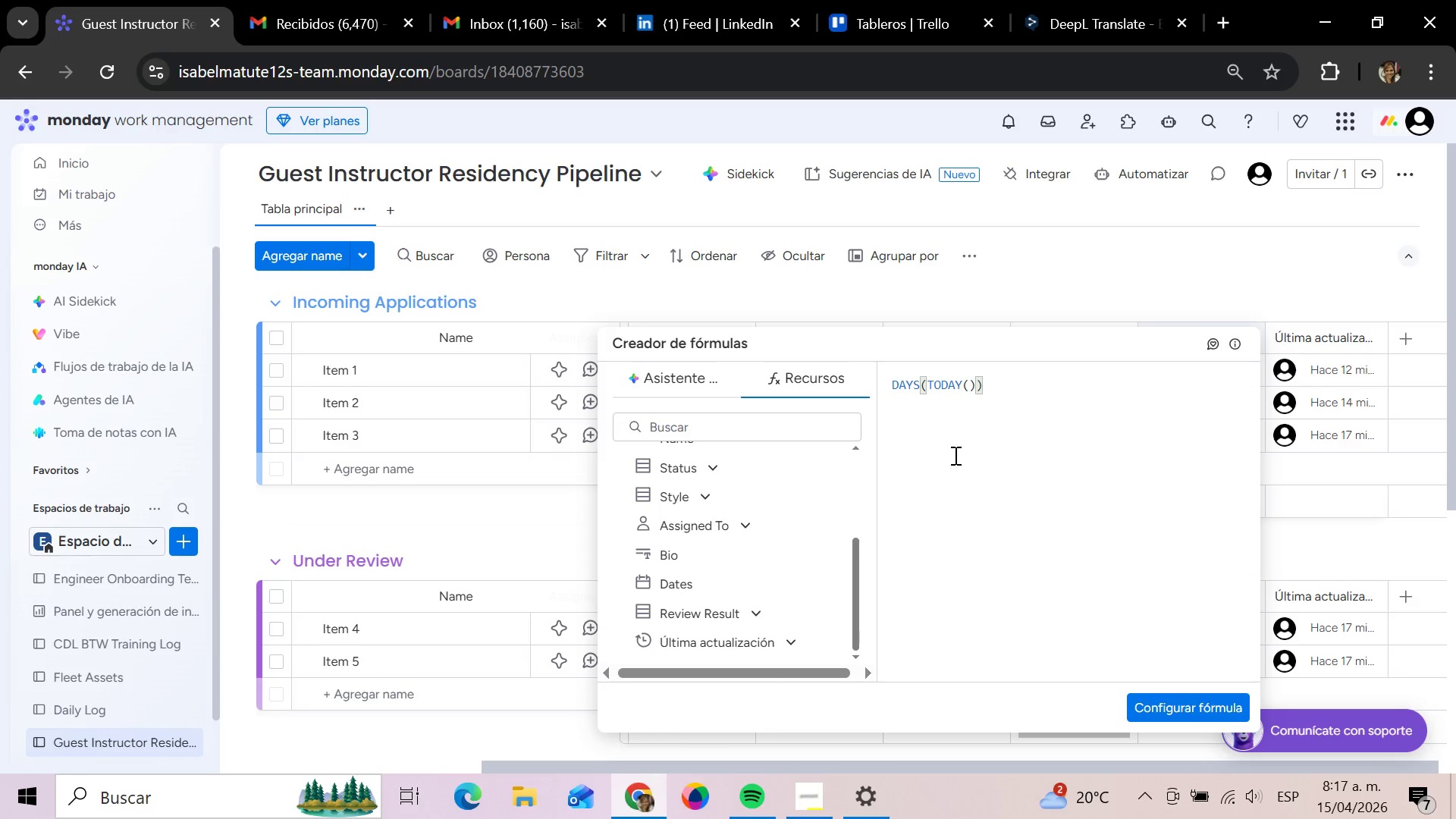 
key(Comma)
 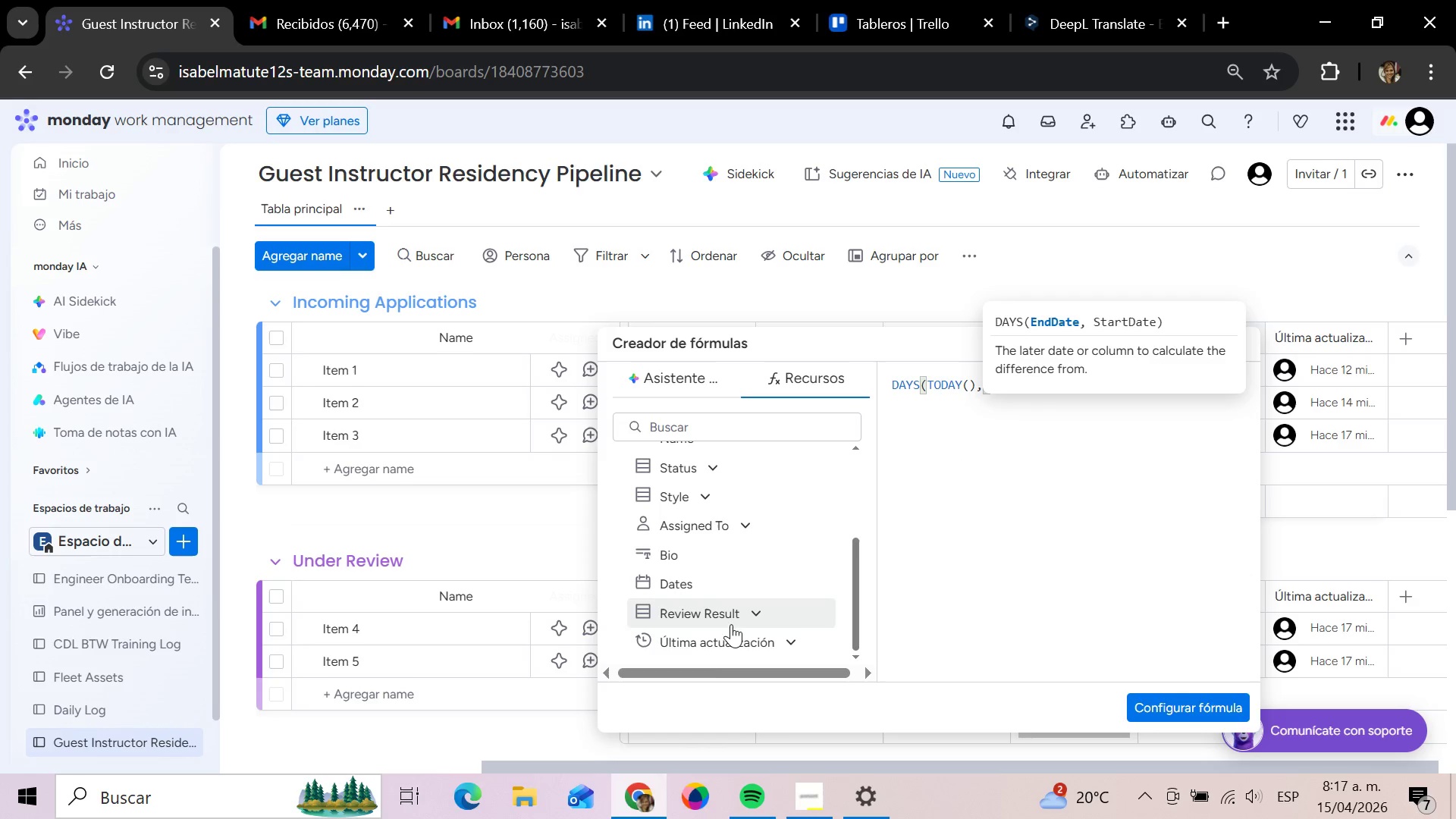 
left_click([713, 647])
 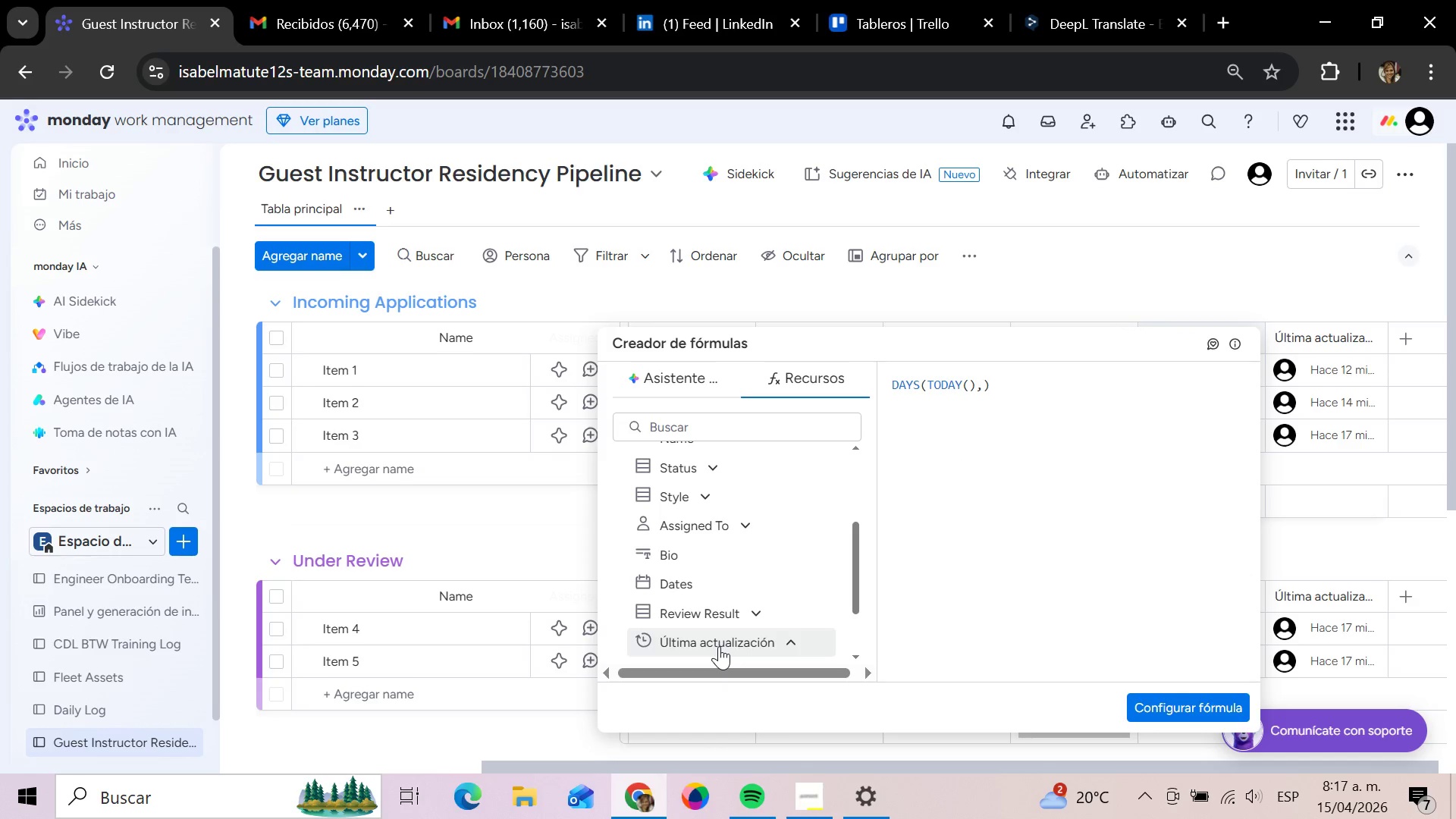 
scroll: coordinate [719, 646], scroll_direction: up, amount: 3.0
 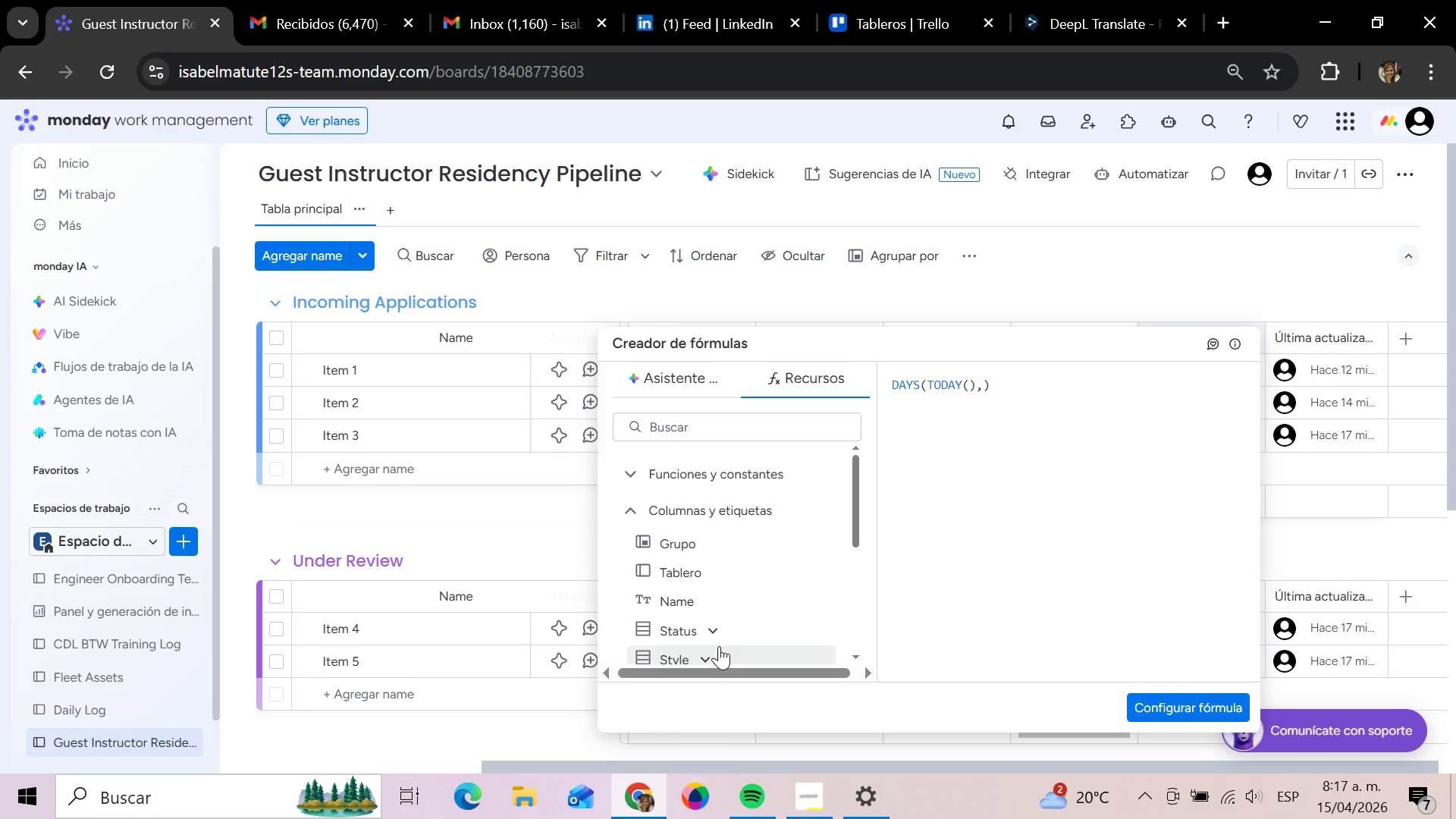 
scroll: coordinate [719, 646], scroll_direction: down, amount: 5.0
 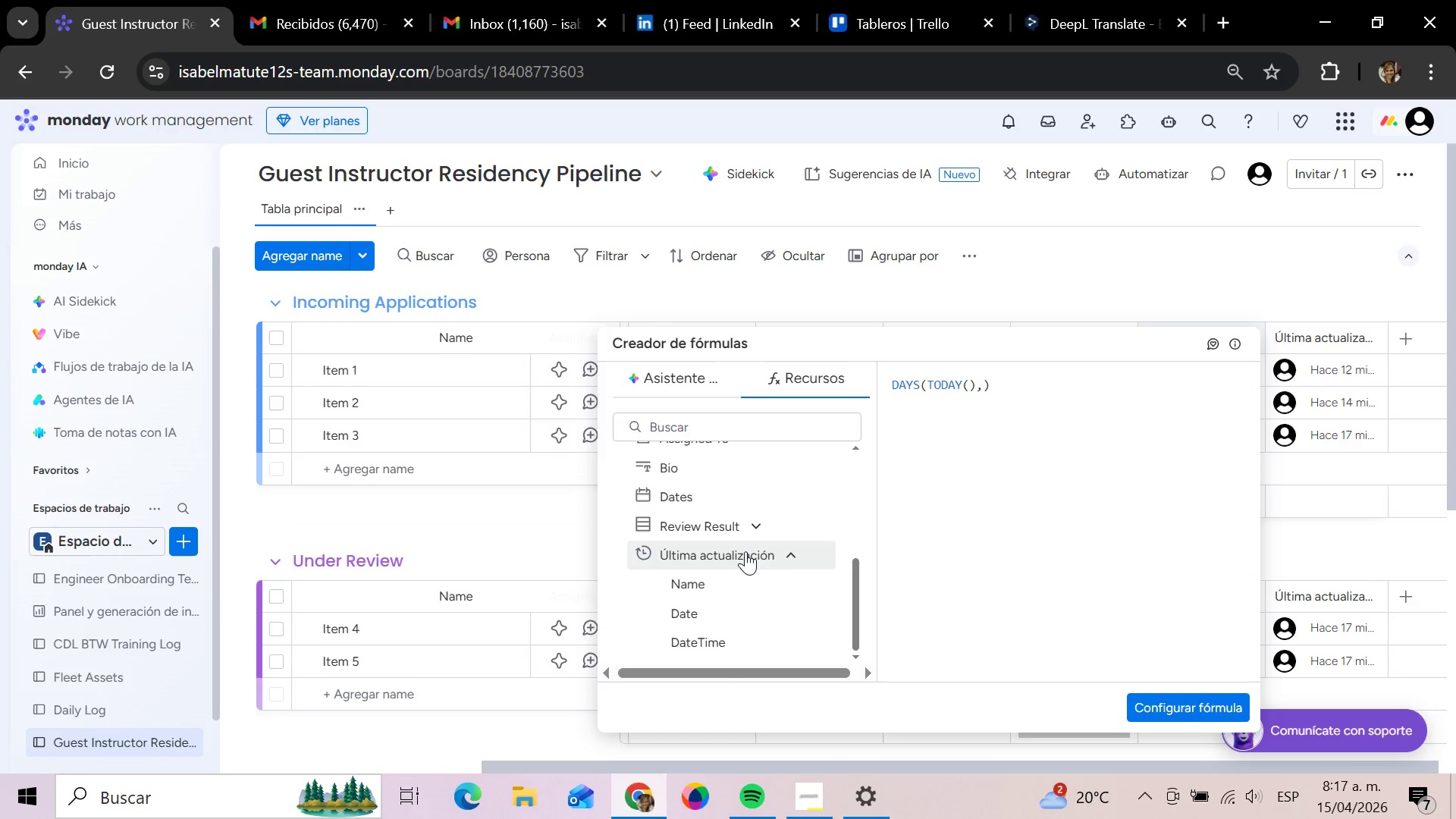 
wait(19.17)
 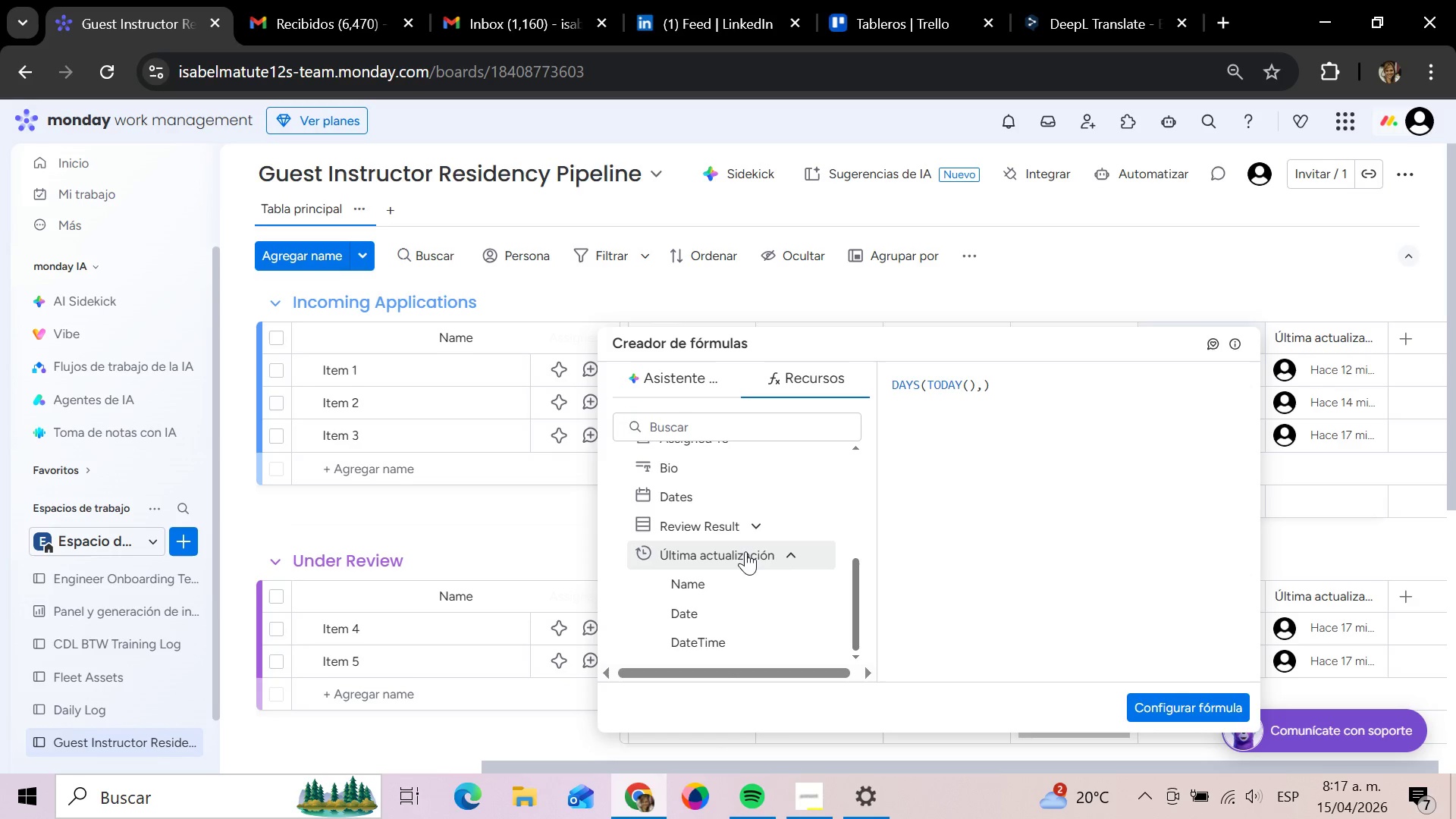 
scroll: coordinate [751, 580], scroll_direction: down, amount: 2.0
 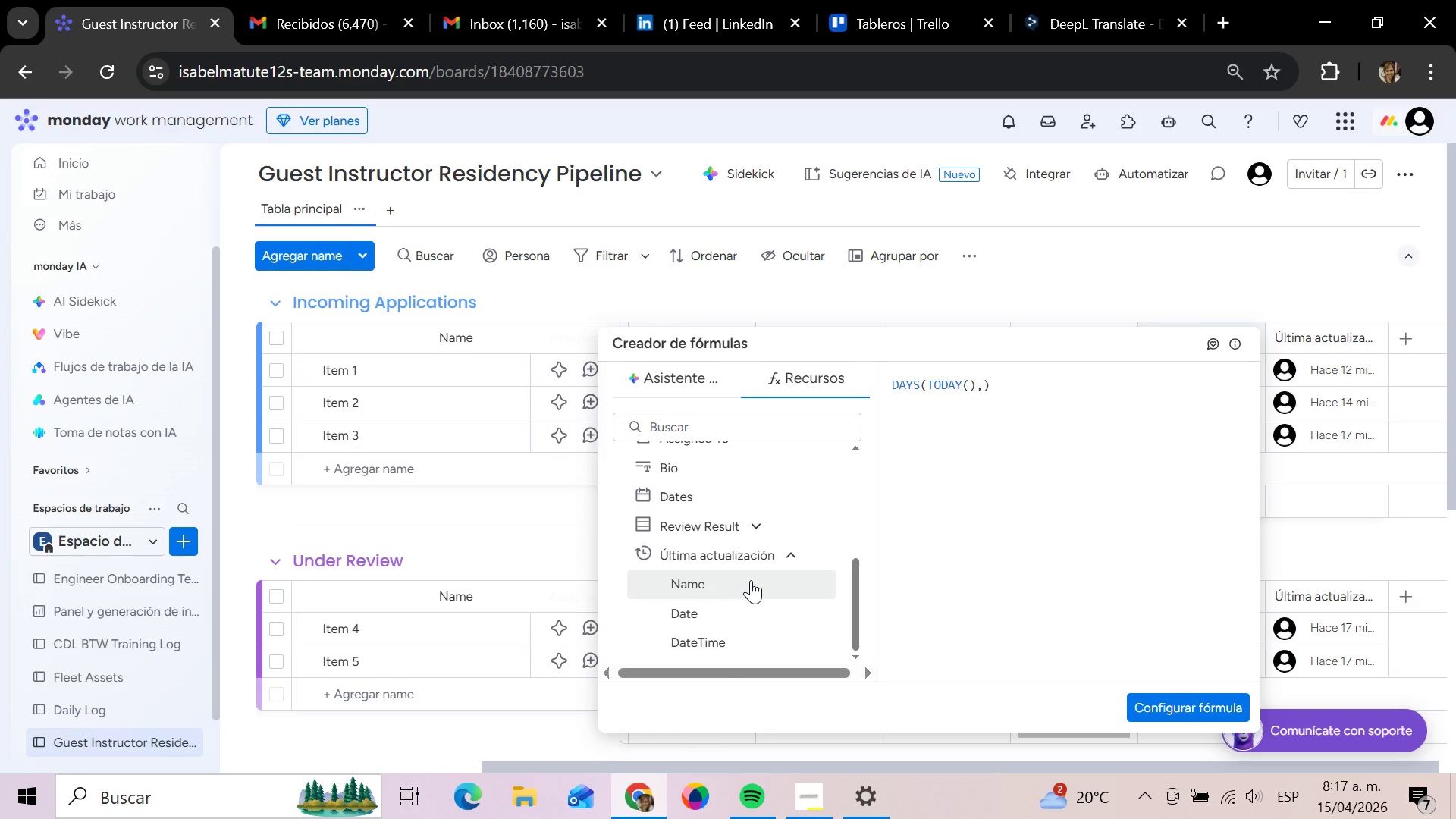 
left_click([759, 566])
 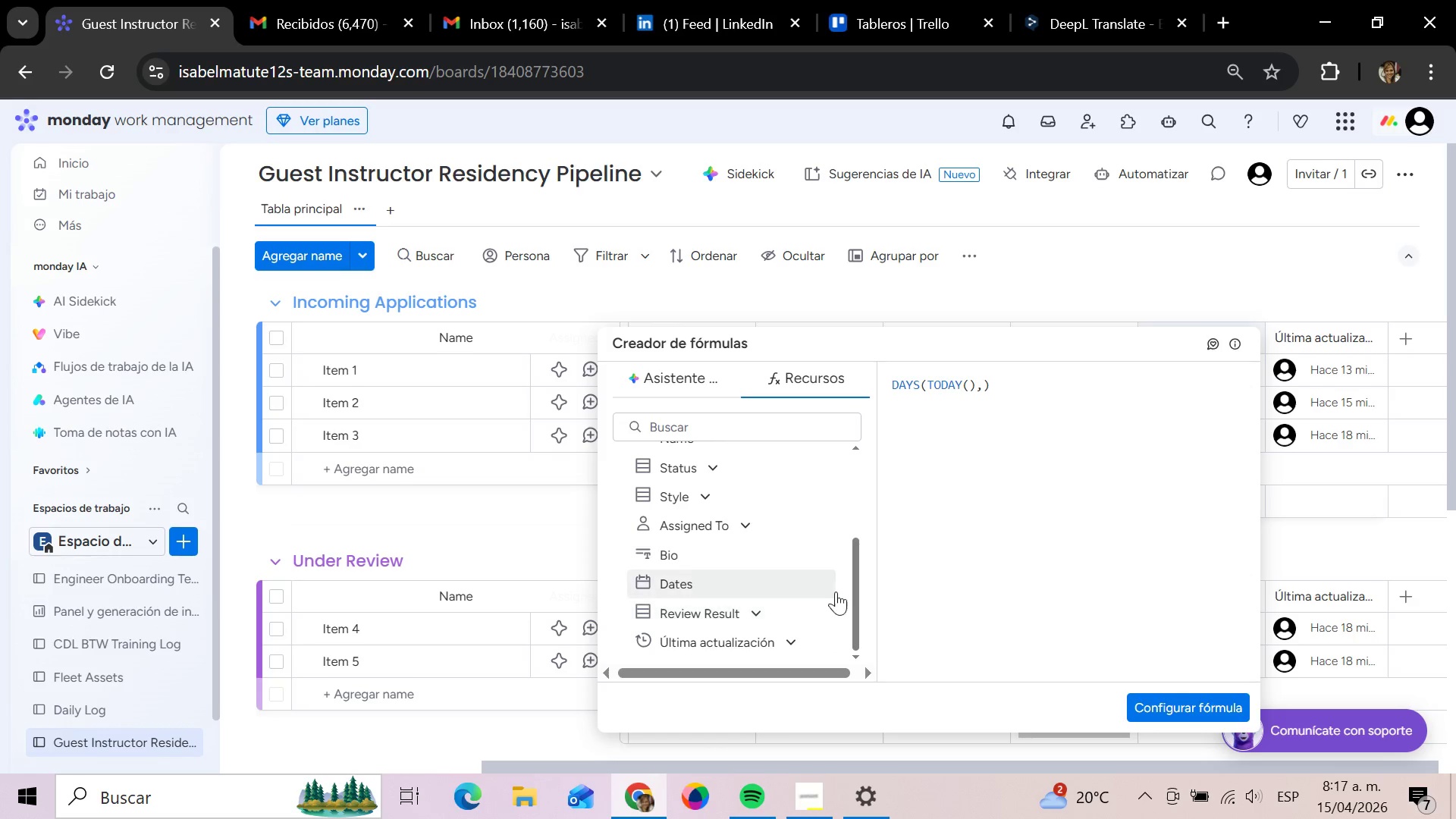 
left_click_drag(start_coordinate=[858, 589], to_coordinate=[857, 613])
 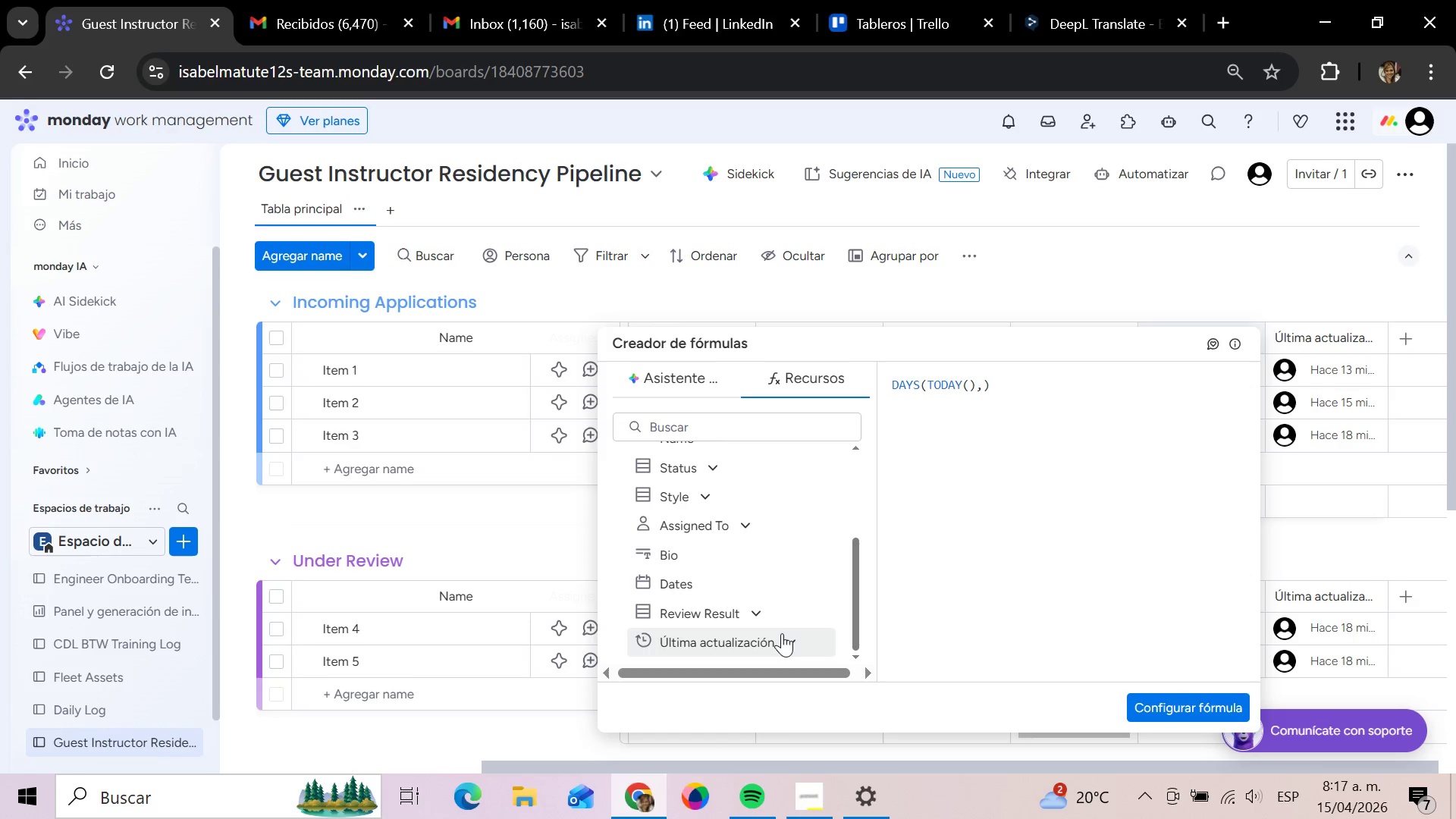 
left_click([782, 633])
 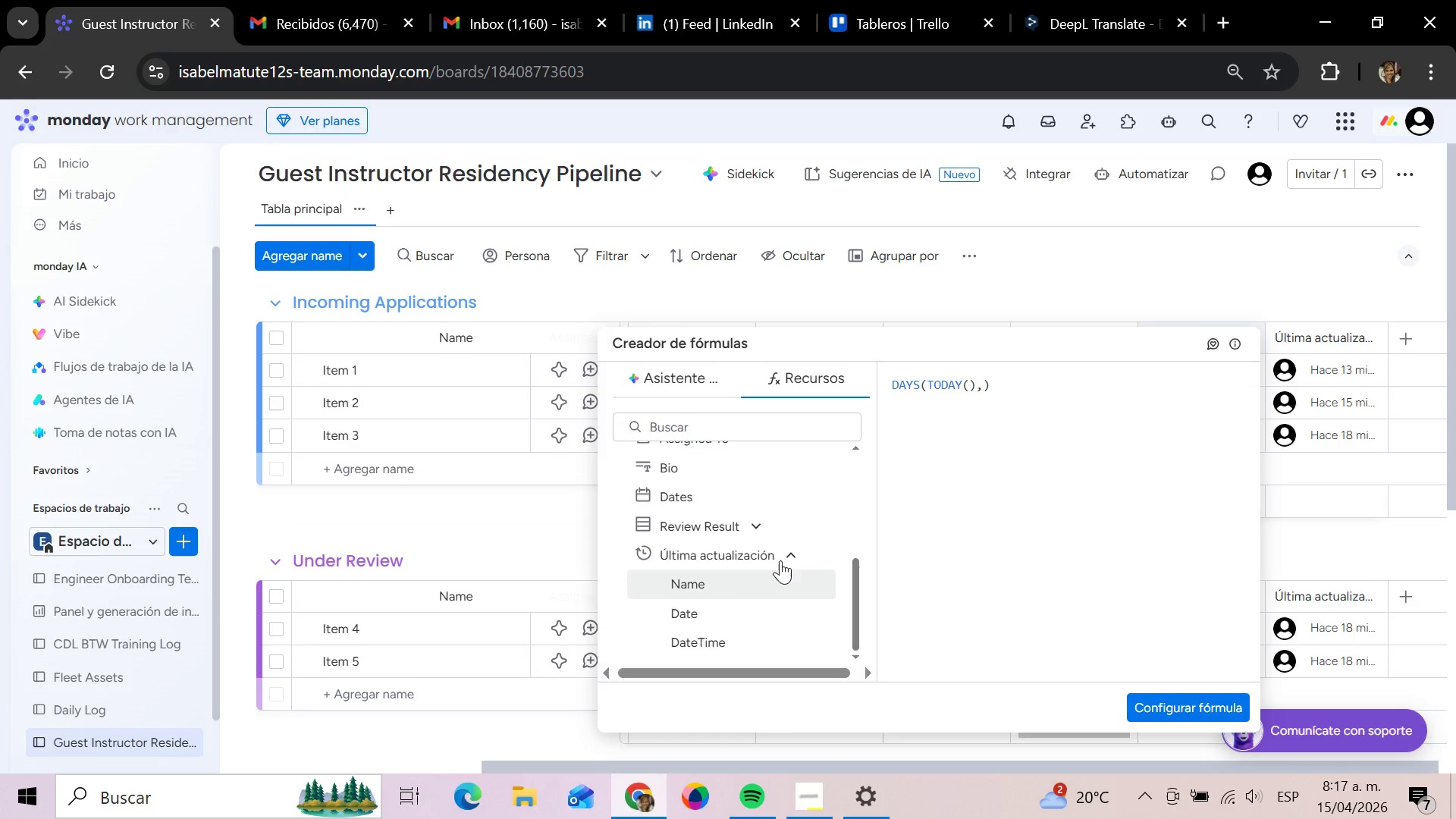 
scroll: coordinate [778, 578], scroll_direction: down, amount: 3.0
 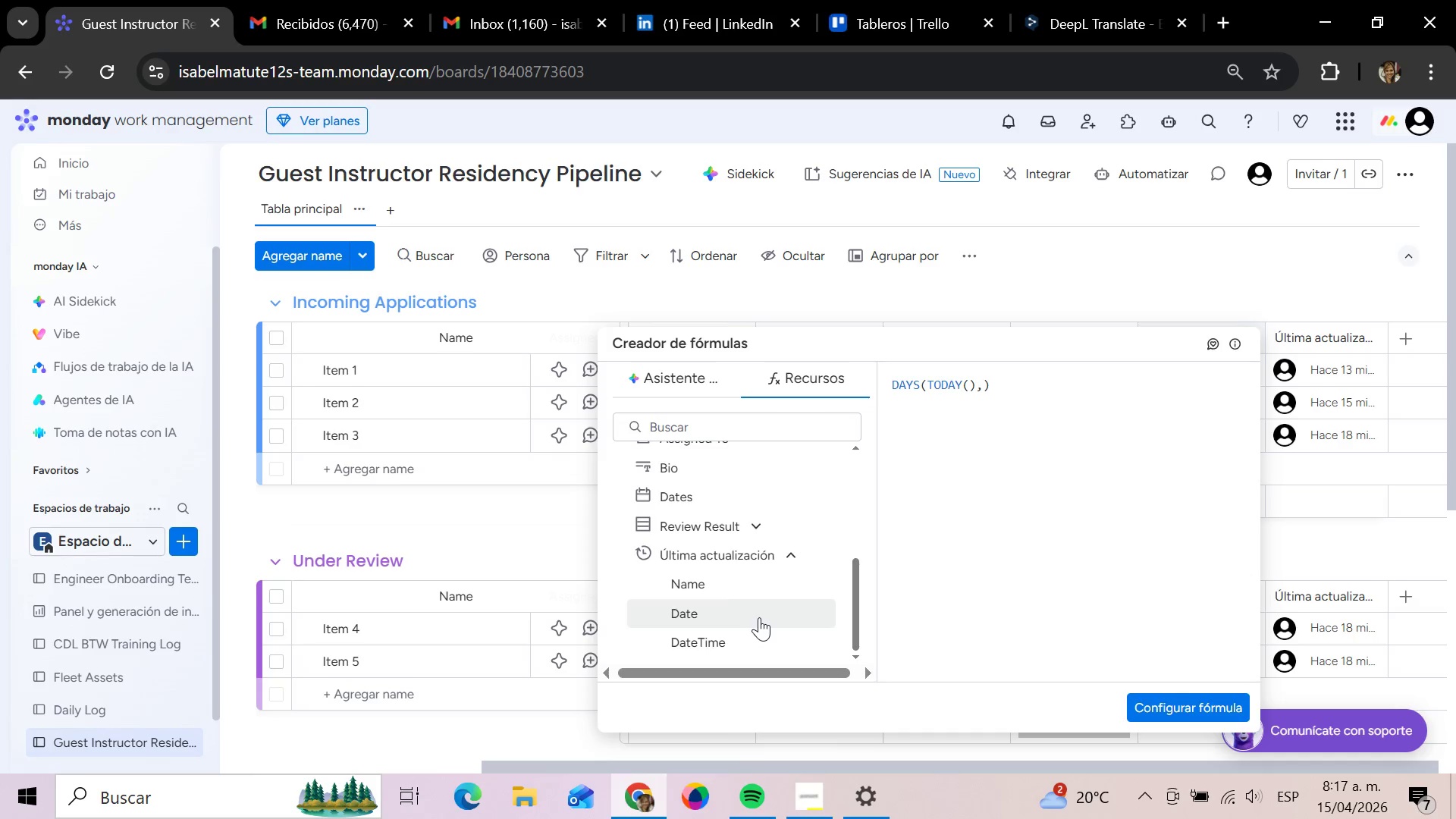 
left_click([758, 617])
 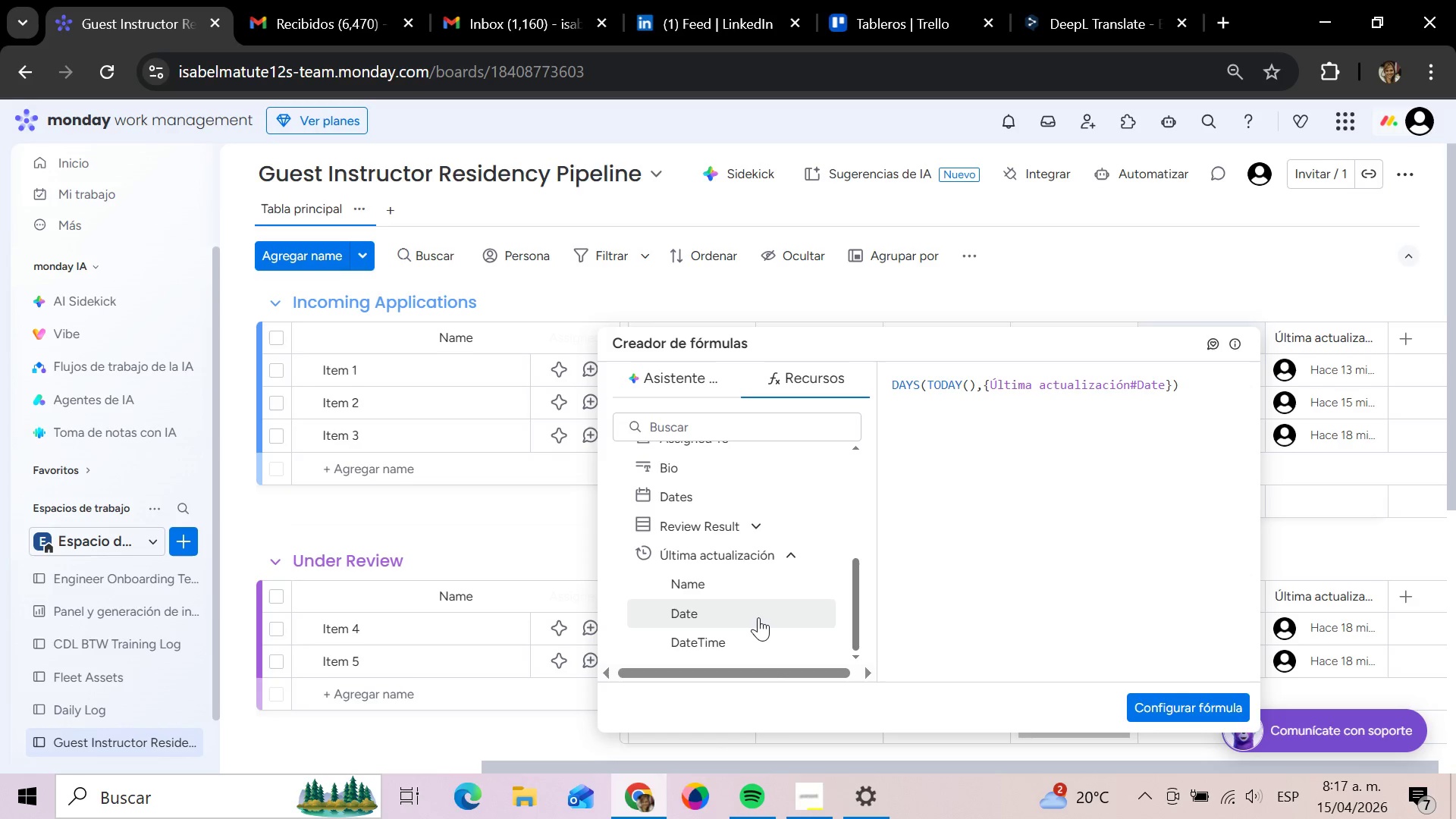 
wait(11.2)
 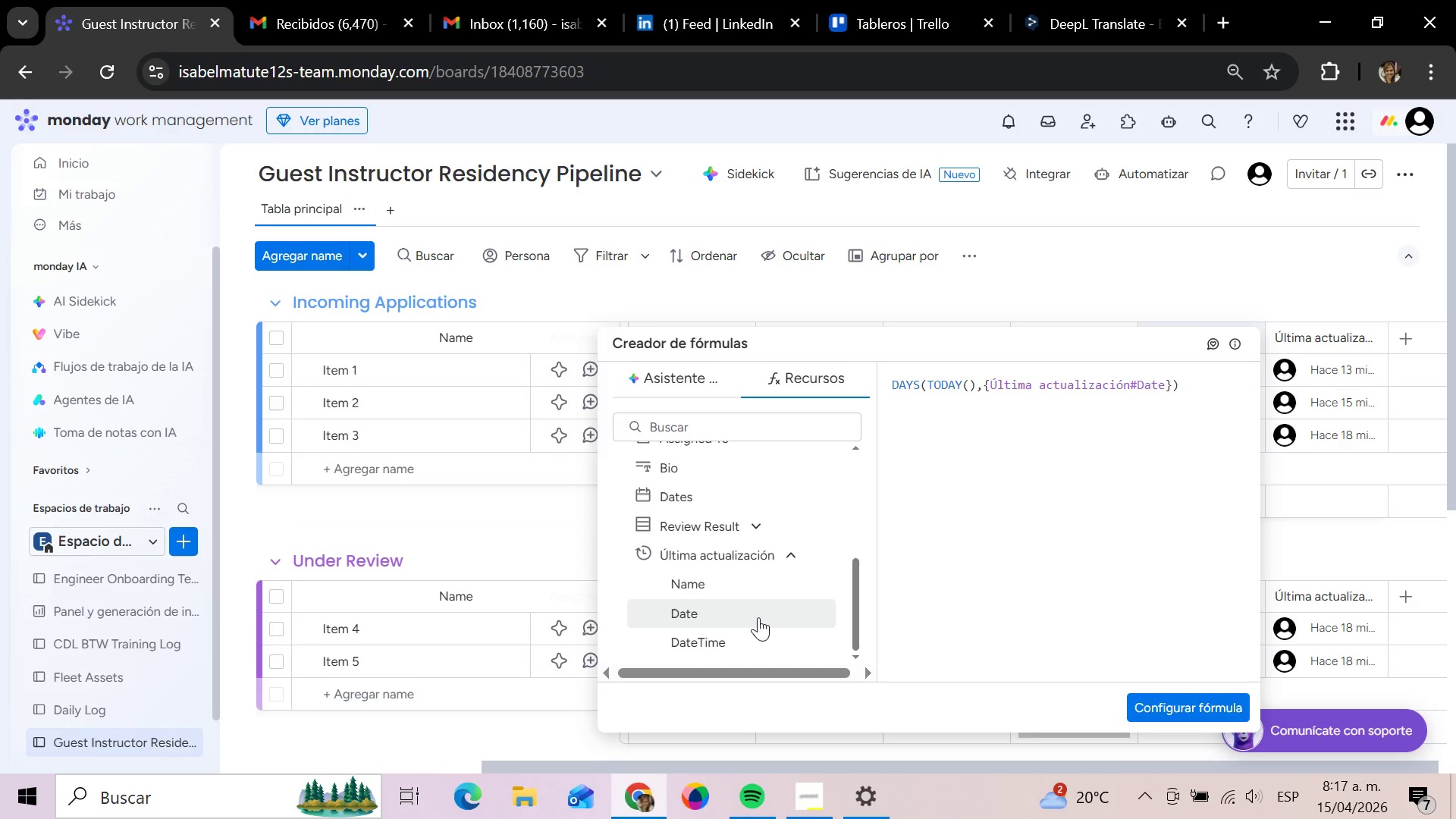 
left_click([1201, 381])
 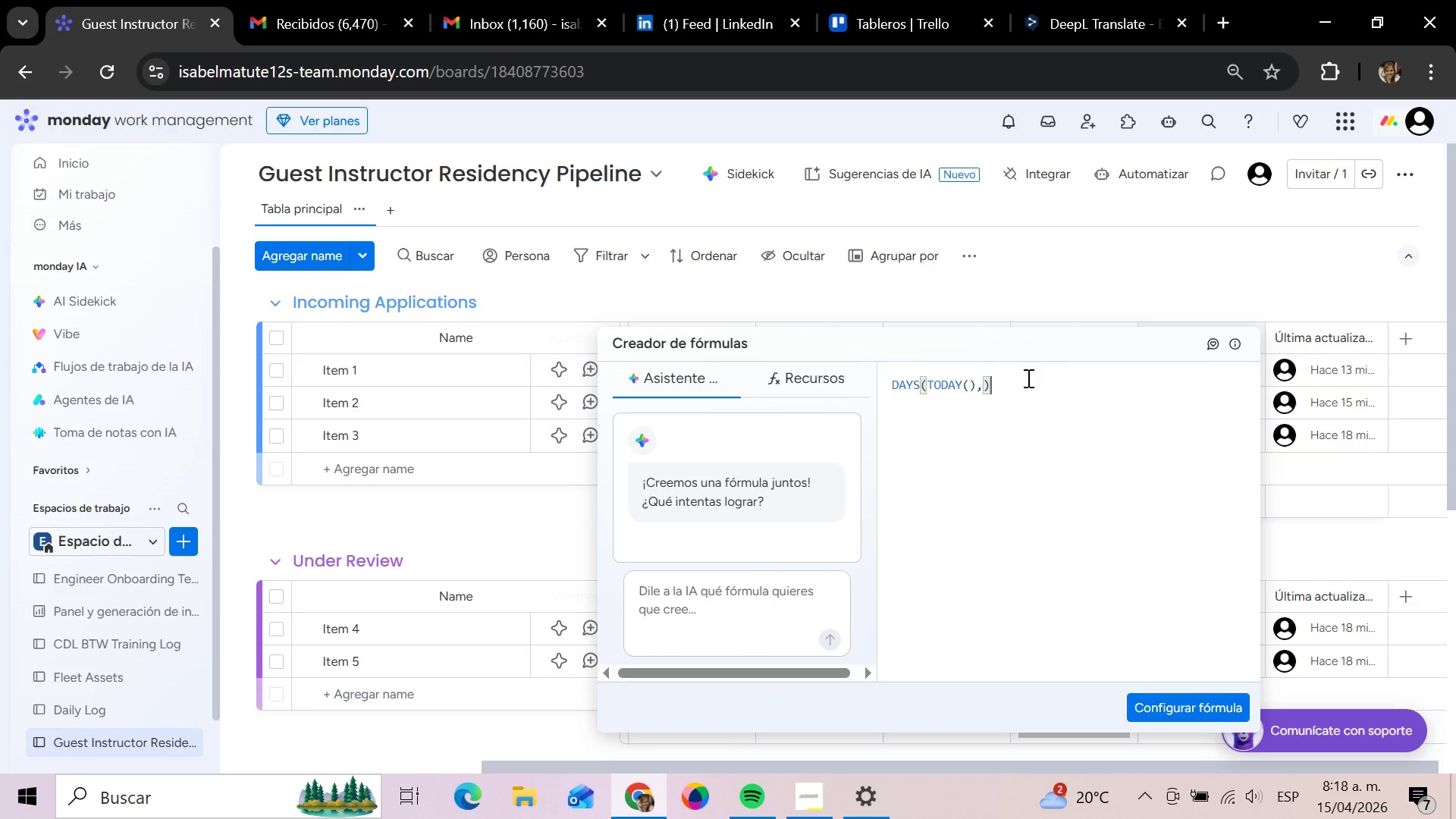 
wait(6.39)
 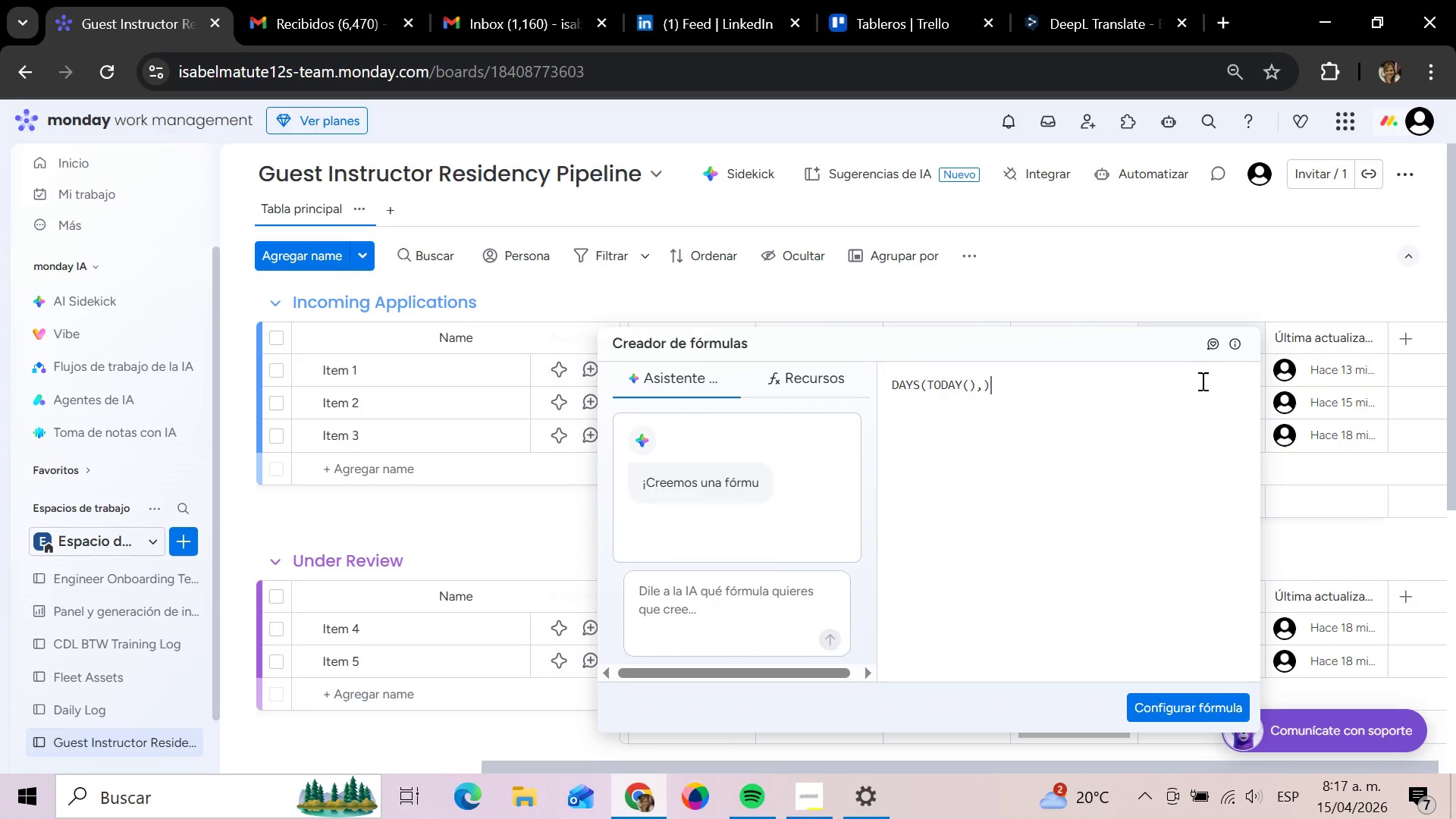 
key(Backspace)
 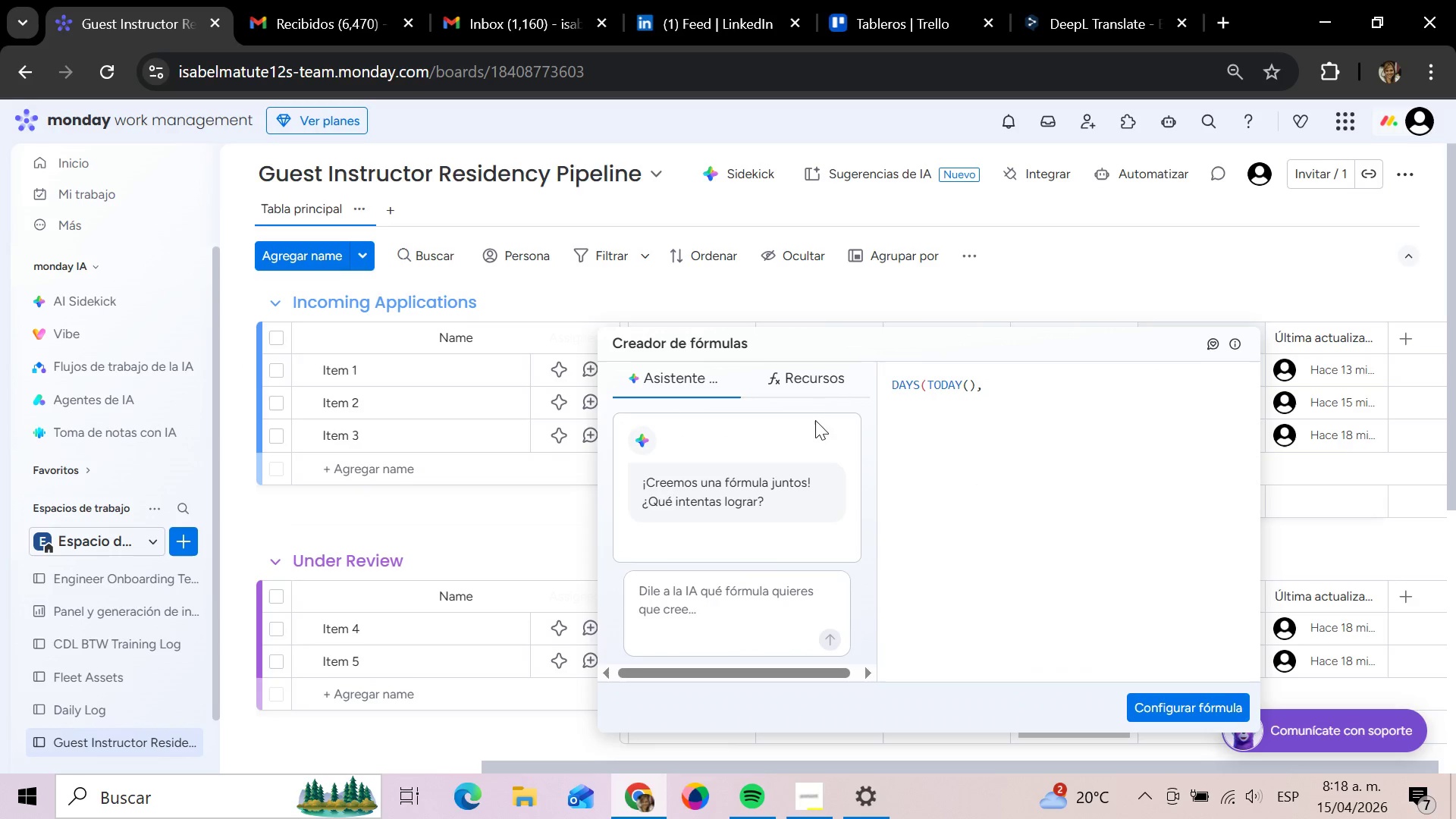 
left_click([806, 379])
 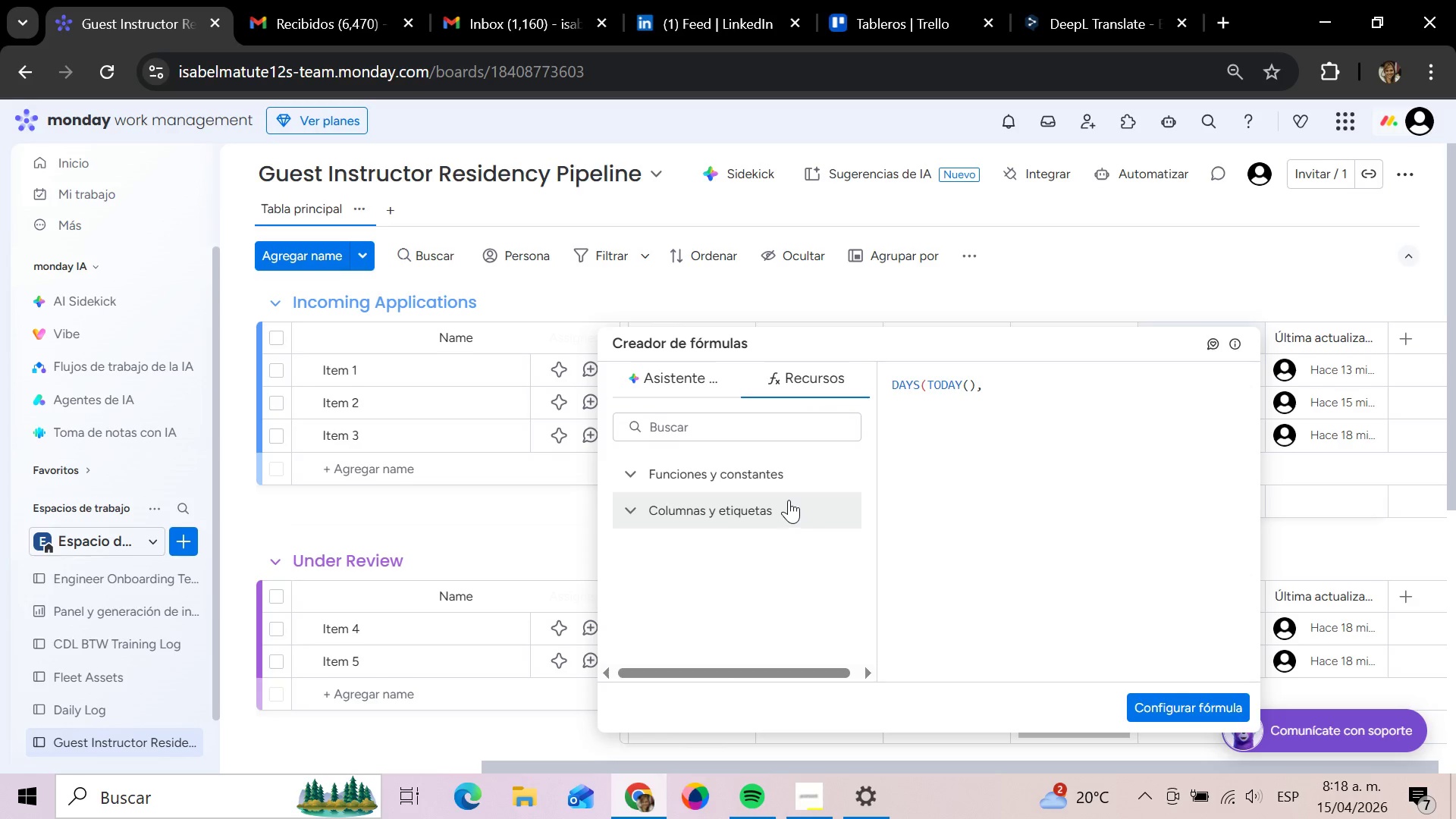 
scroll: coordinate [783, 645], scroll_direction: down, amount: 7.0
 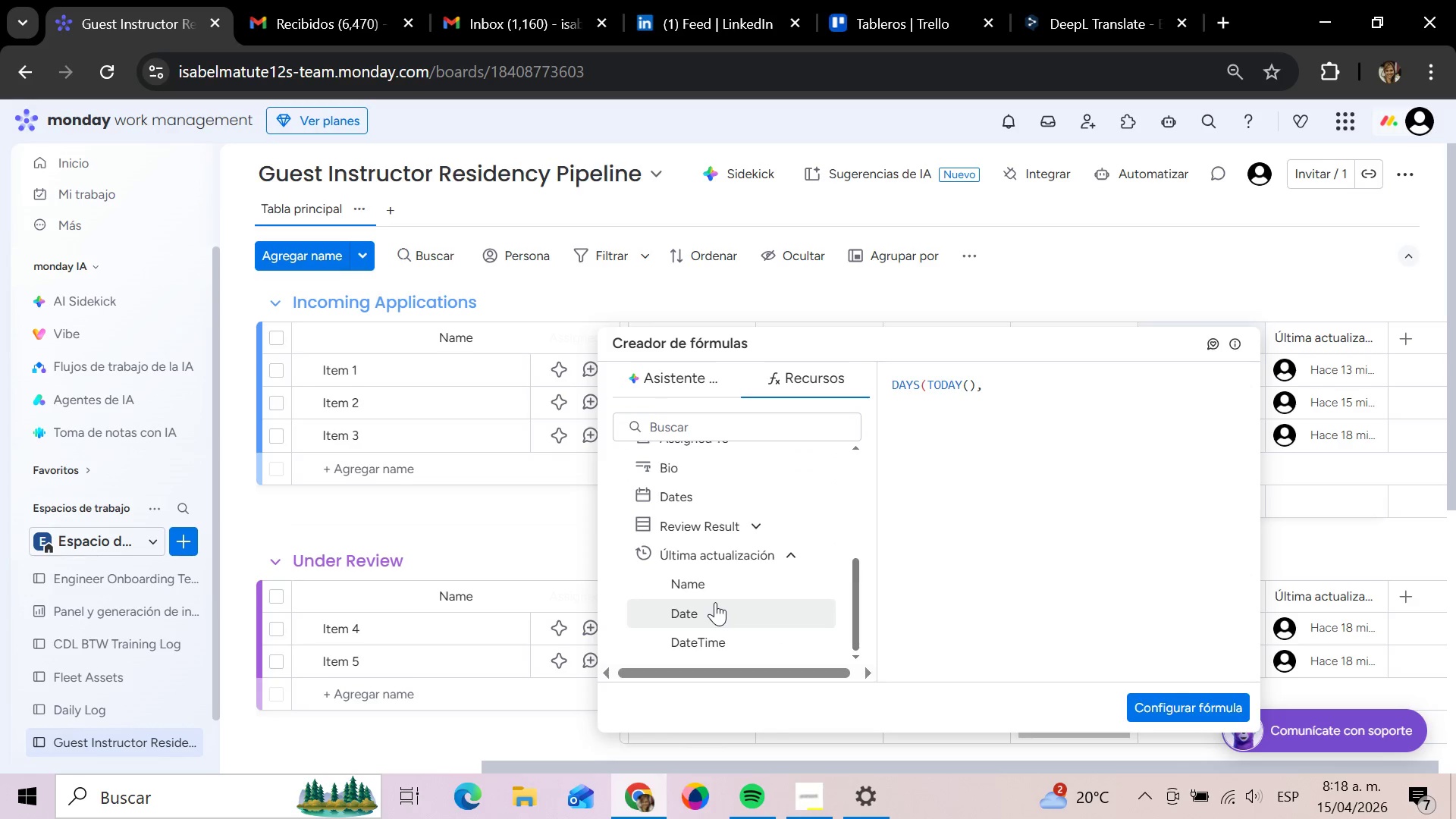 
left_click([715, 602])
 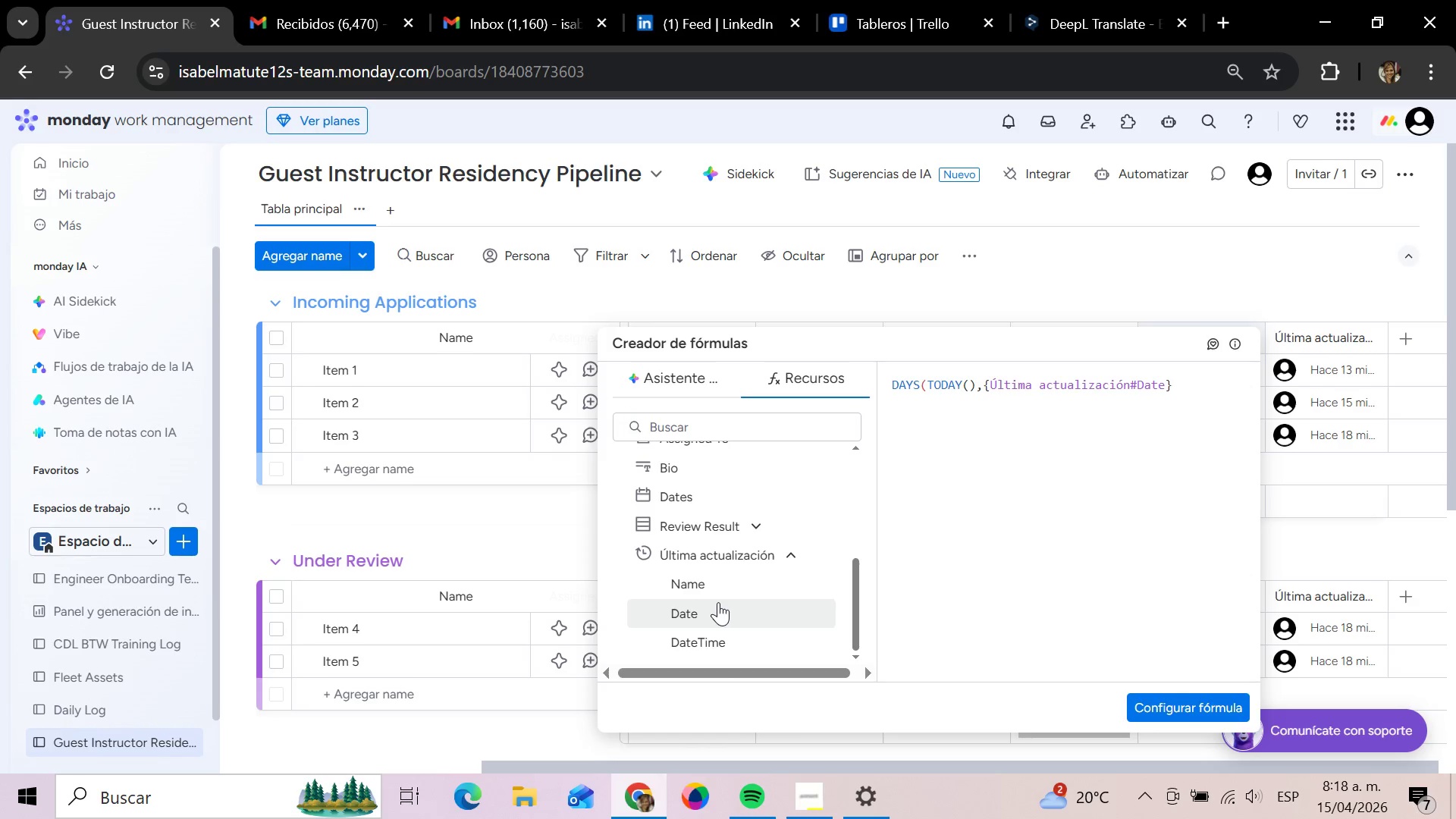 
wait(15.02)
 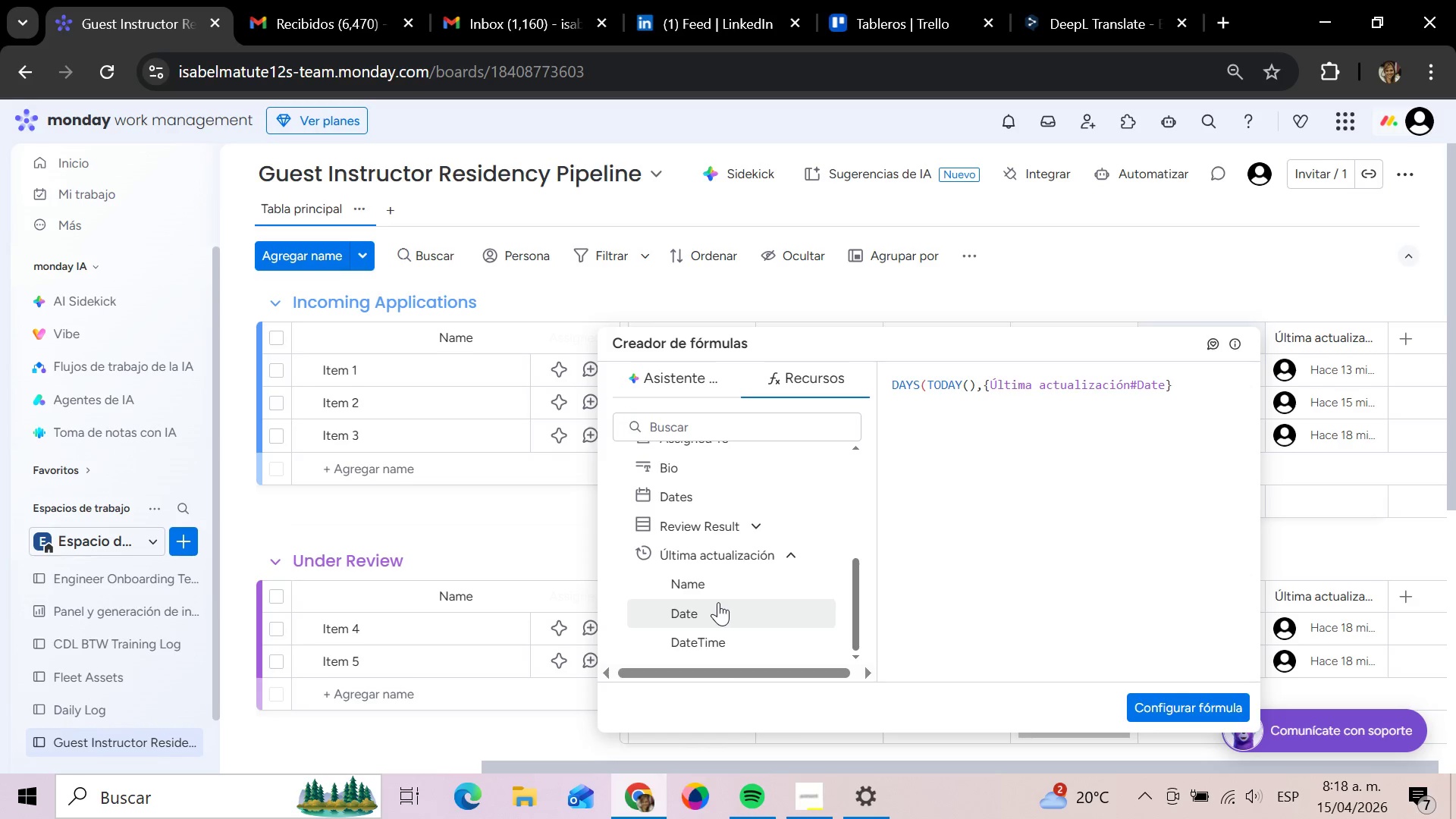 
left_click([1178, 388])
 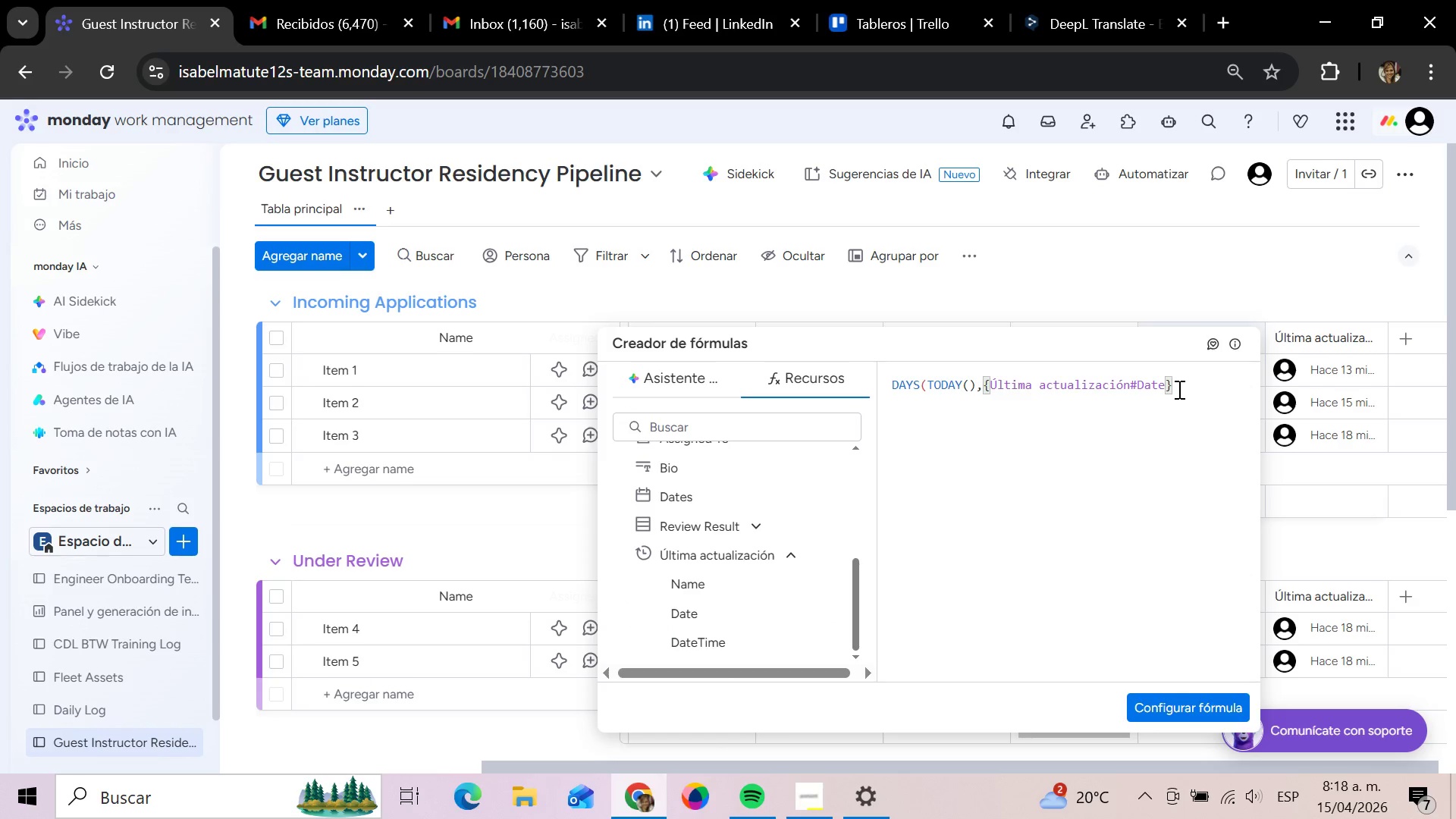 
left_click([1178, 389])
 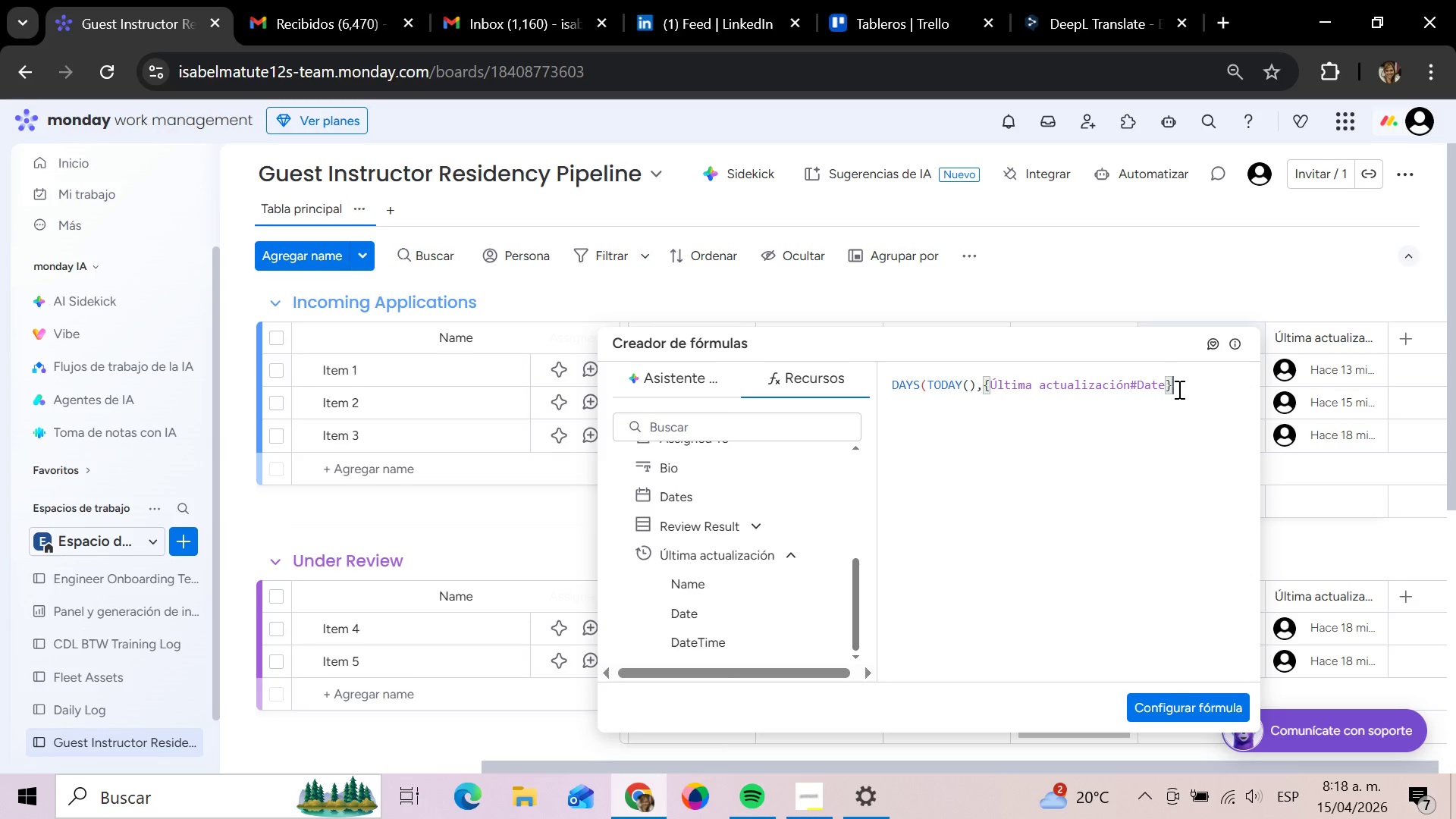 
key(Shift+9)
 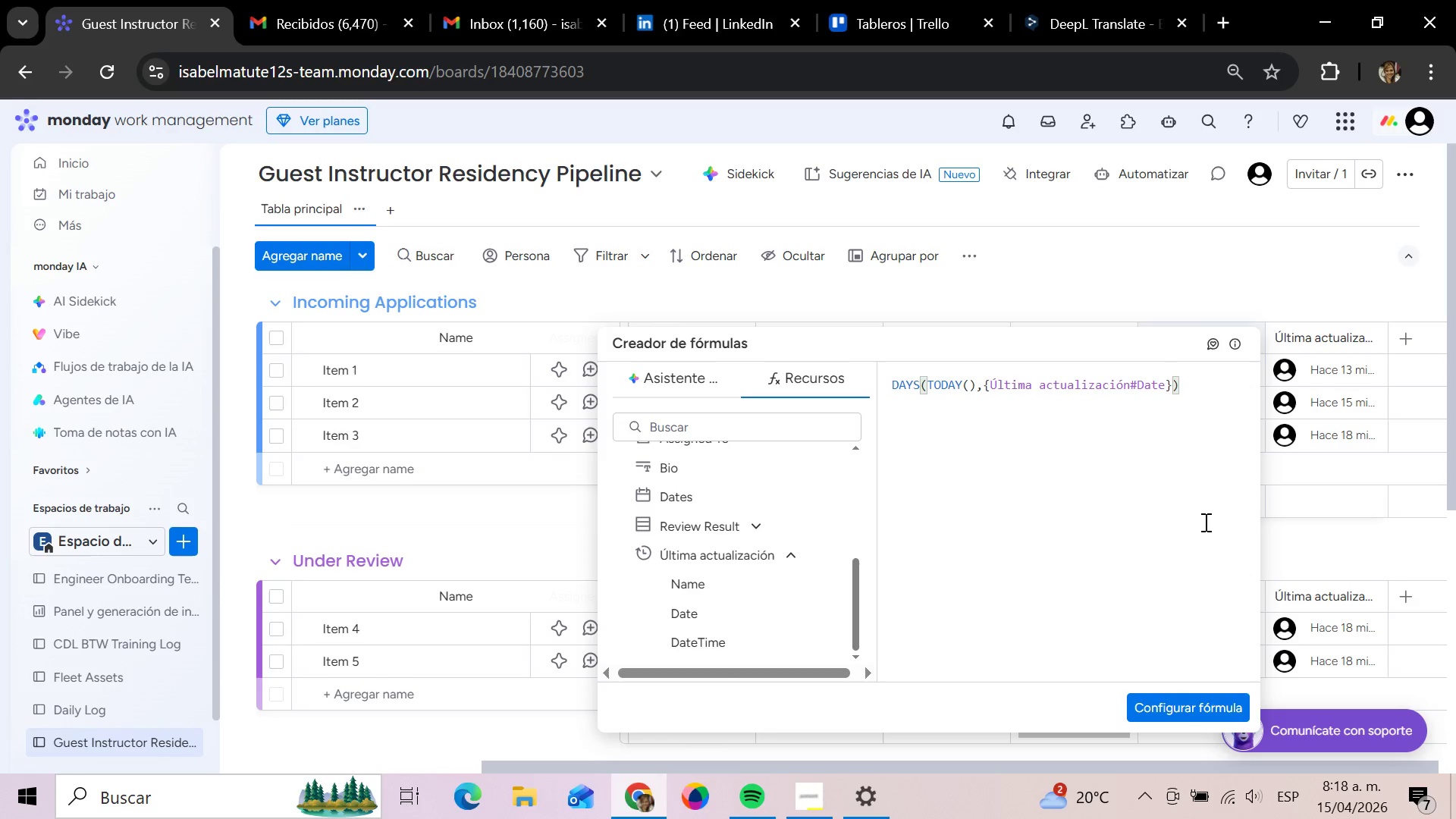 
key(Enter)
 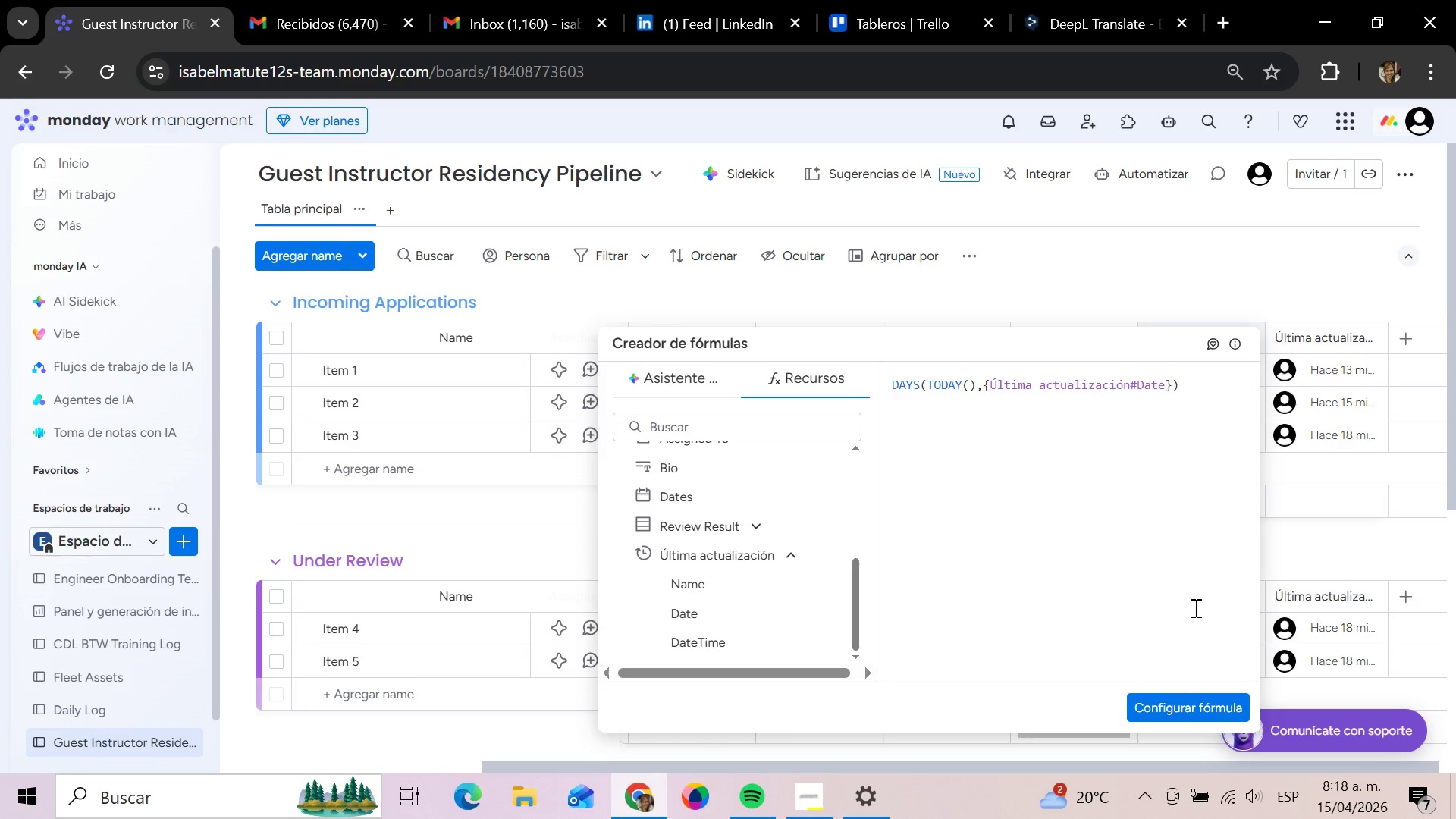 
left_click([1188, 629])
 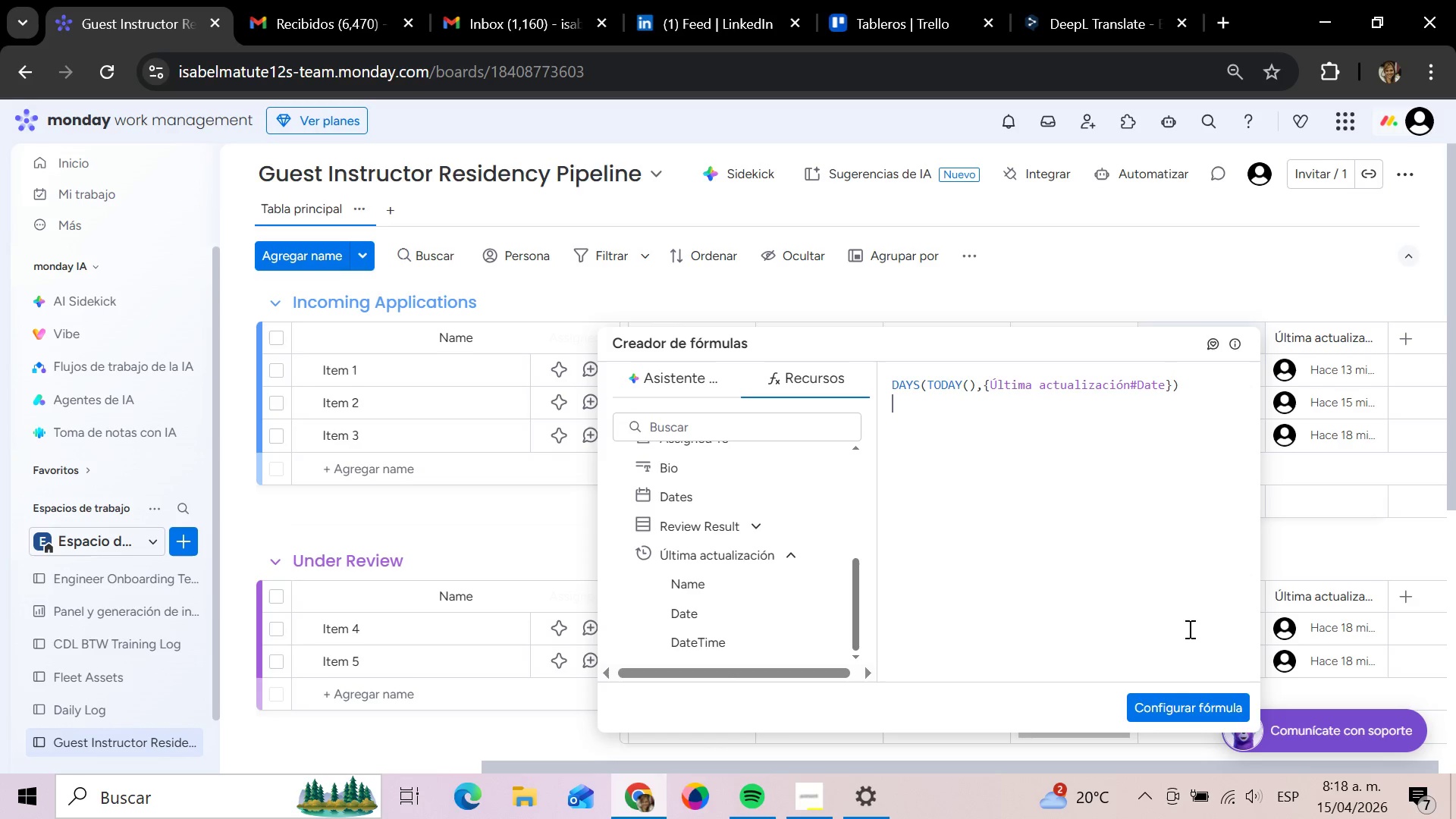 
scroll: coordinate [1188, 630], scroll_direction: down, amount: 2.0
 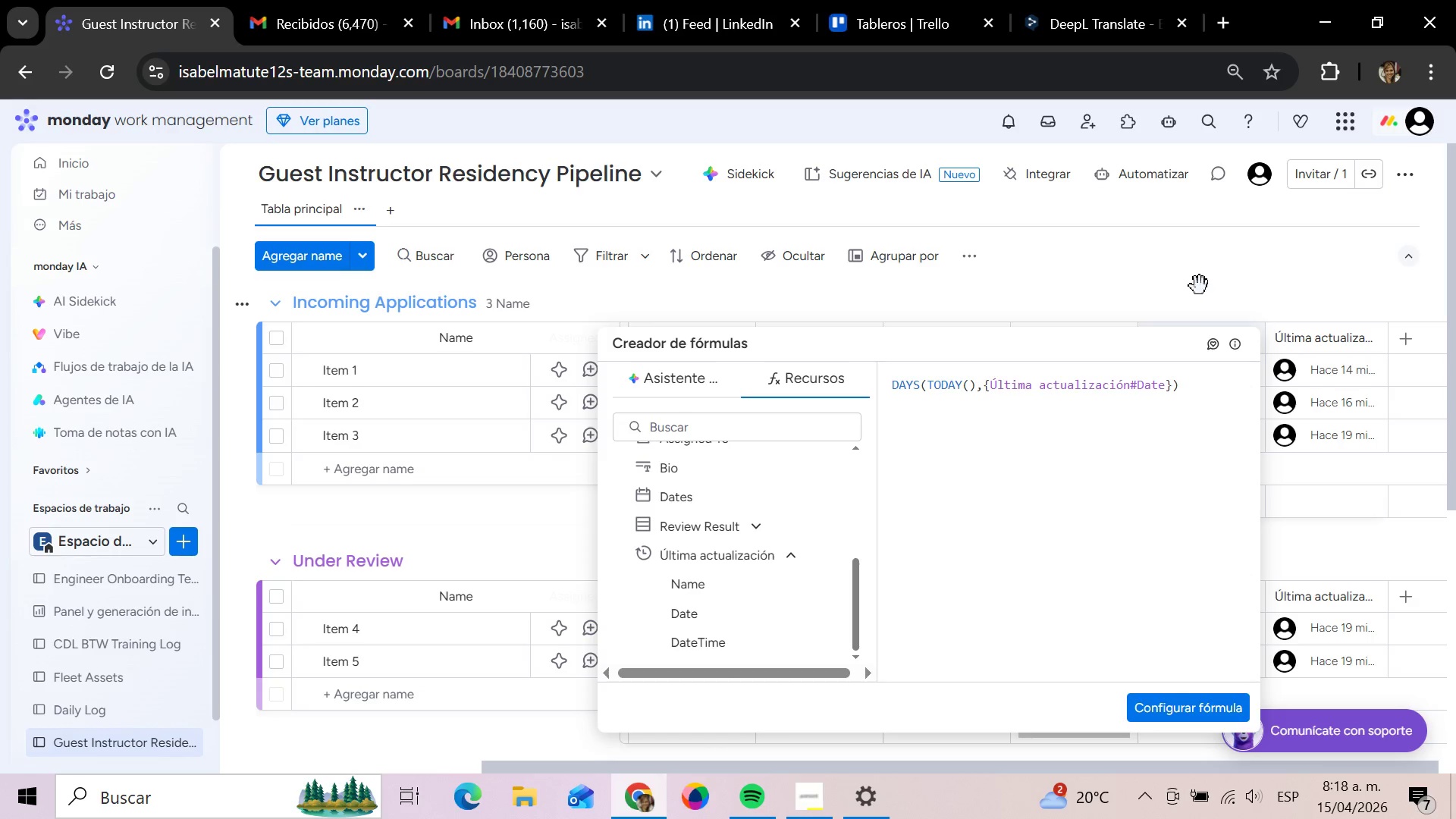 
wait(12.59)
 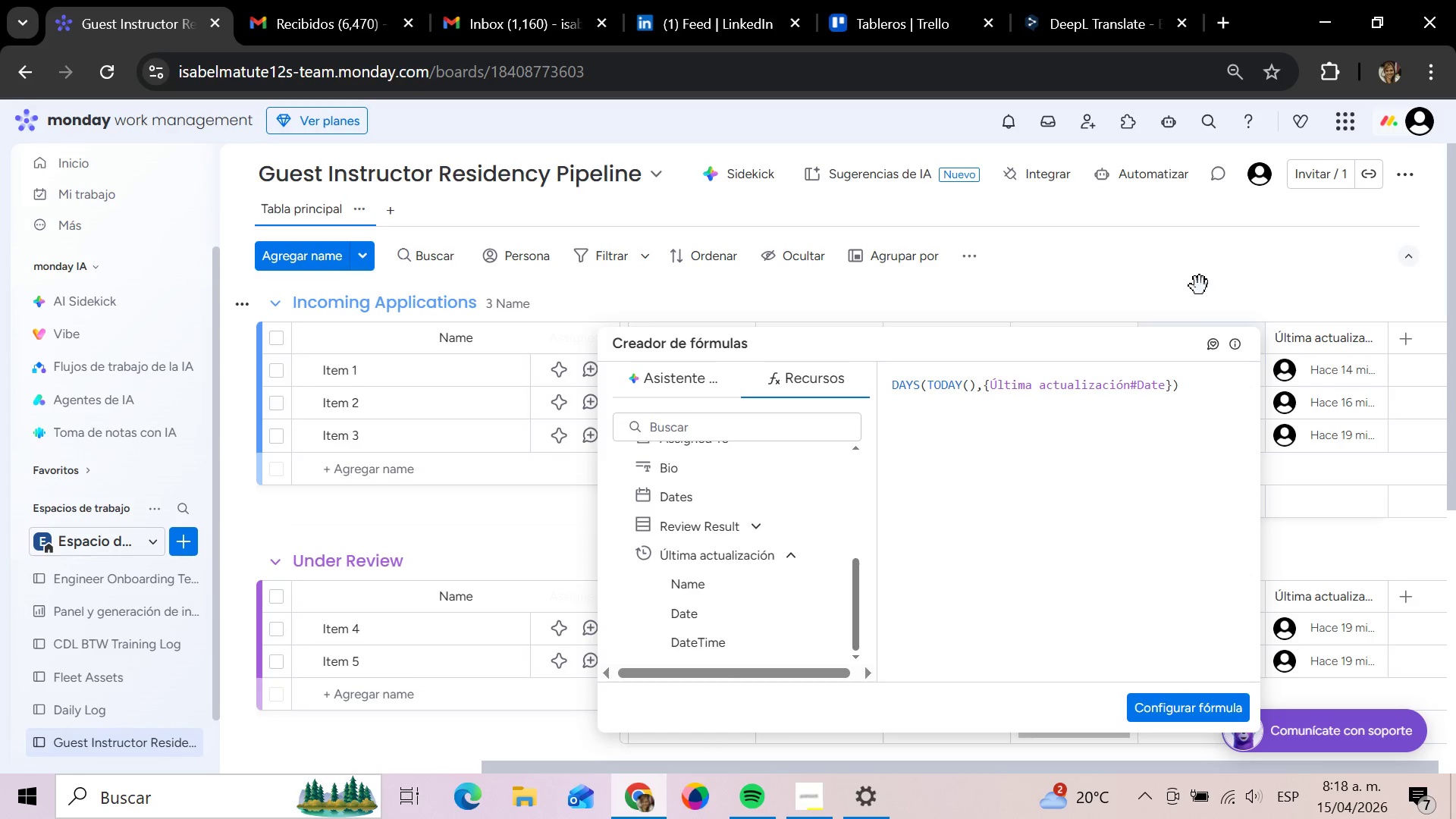 
key(Enter)
 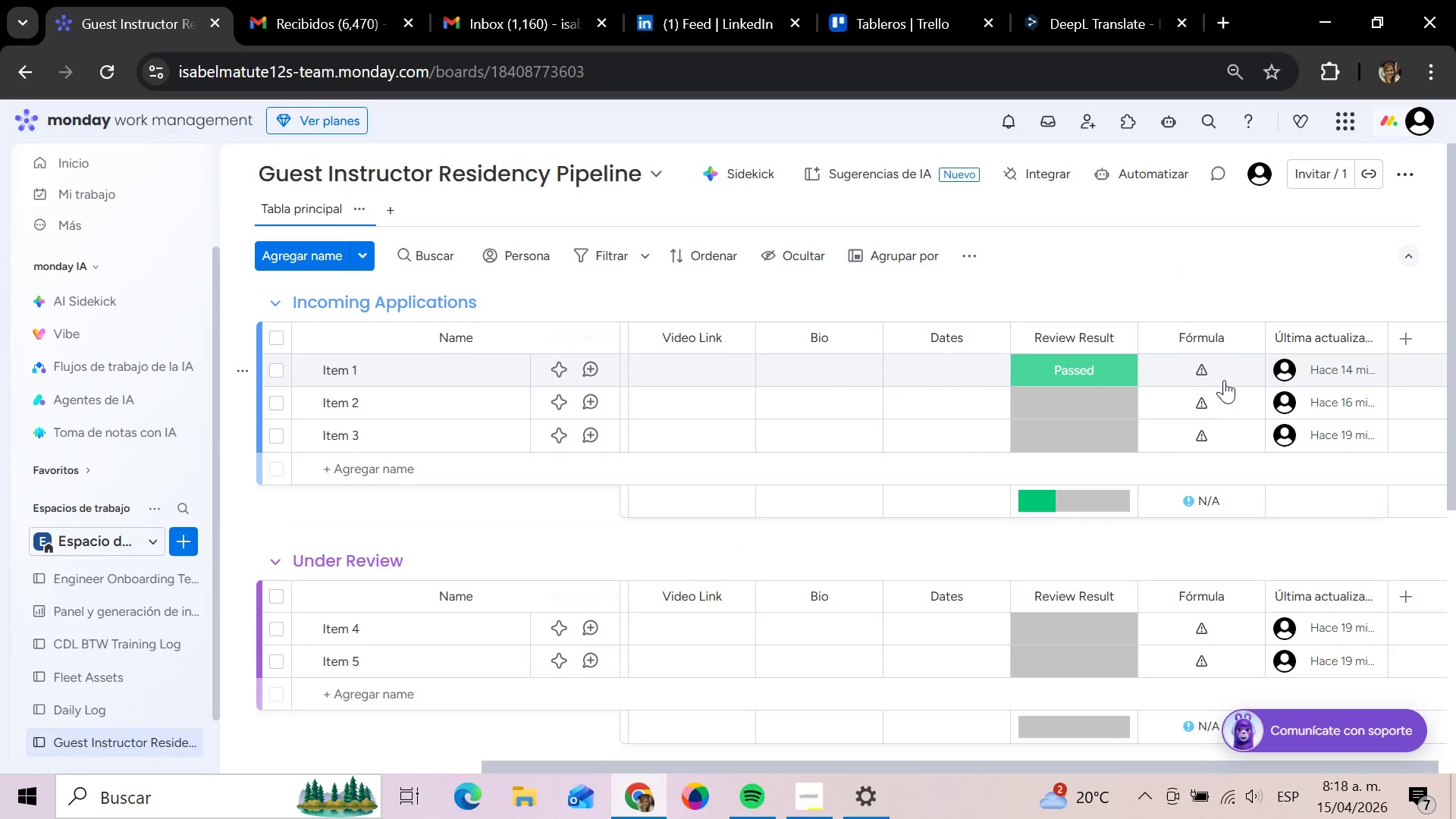 
left_click([1205, 375])
 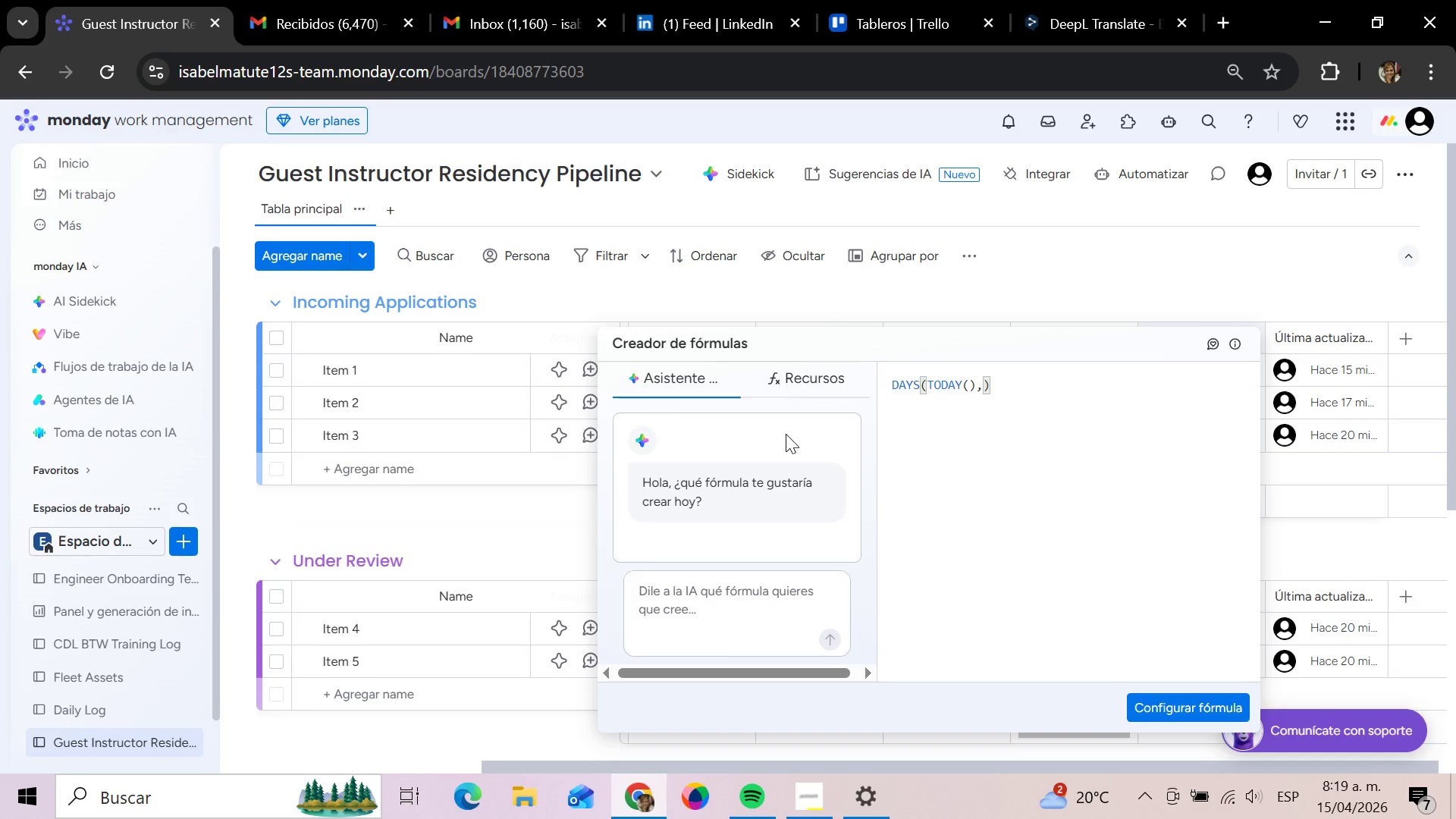 
wait(62.5)
 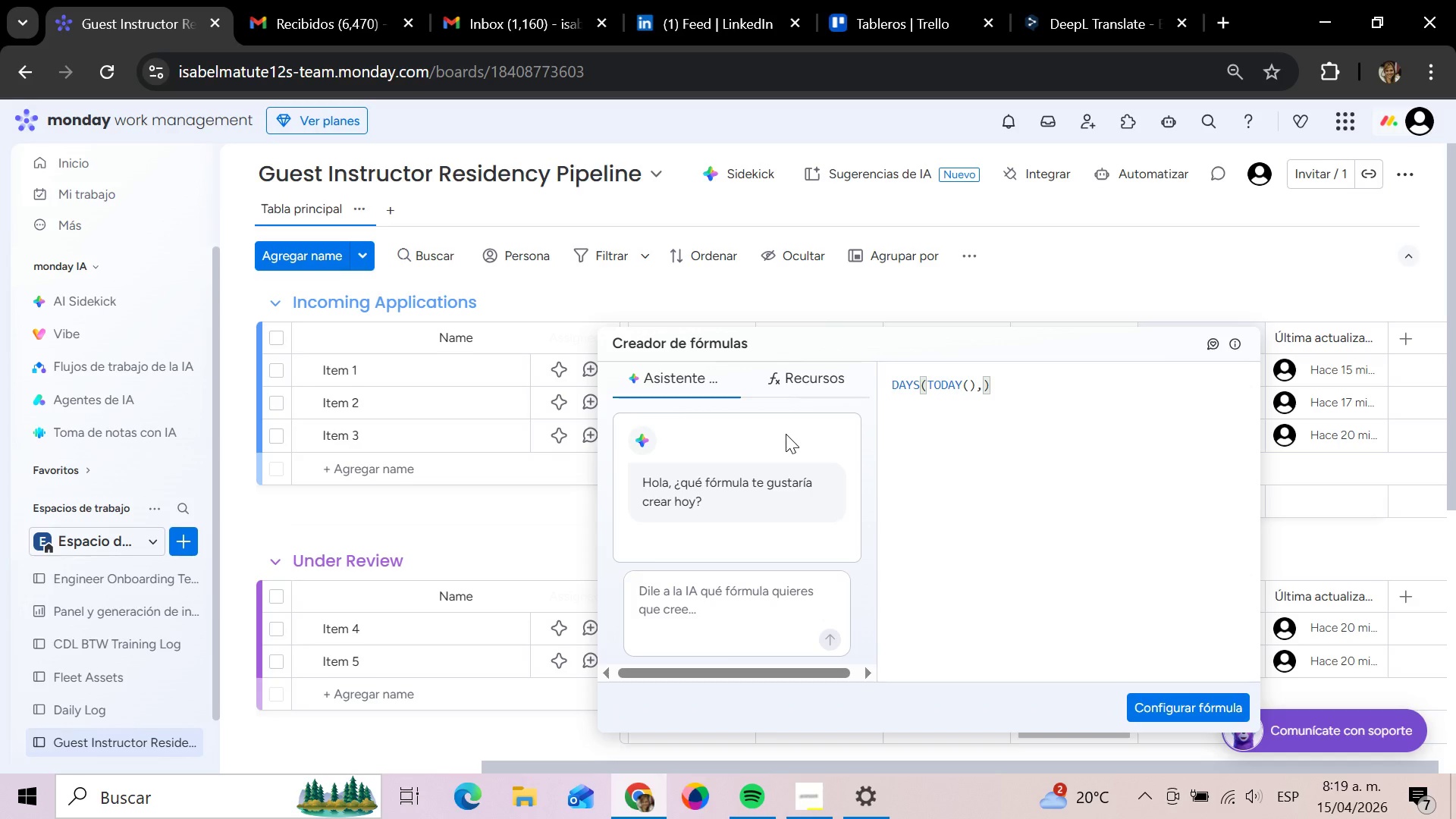 
left_click([983, 390])
 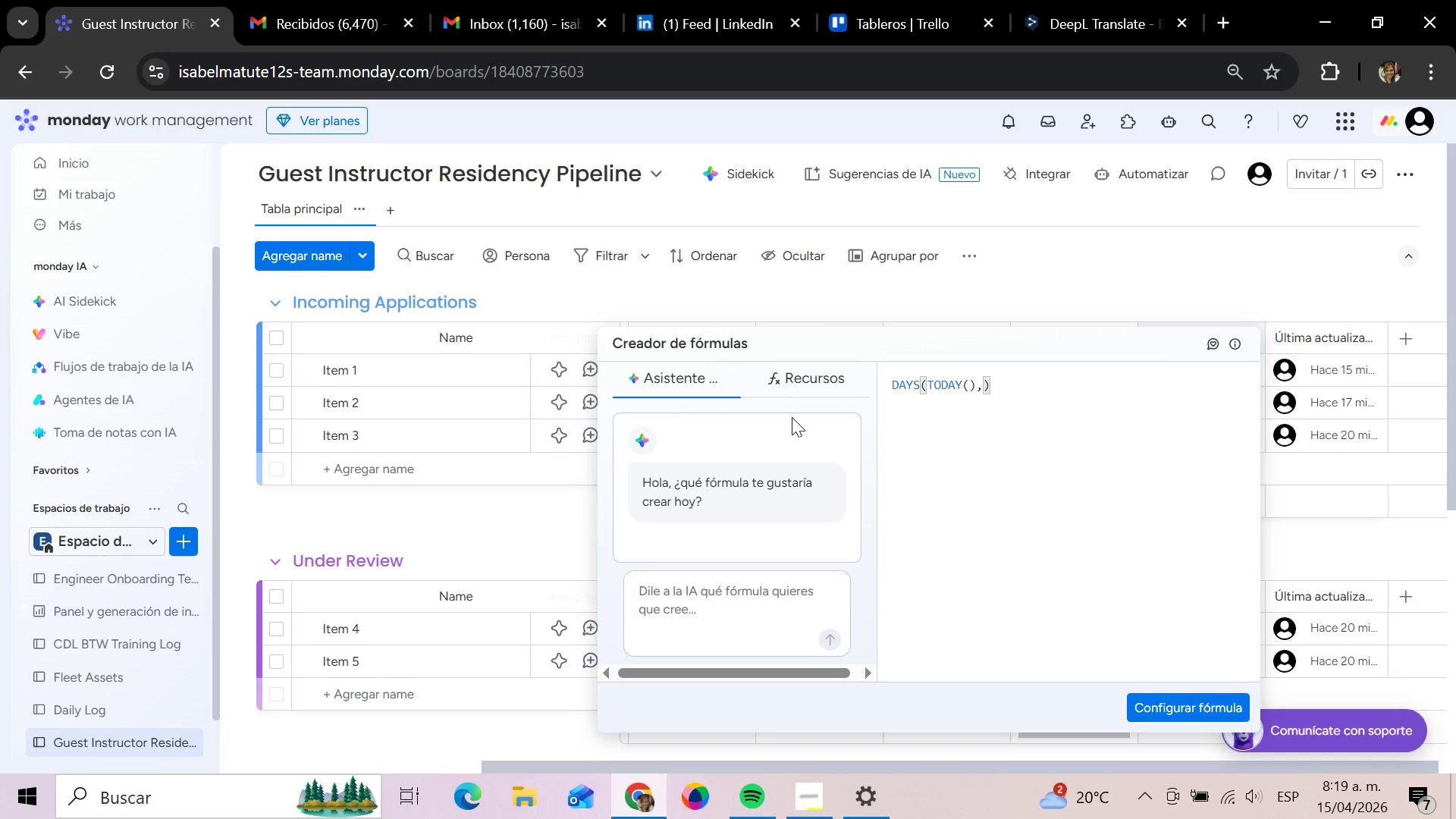 
left_click([791, 377])
 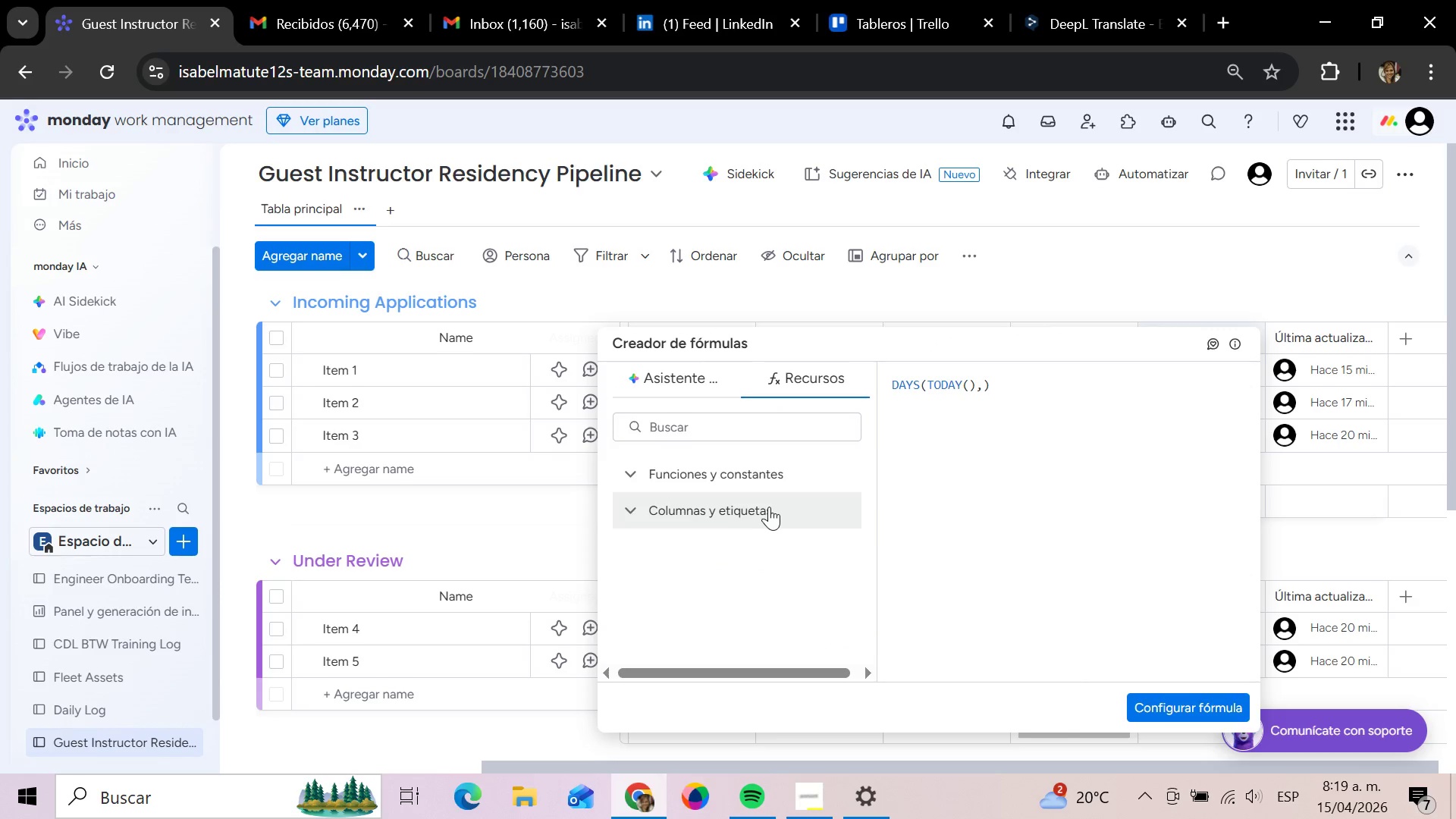 
left_click([769, 507])
 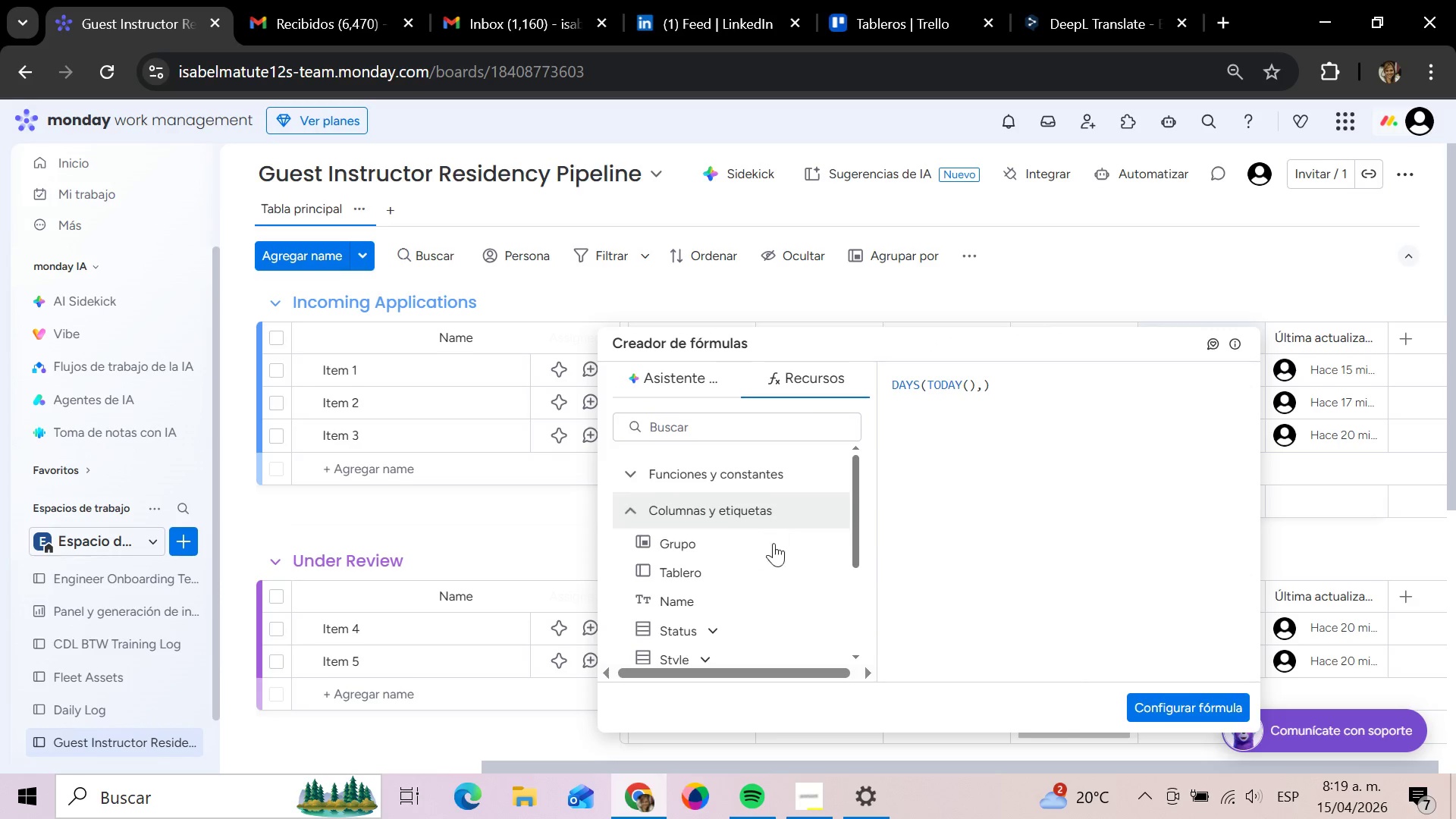 
scroll: coordinate [774, 563], scroll_direction: down, amount: 5.0
 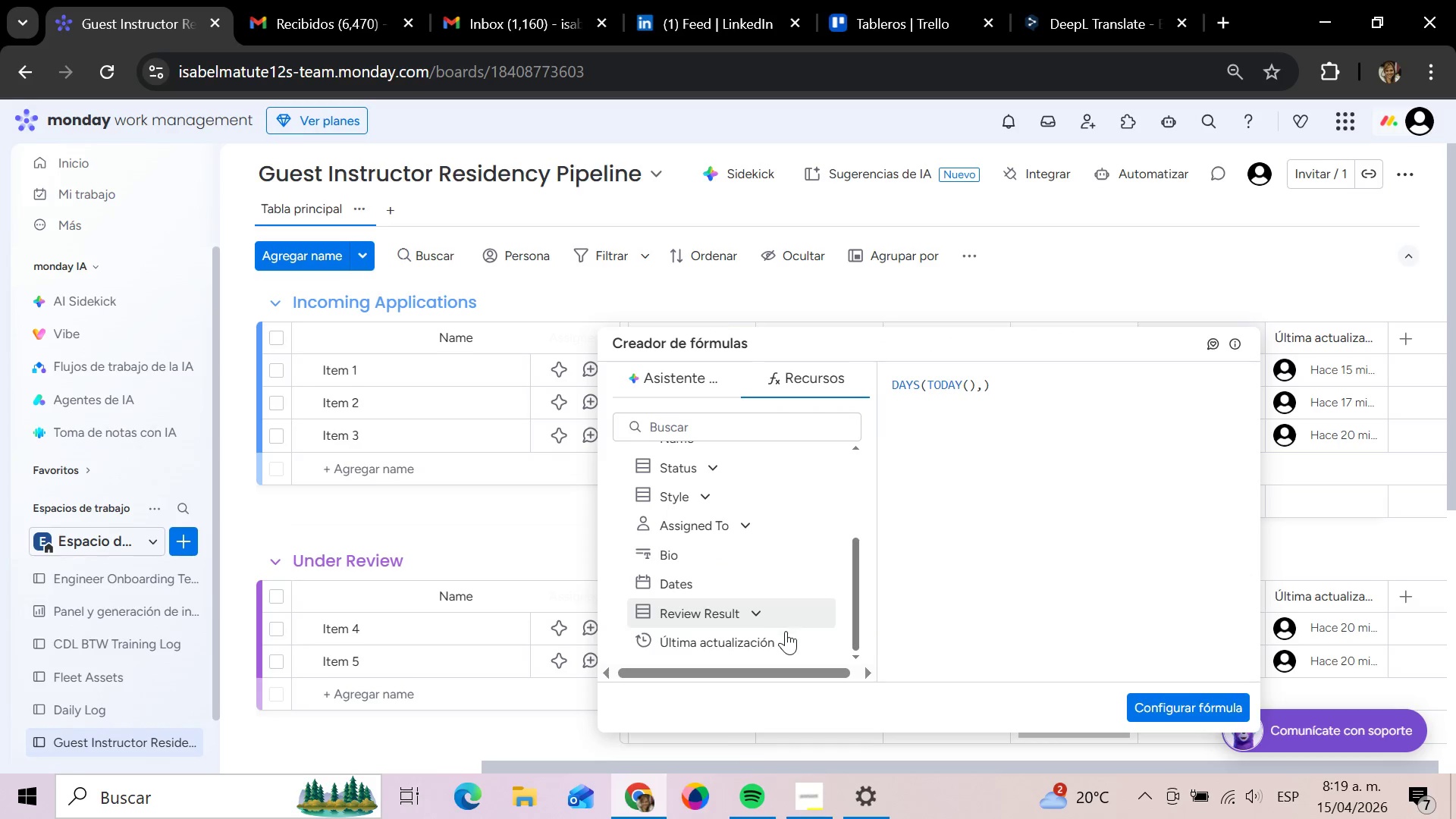 
left_click([792, 642])
 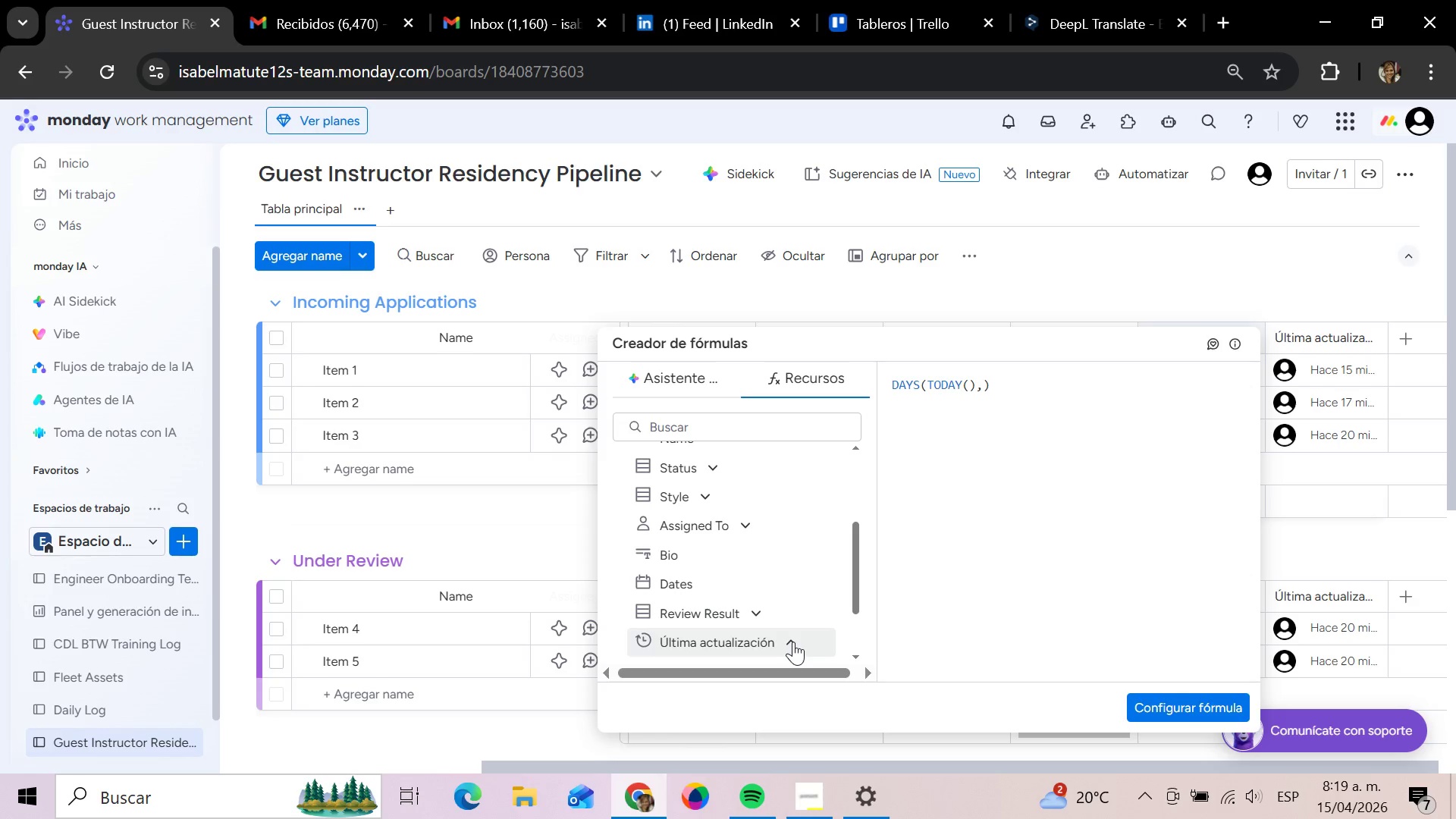 
scroll: coordinate [793, 642], scroll_direction: down, amount: 3.0
 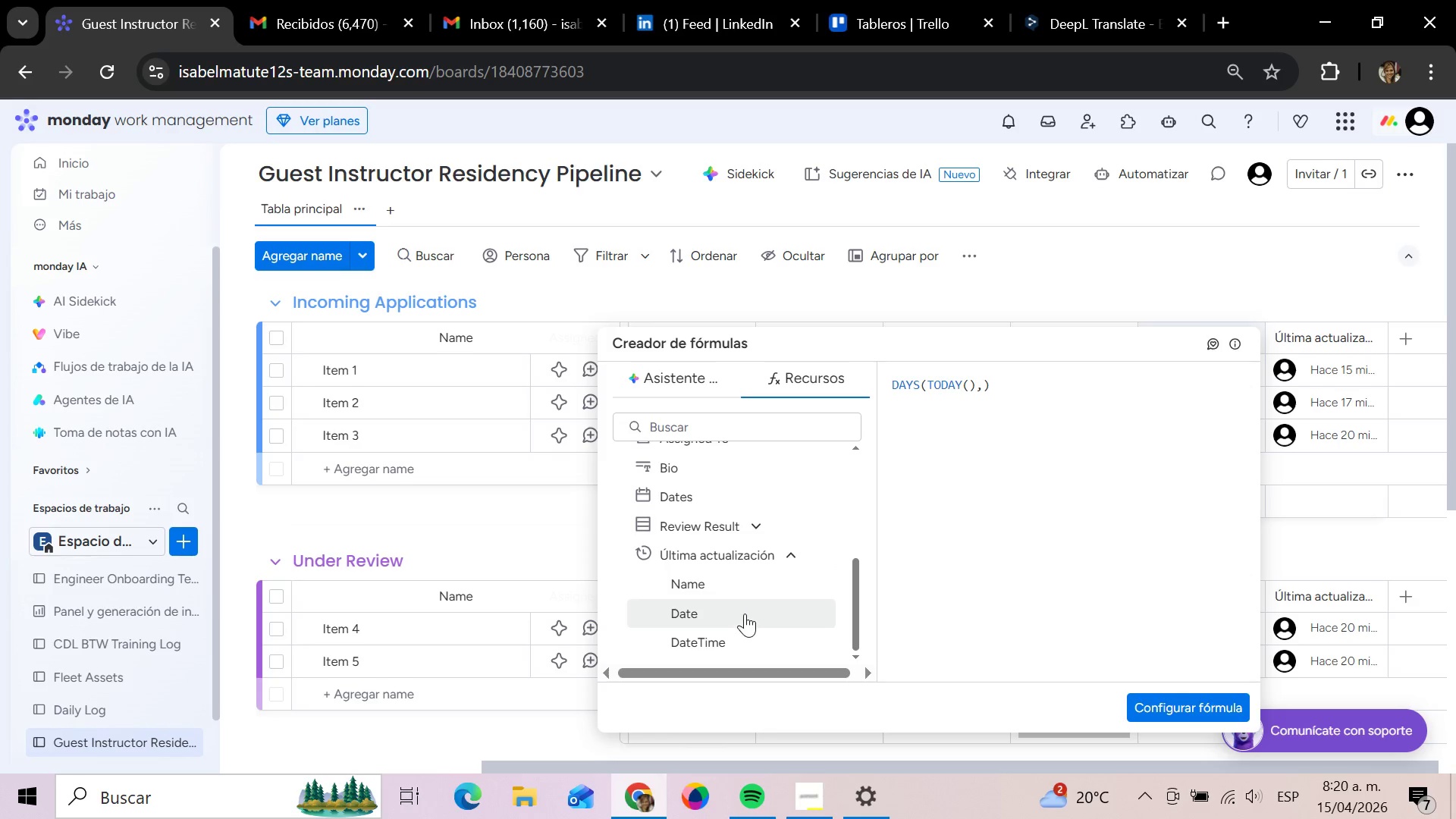 
left_click([745, 613])
 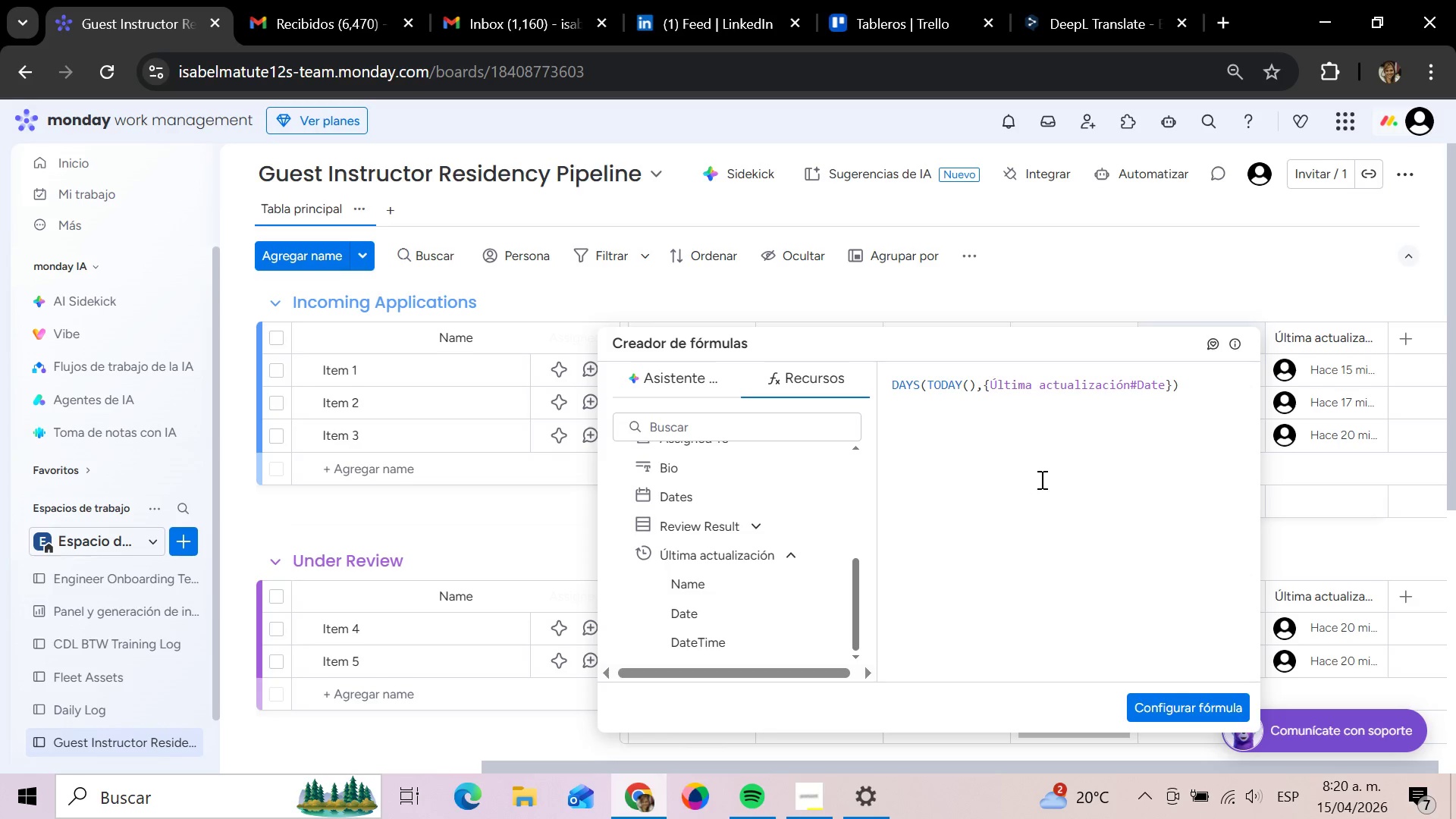 
left_click([1039, 479])
 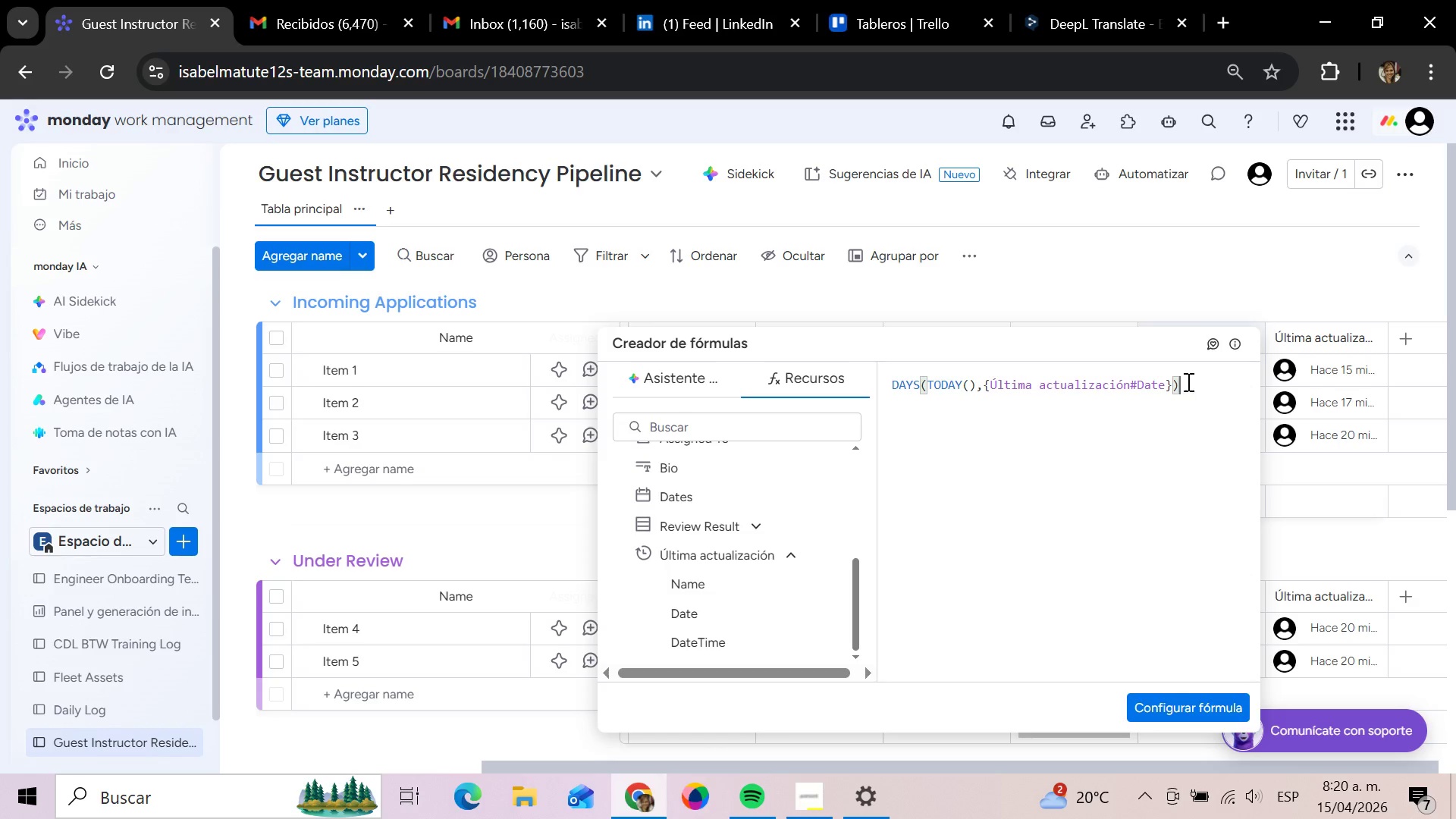 
left_click([1187, 381])
 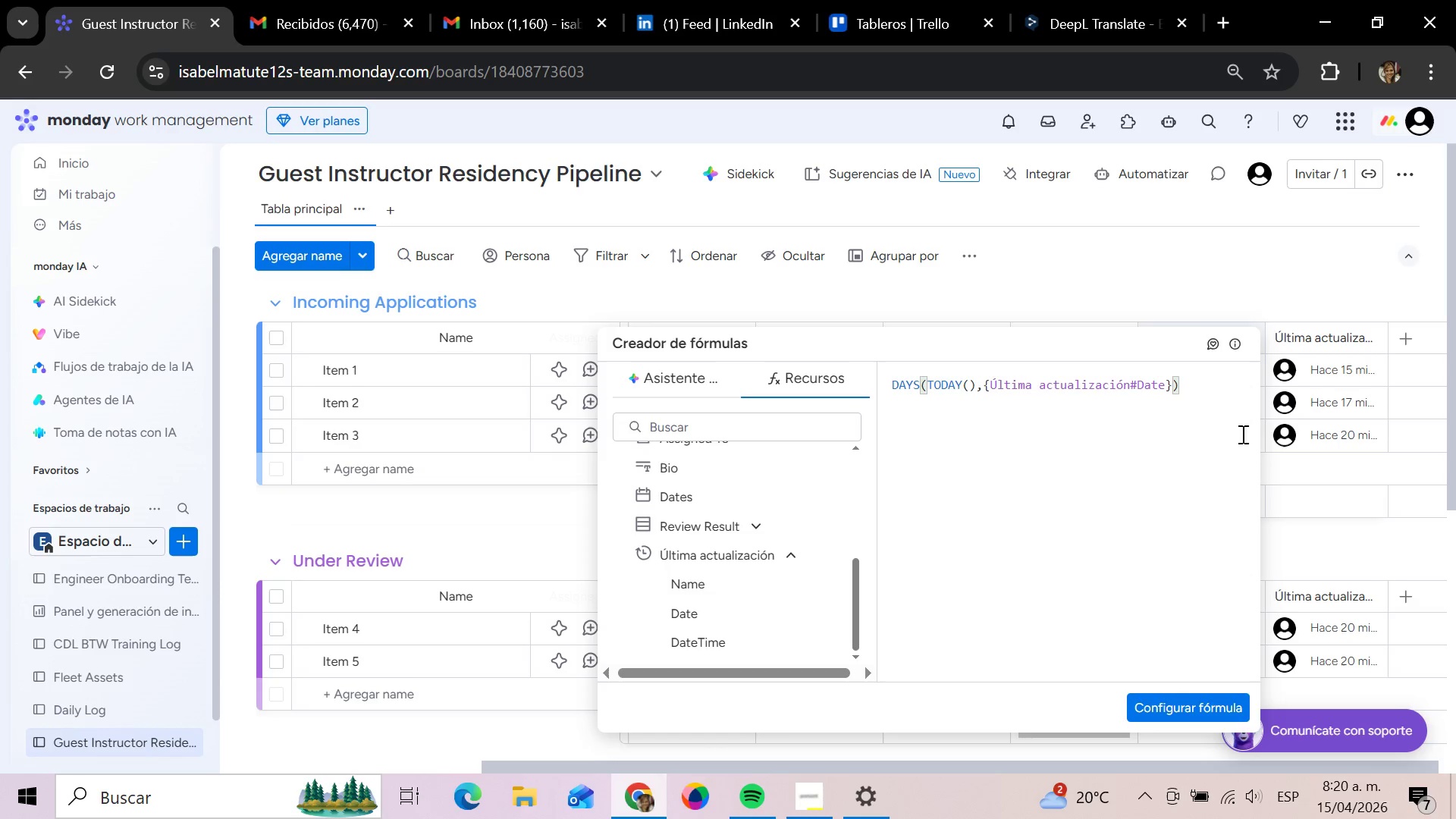 
left_click([1212, 435])
 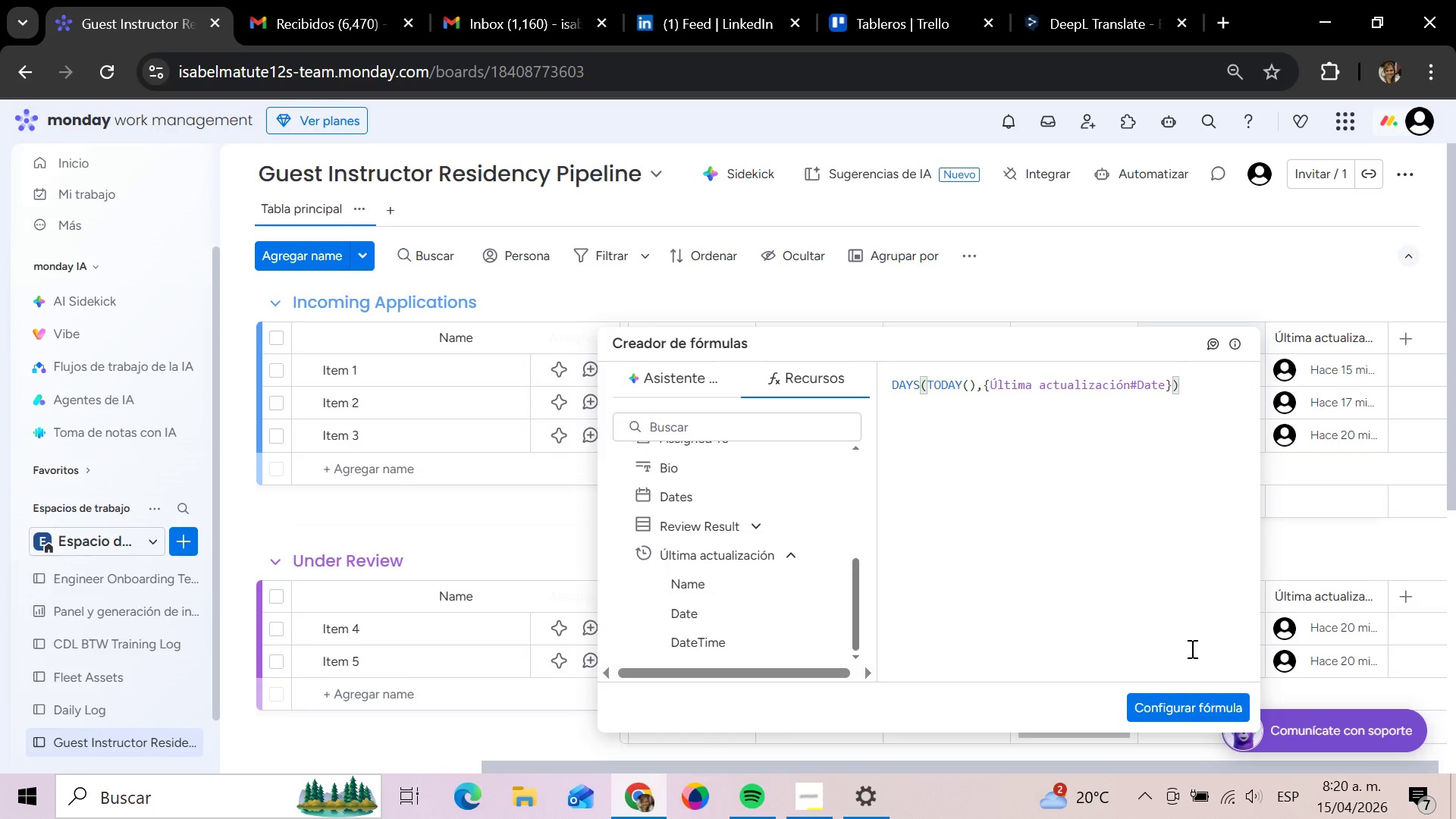 
left_click([1153, 560])
 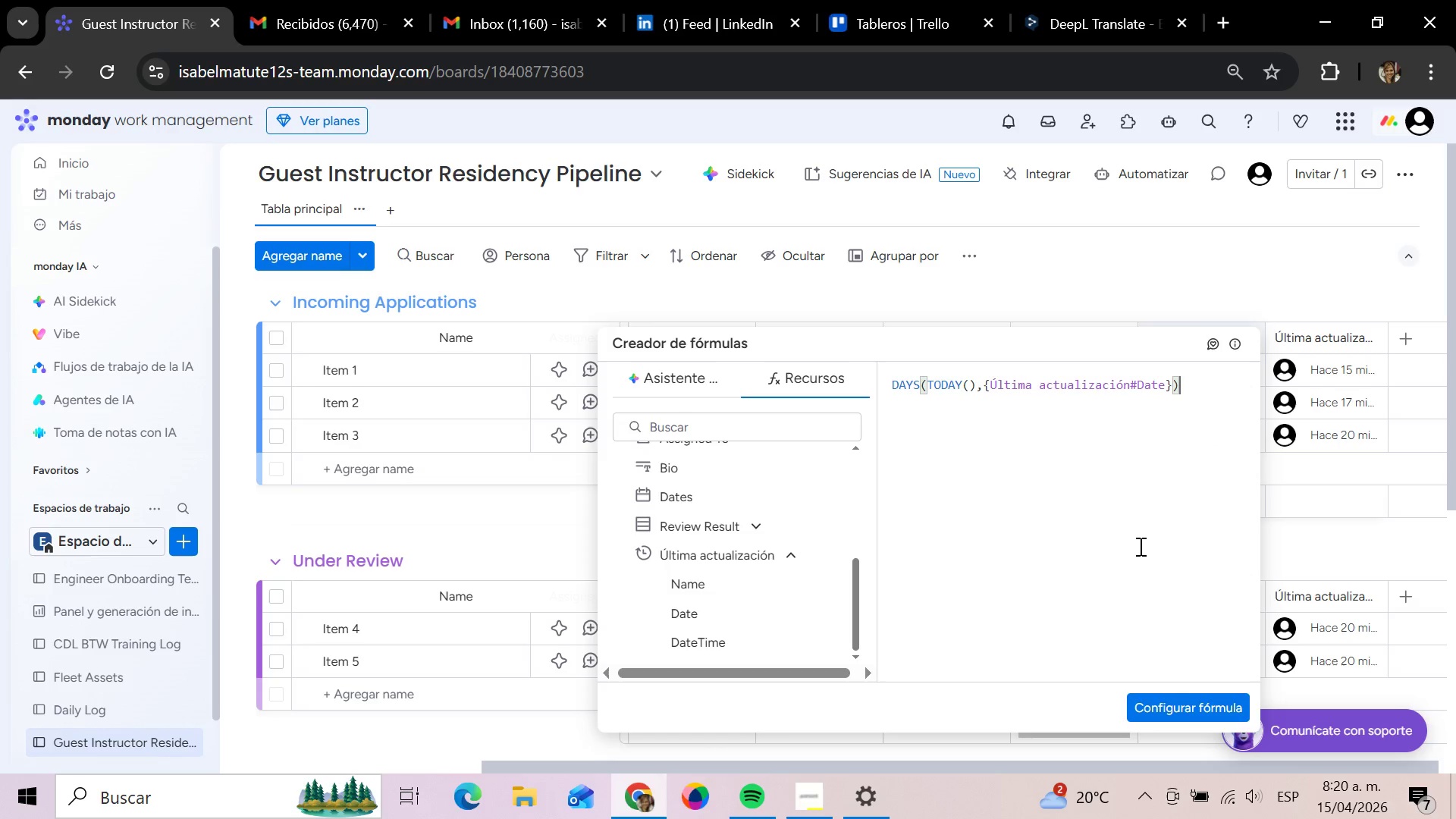 
scroll: coordinate [1178, 459], scroll_direction: down, amount: 12.0
 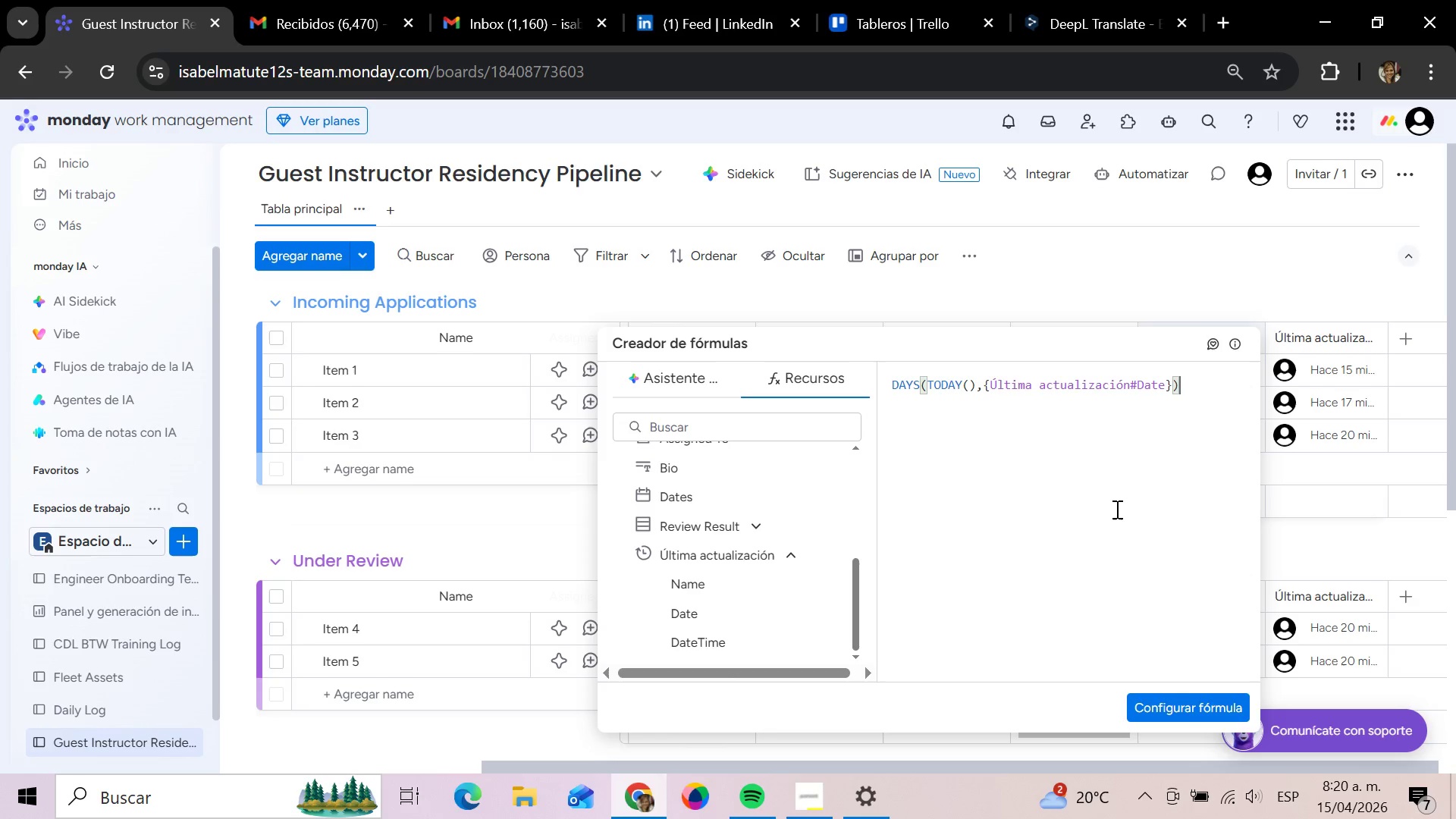 
key(Enter)
 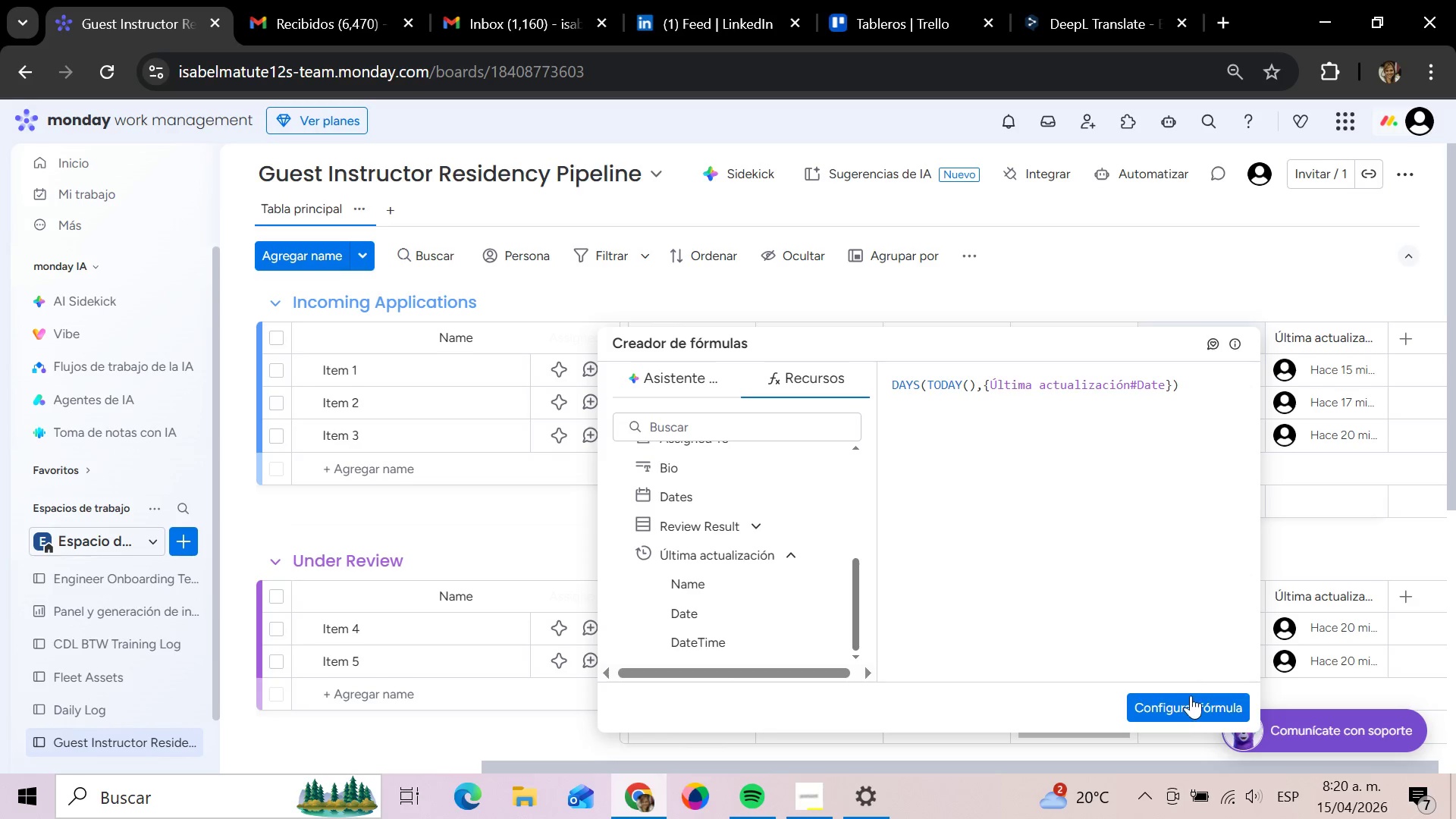 
mouse_move([1207, 692])
 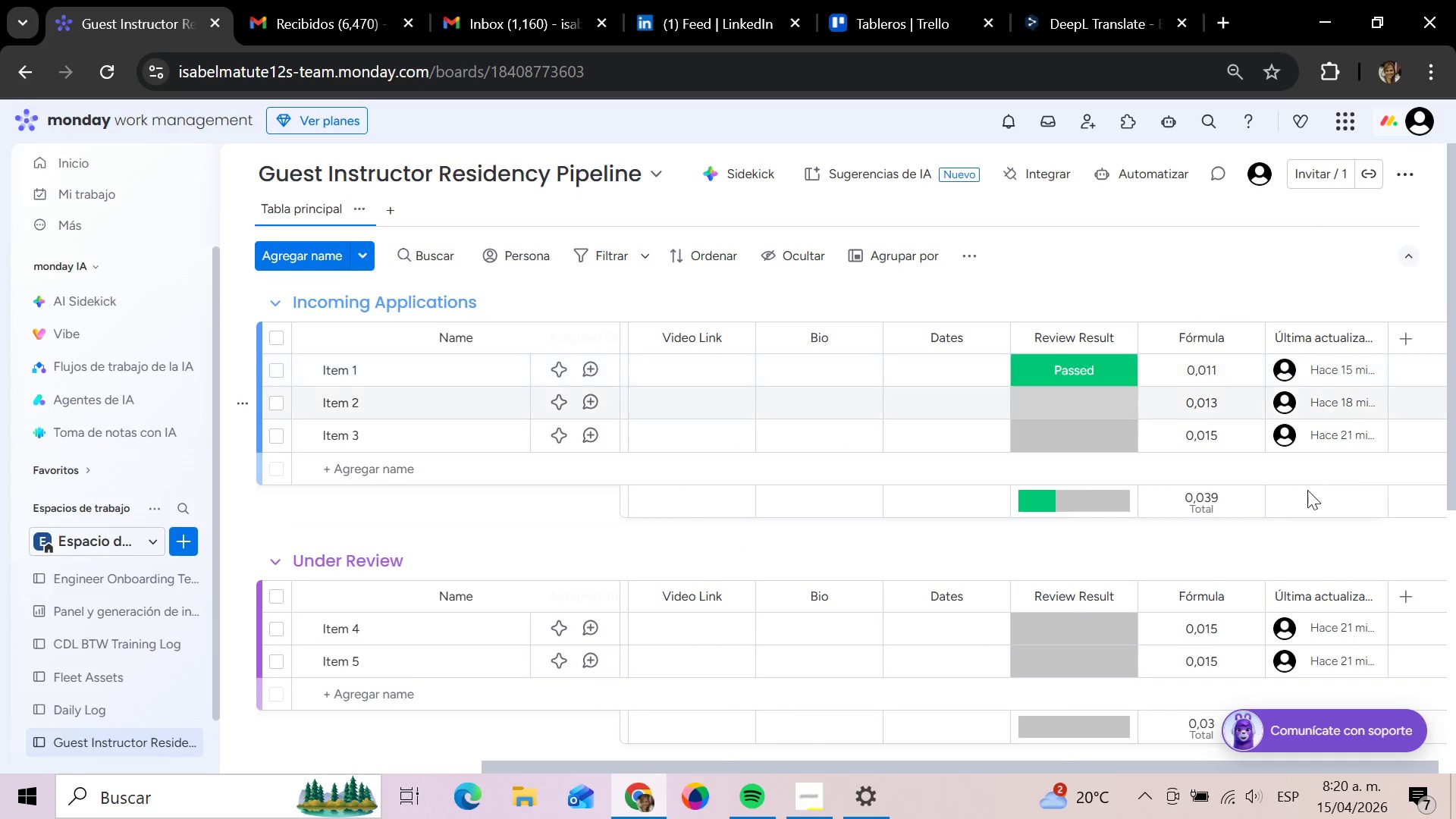 
scroll: coordinate [1332, 534], scroll_direction: up, amount: 3.0
 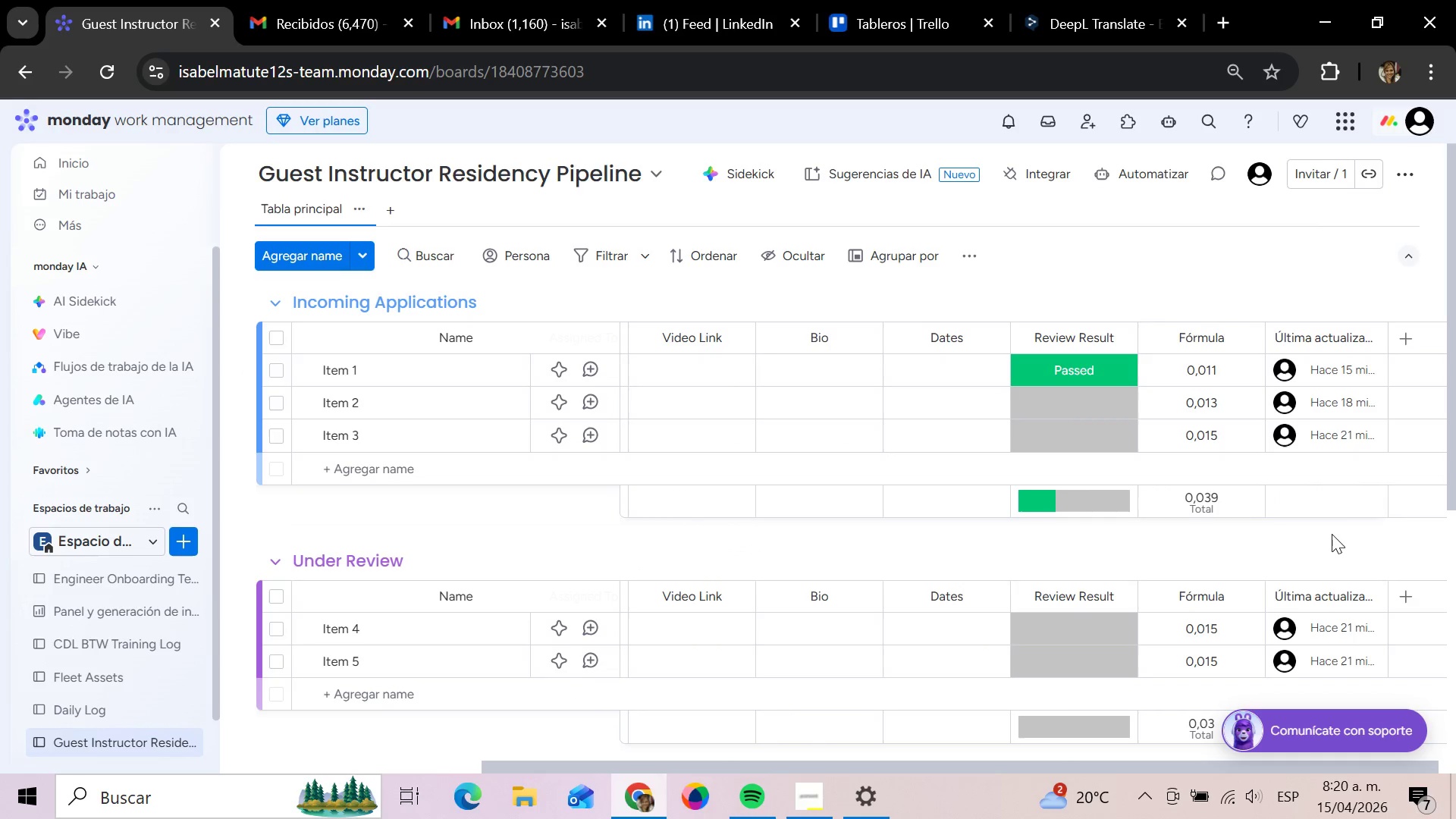 
scroll: coordinate [1332, 534], scroll_direction: down, amount: 3.0
 